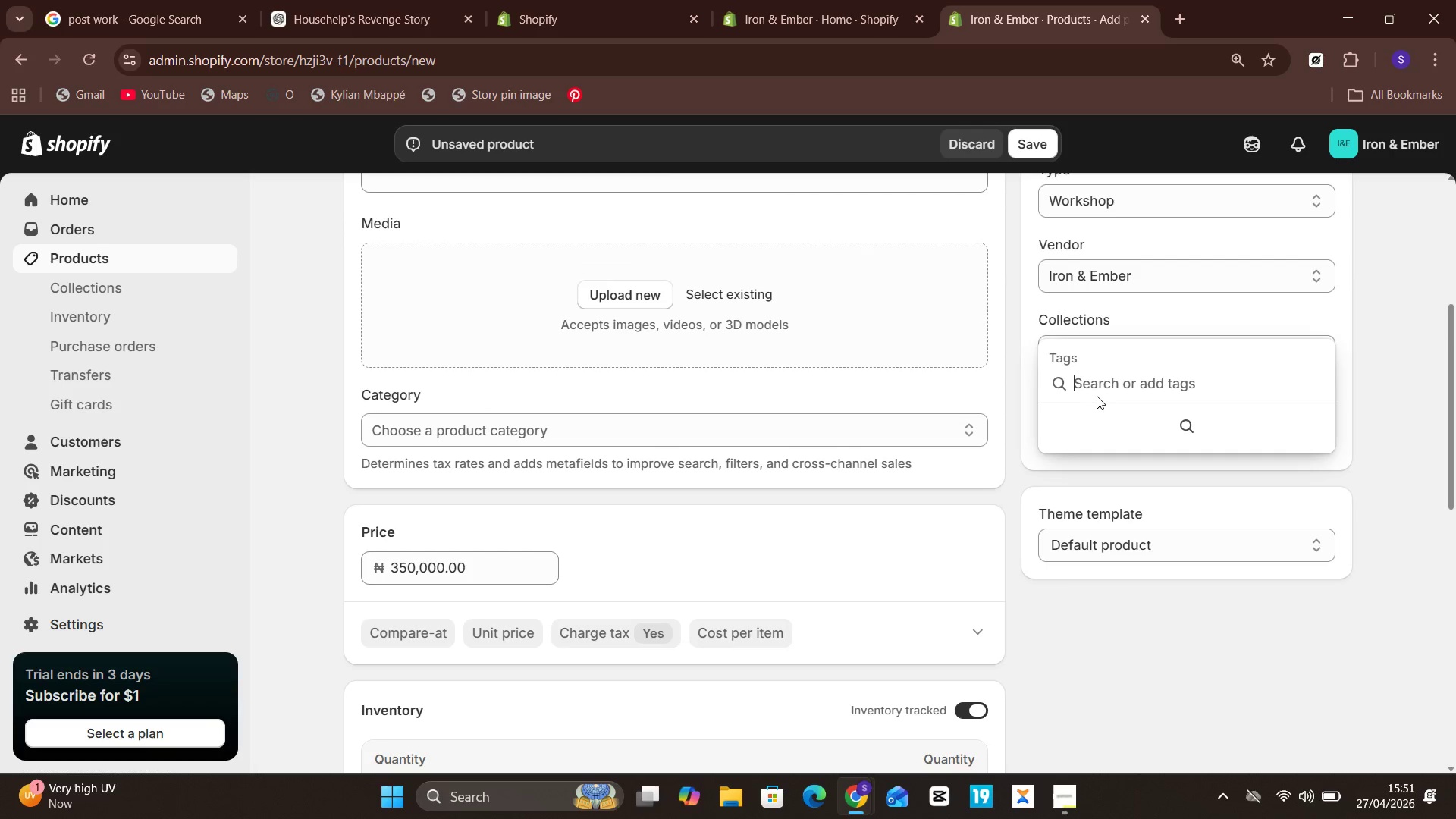 
left_click([1103, 379])
 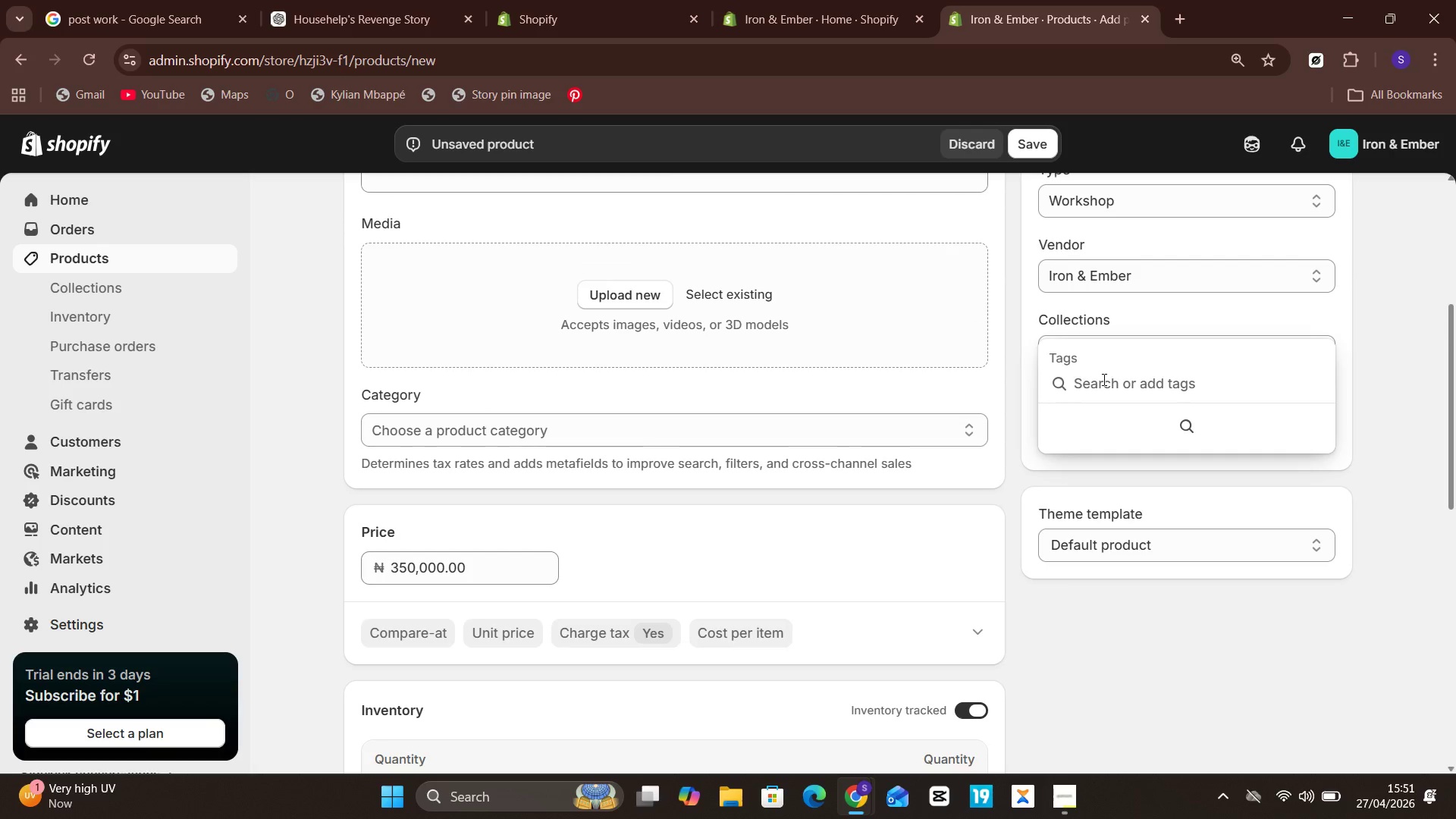 
wait(6.55)
 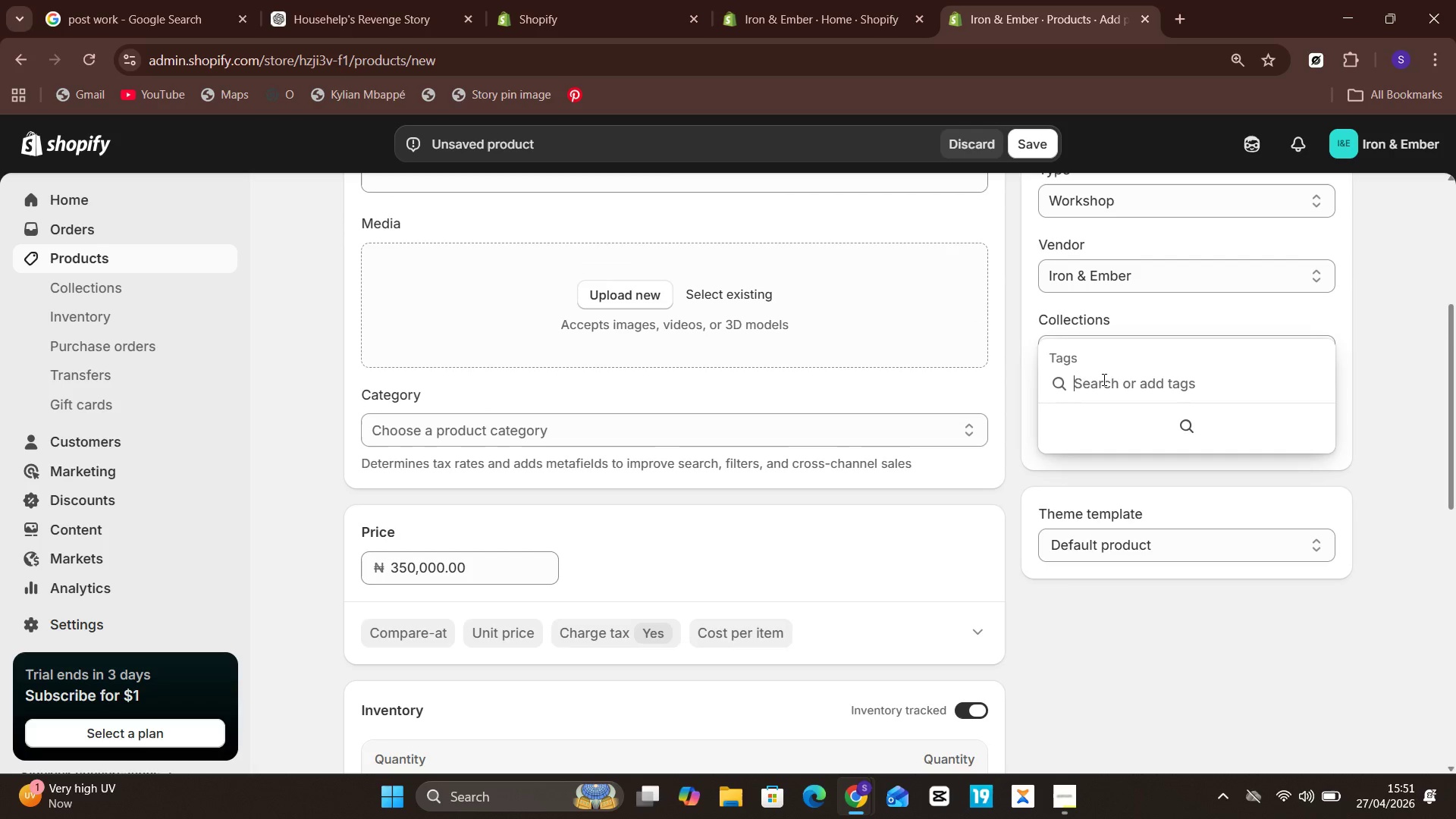 
type(workshop, certification)
 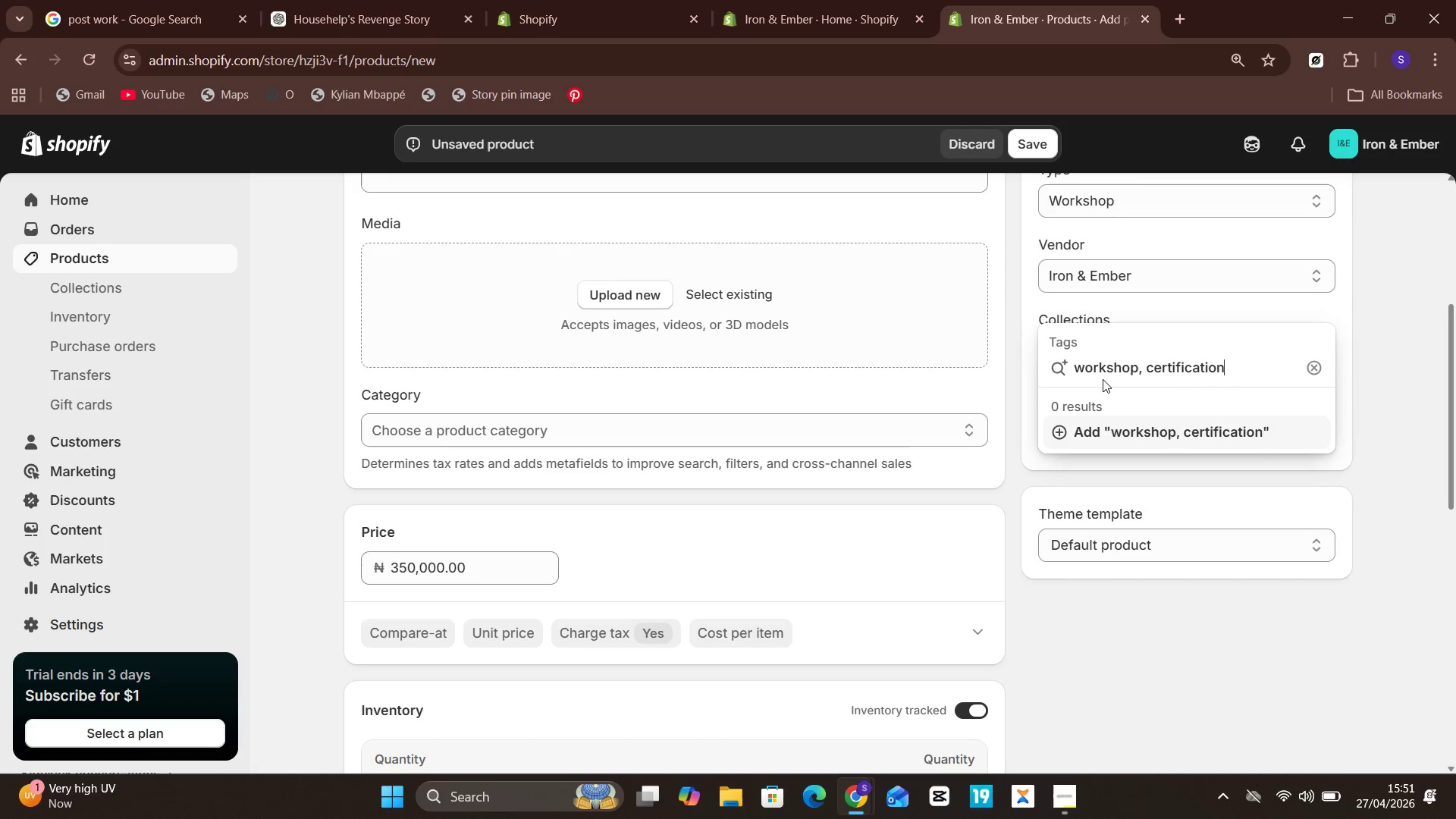 
wait(6.06)
 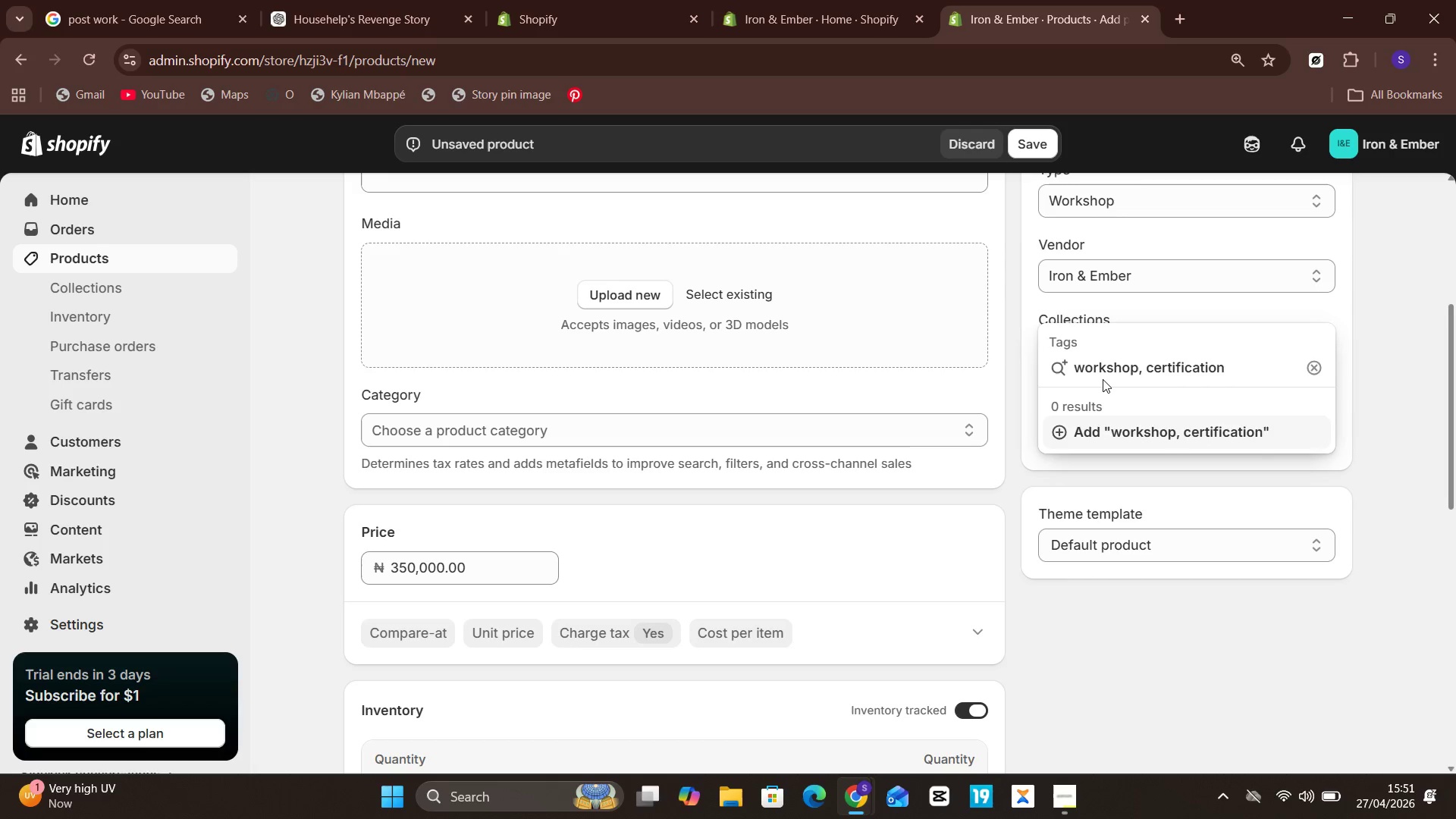 
type(, bladesmithing)
 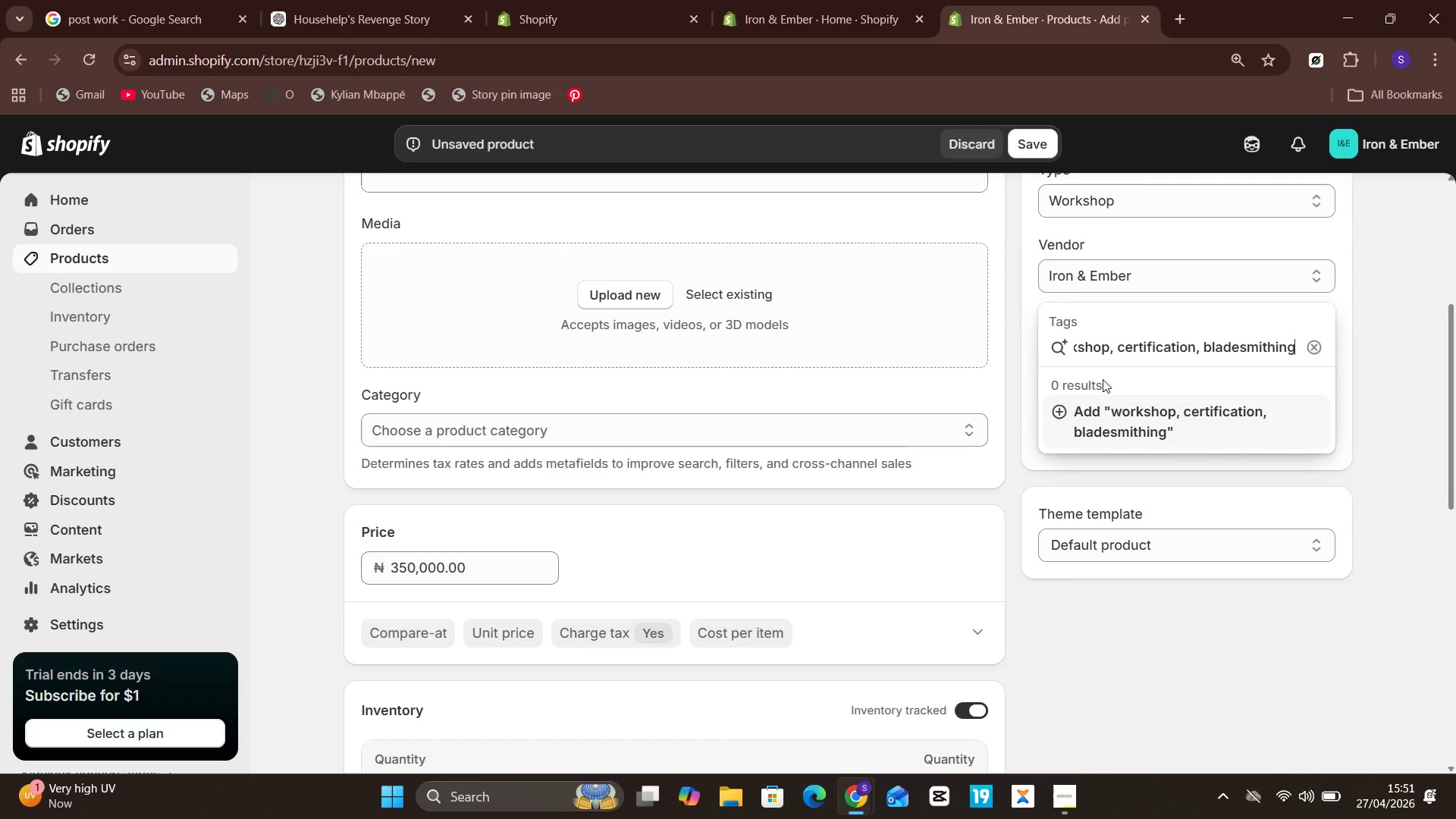 
key(Enter)
 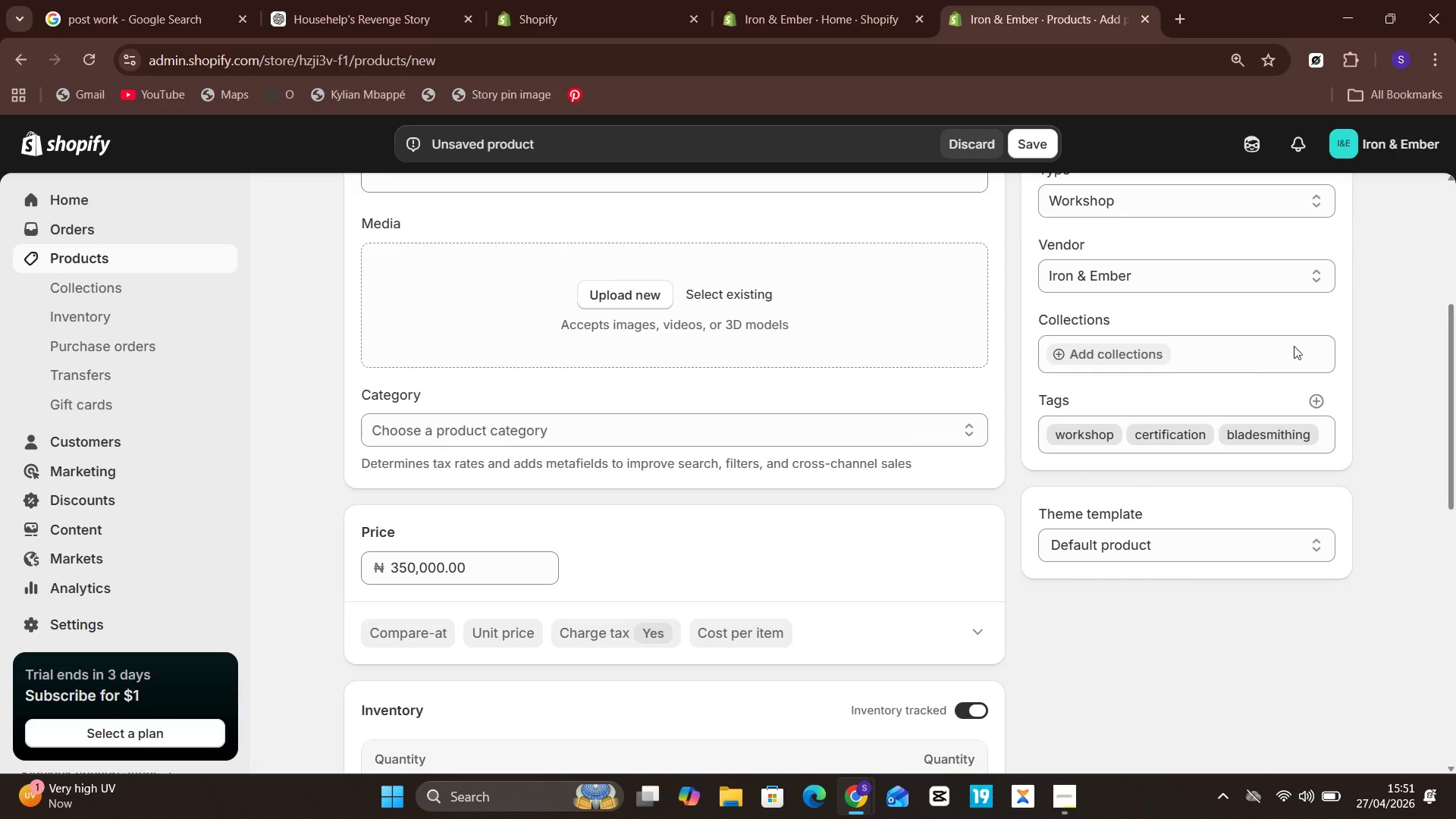 
left_click([1317, 407])
 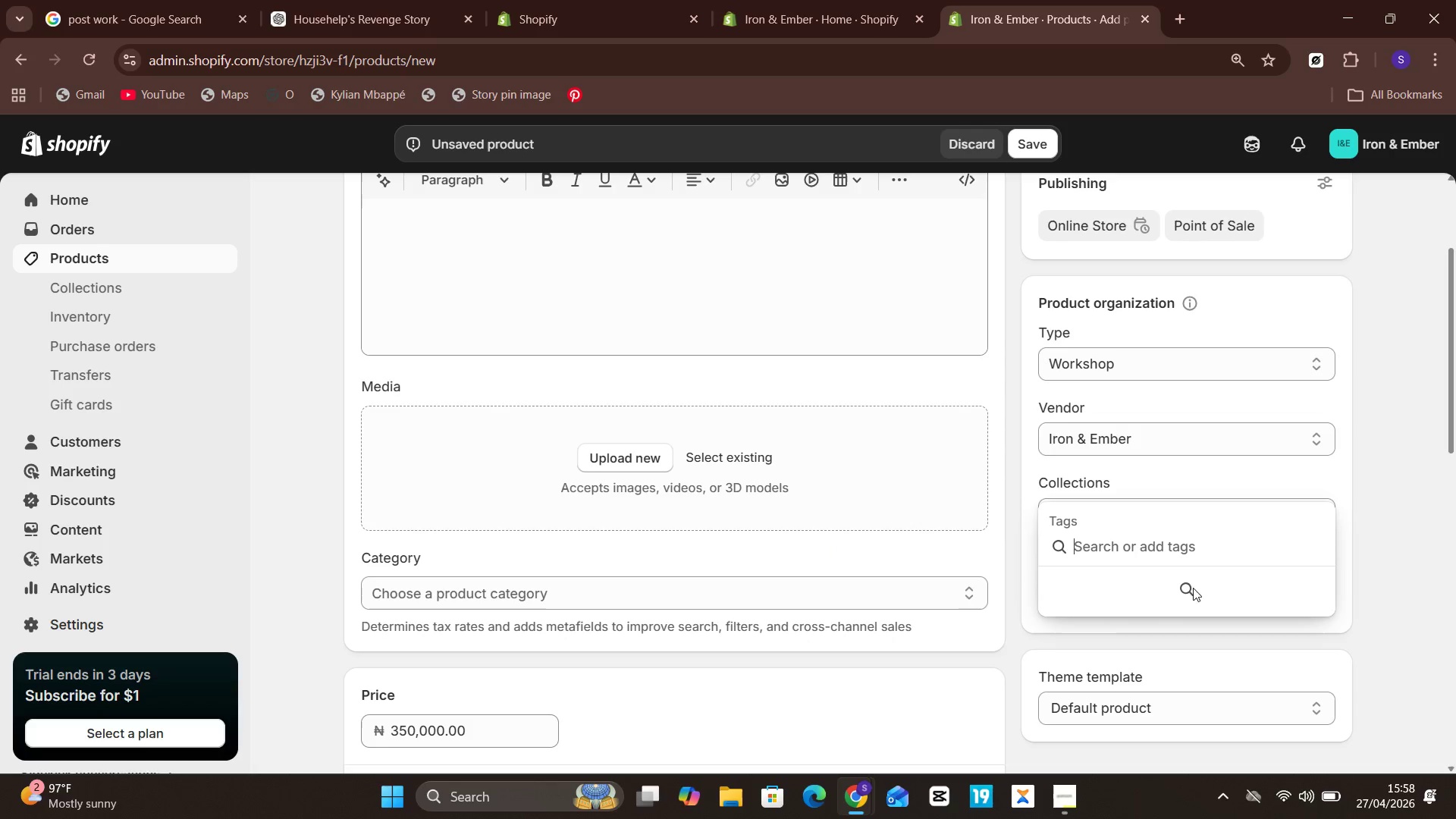 
wait(377.34)
 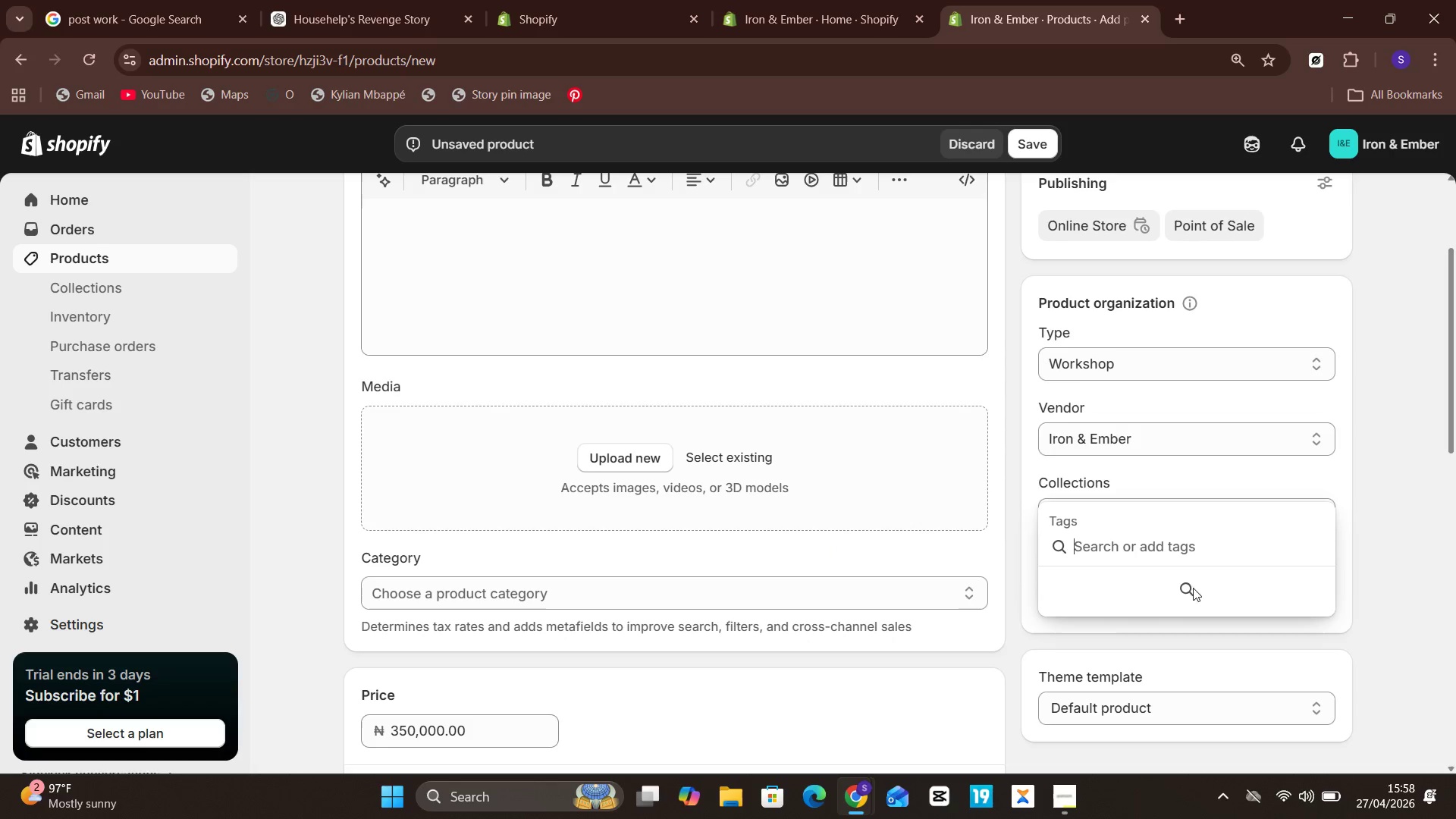 
type(workshop, certification)
 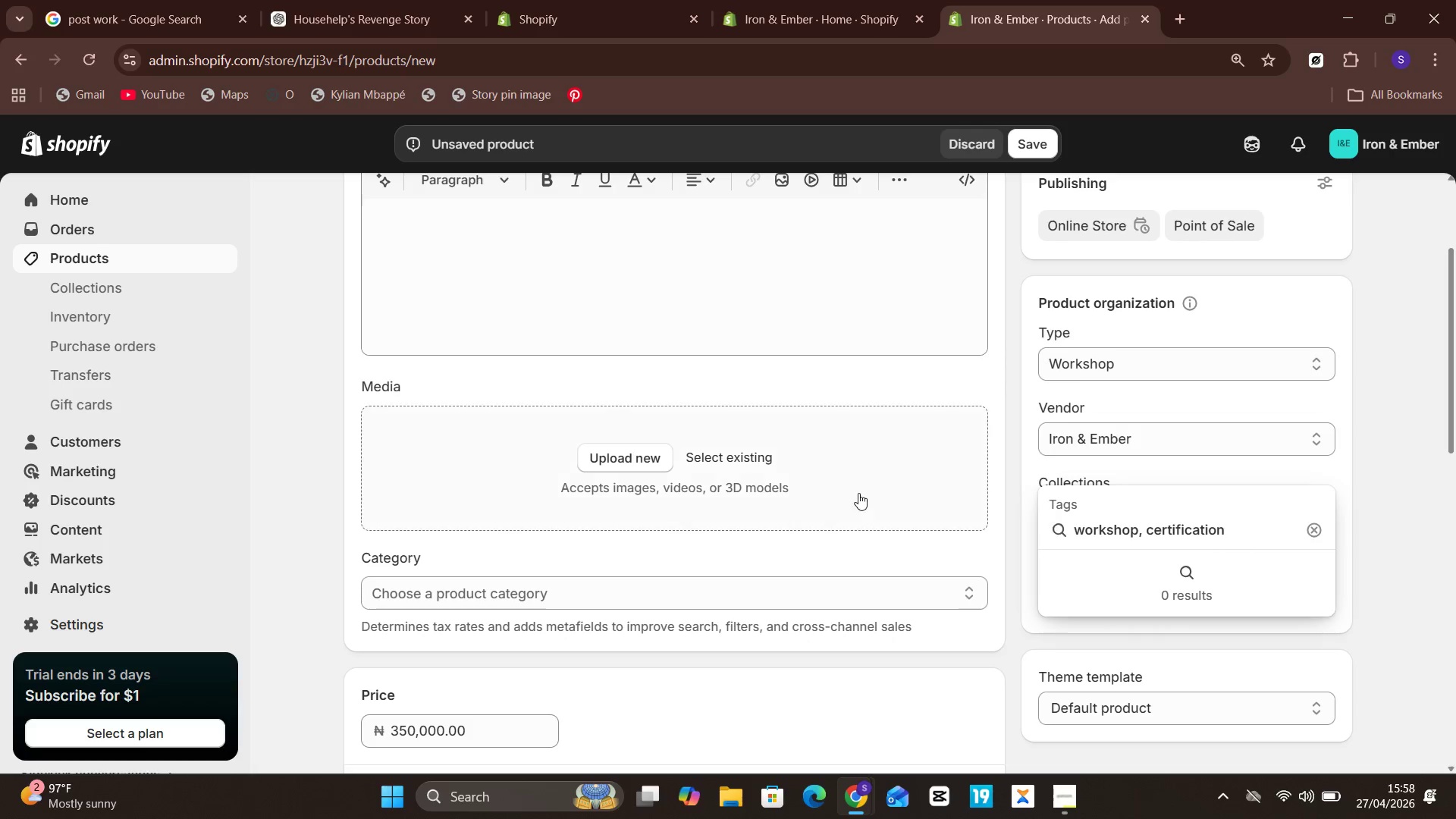 
wait(16.22)
 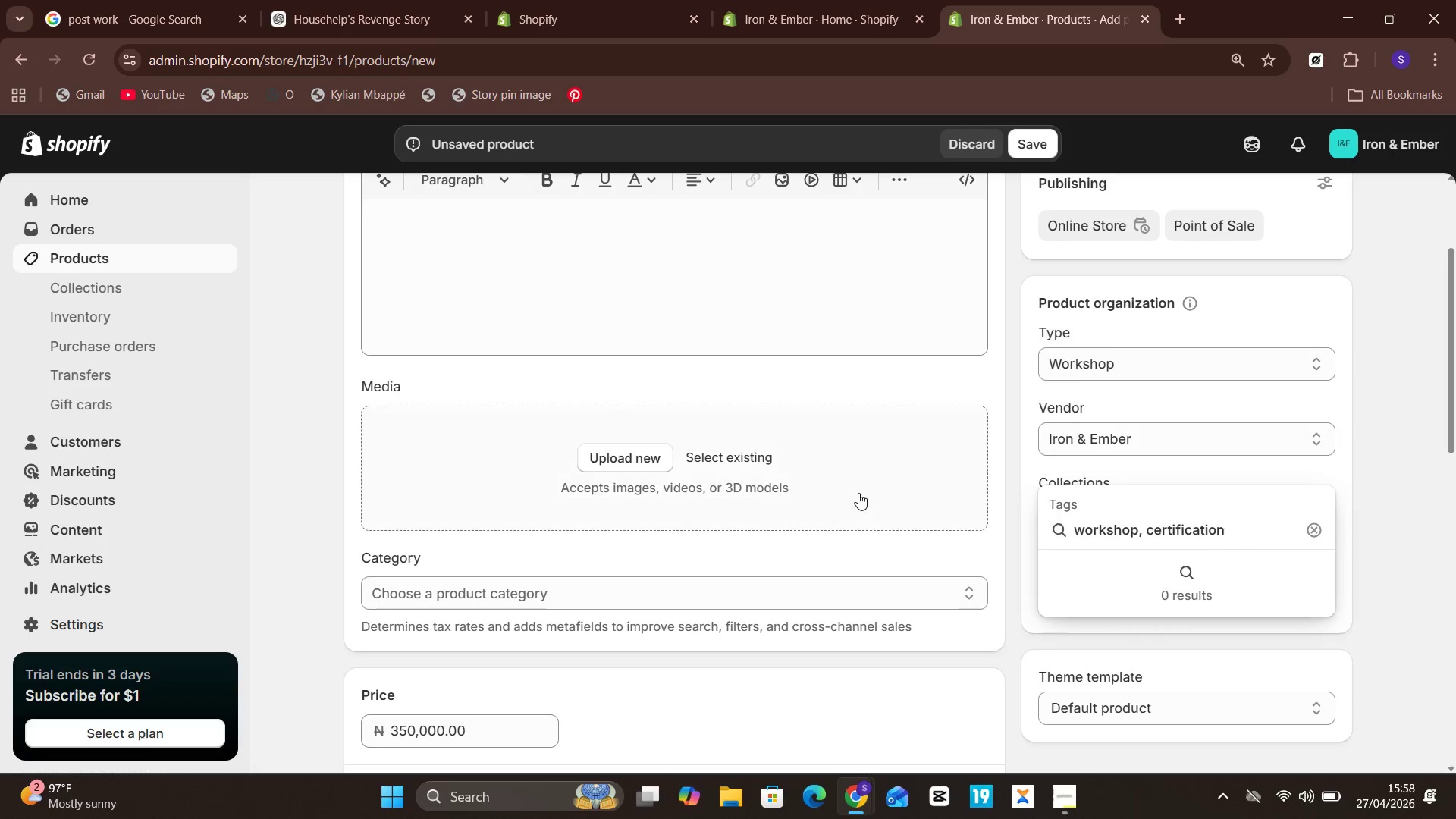 
type(, blade)
 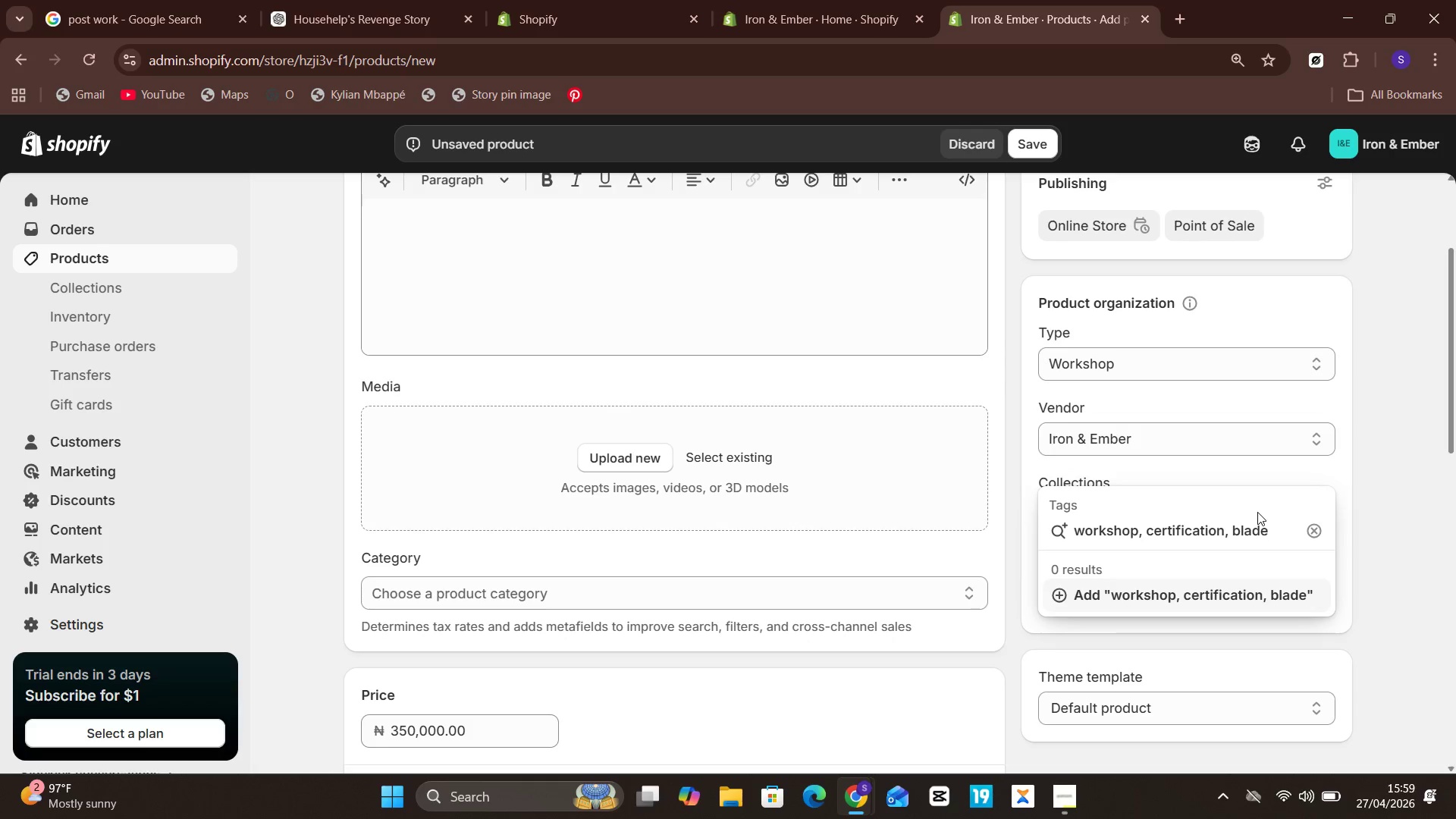 
wait(25.64)
 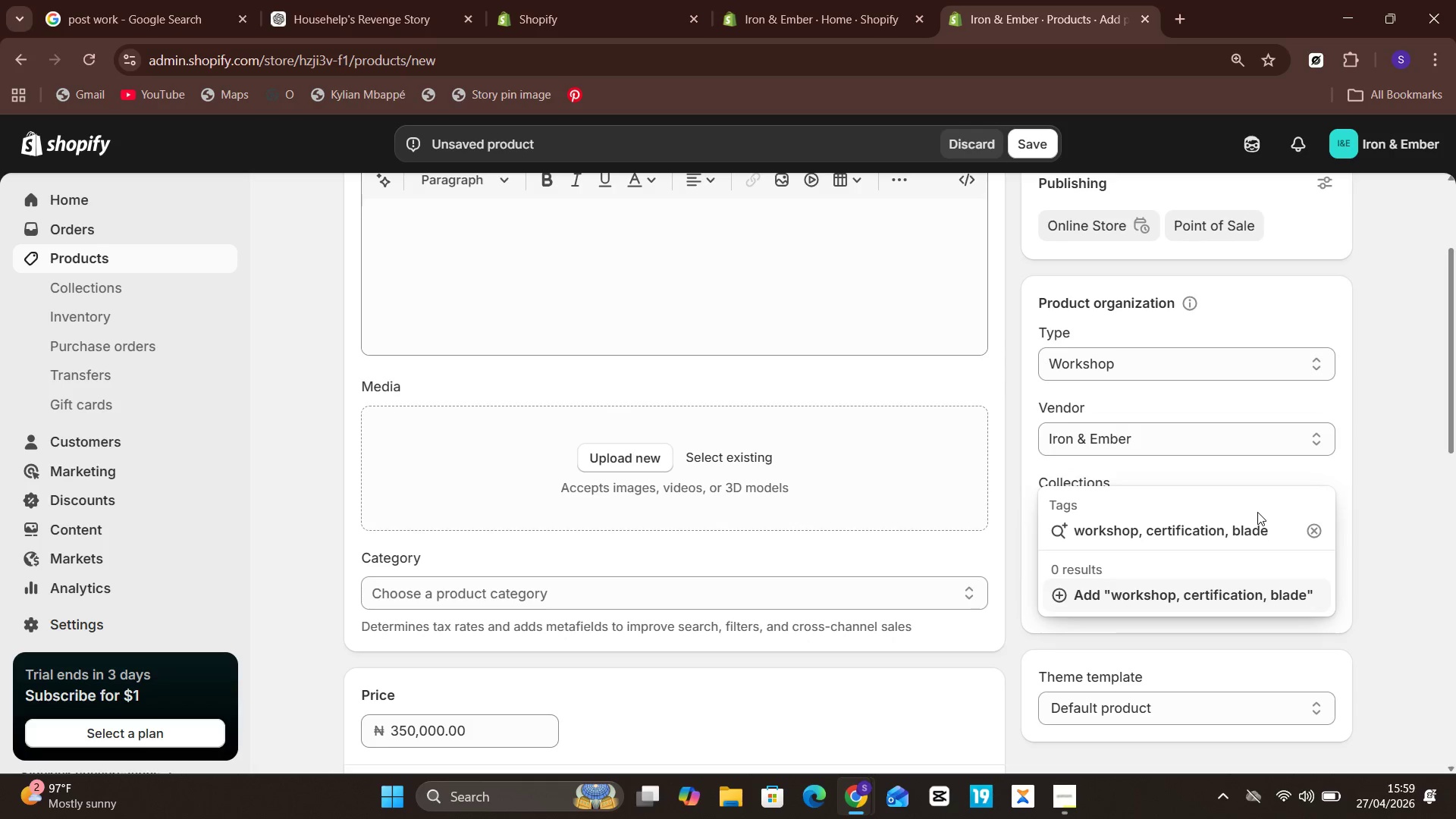 
left_click([1081, 590])
 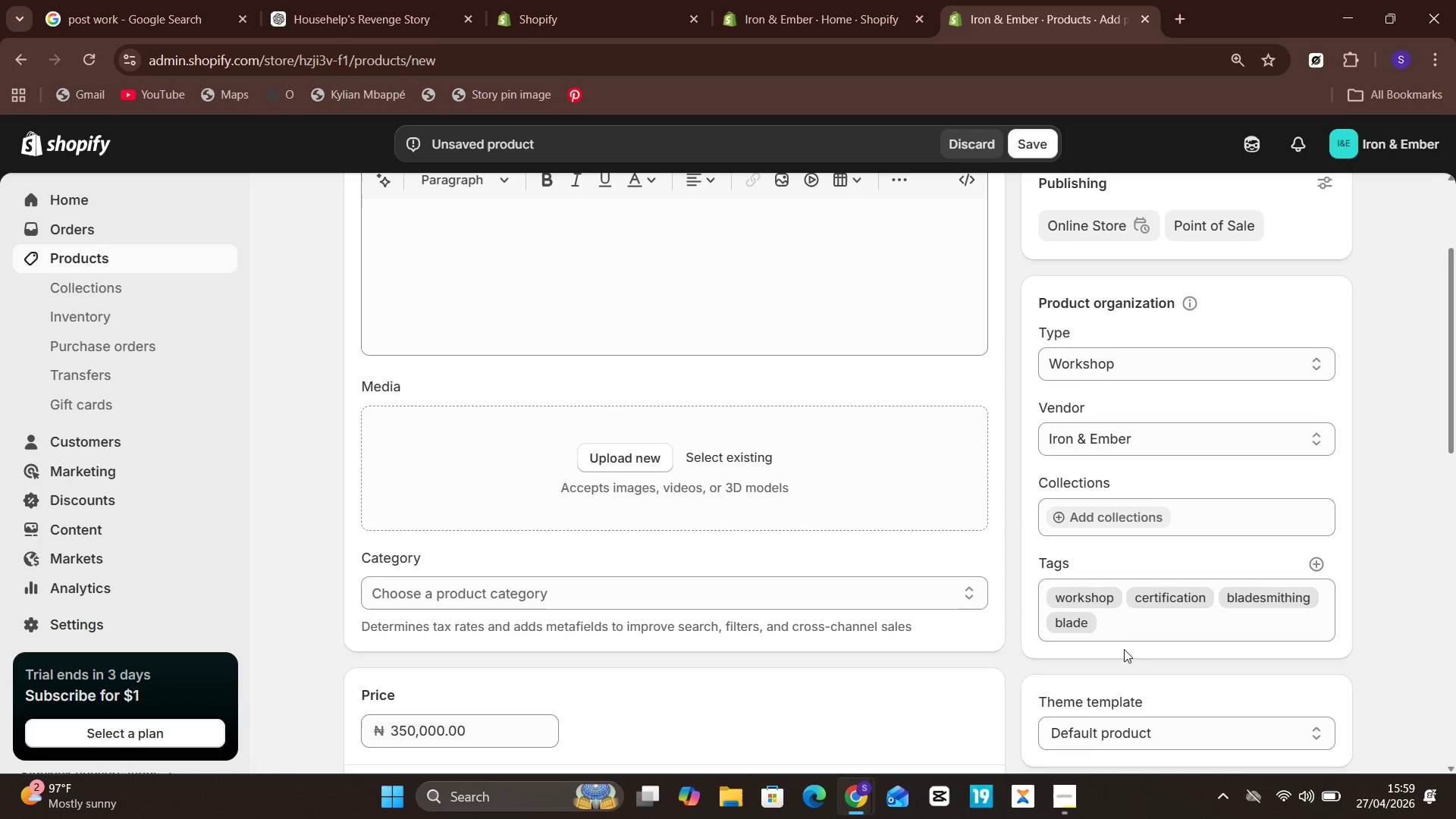 
wait(7.86)
 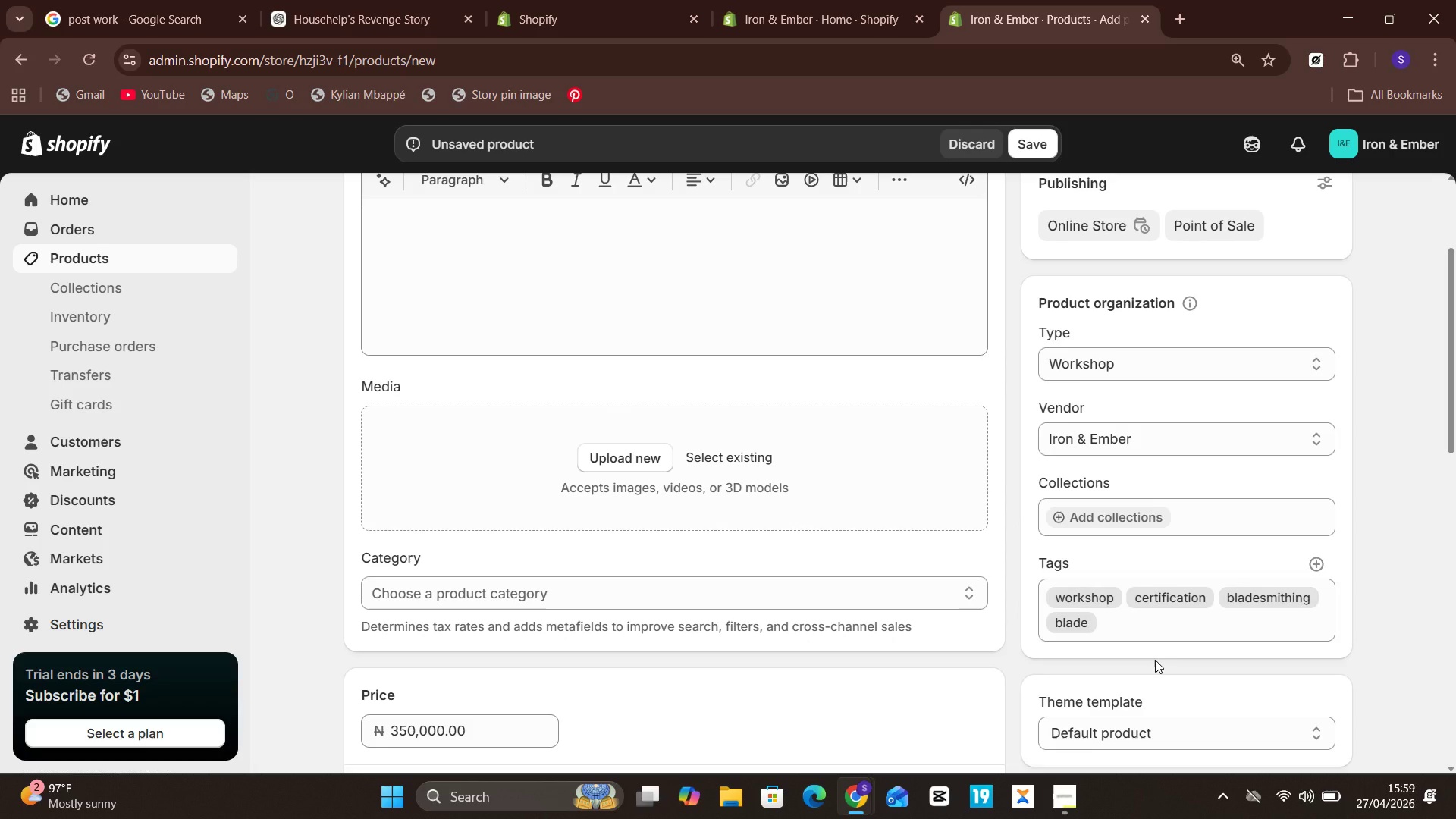 
left_click([1085, 619])
 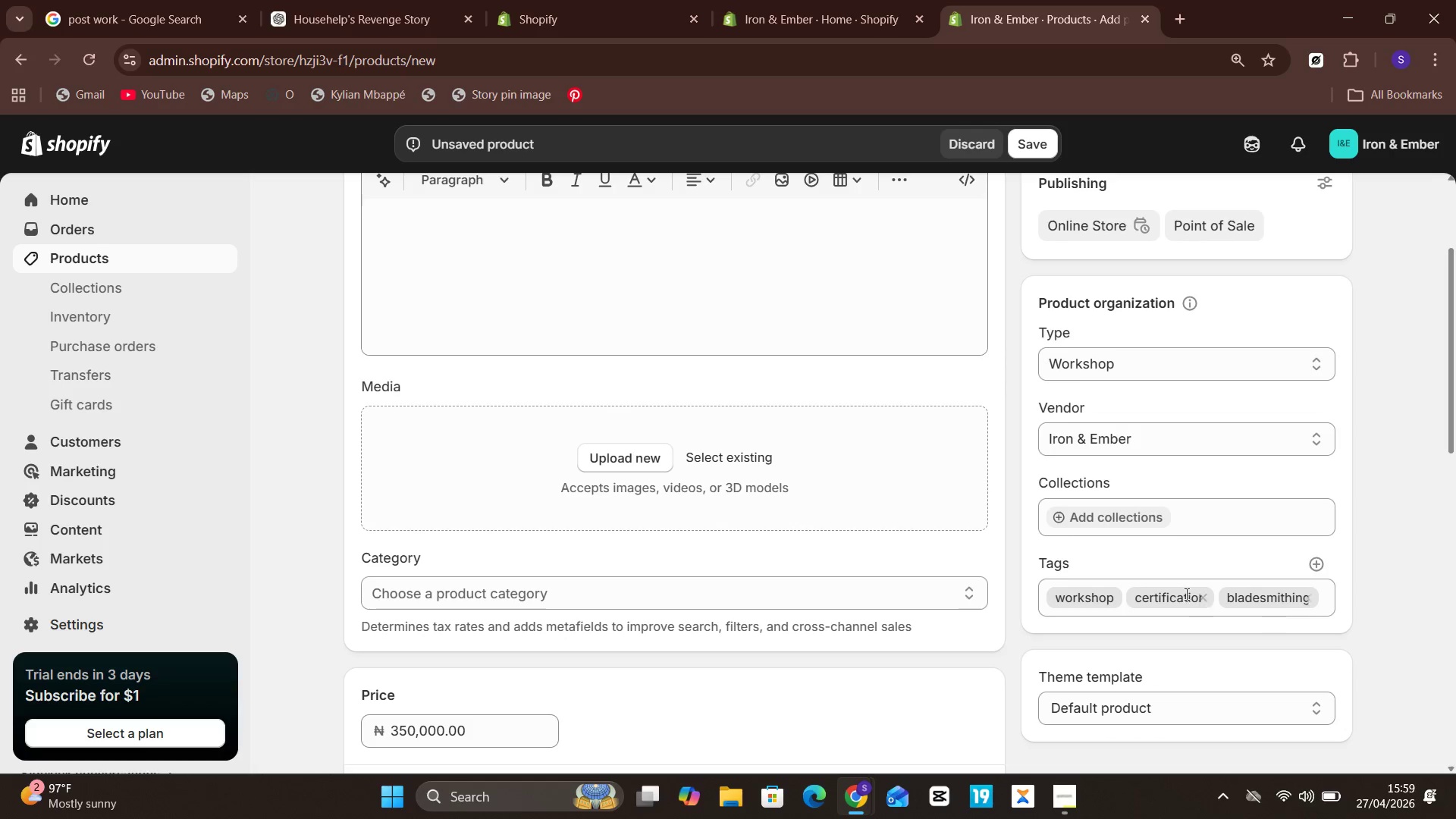 
wait(5.58)
 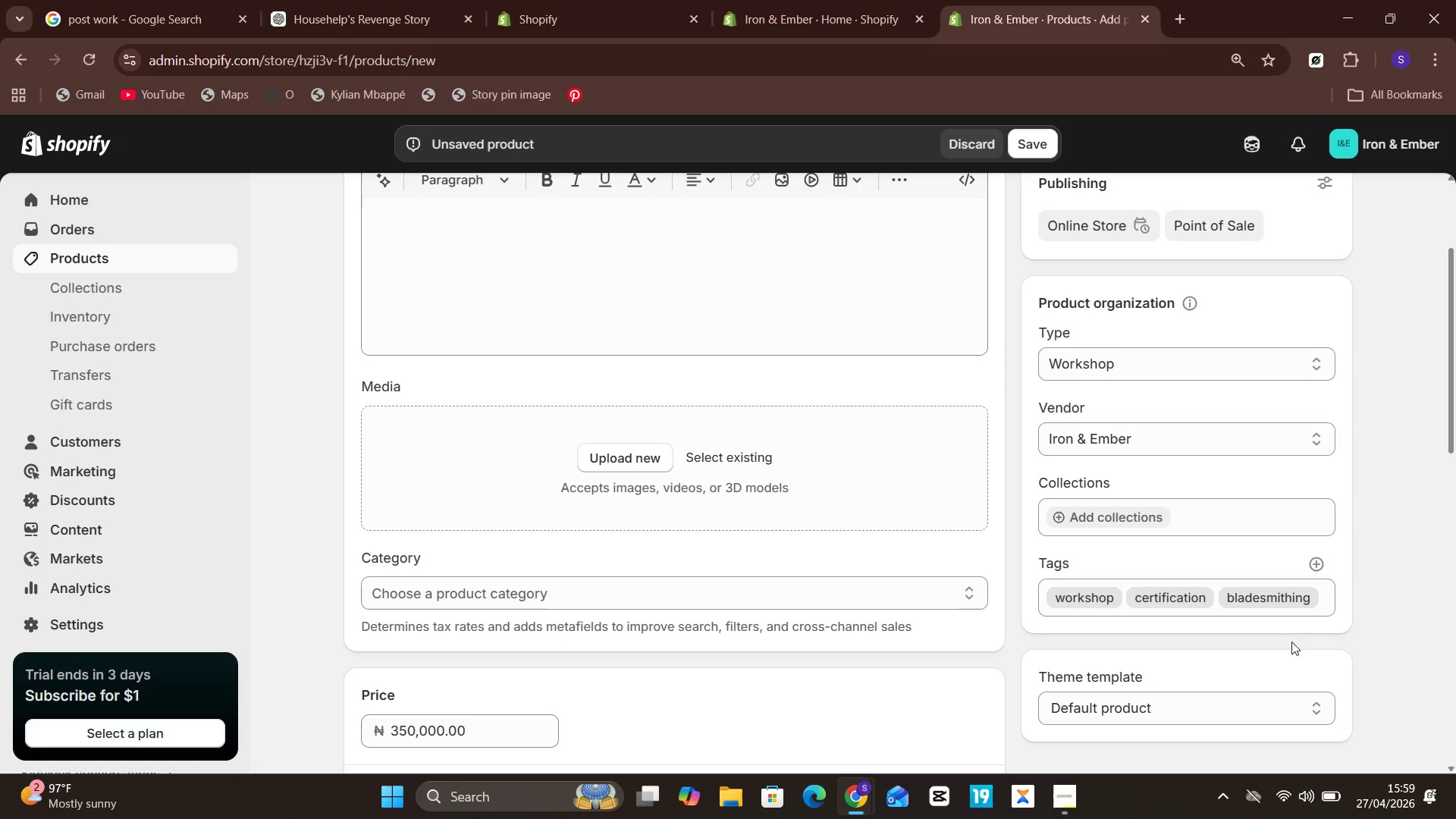 
left_click([1325, 553])
 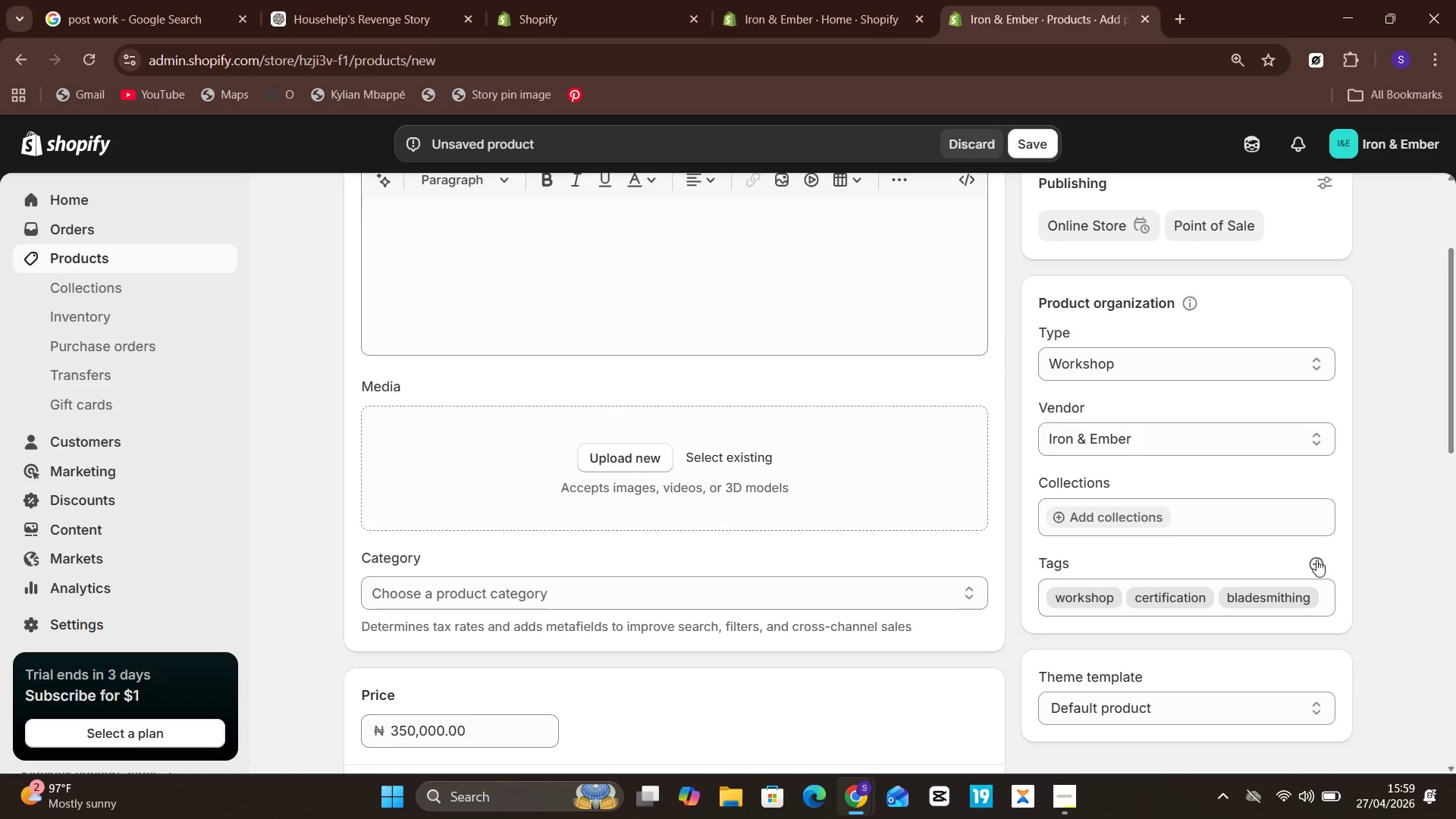 
left_click([1313, 564])
 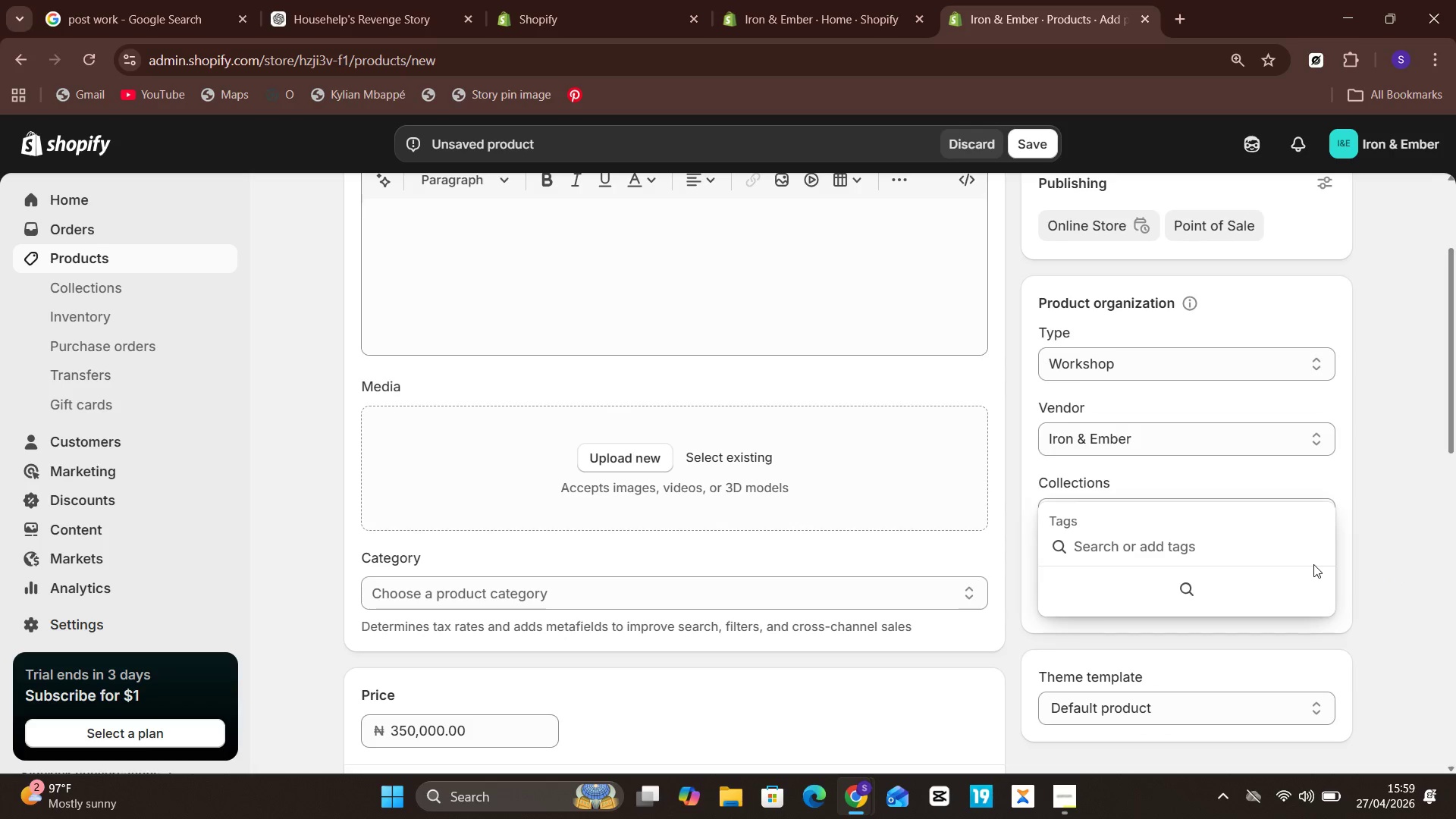 
wait(8.23)
 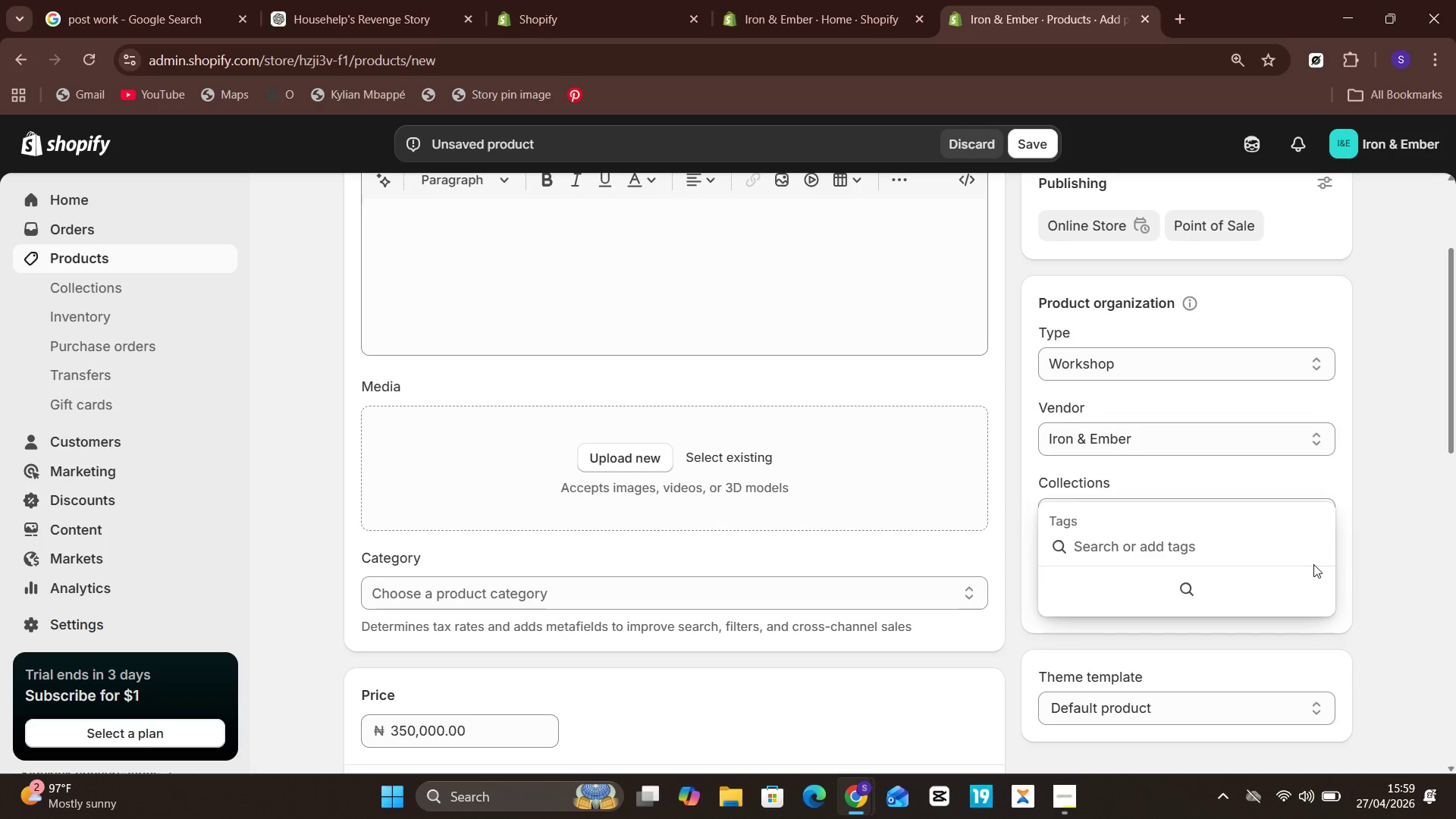 
type(forge training, )
 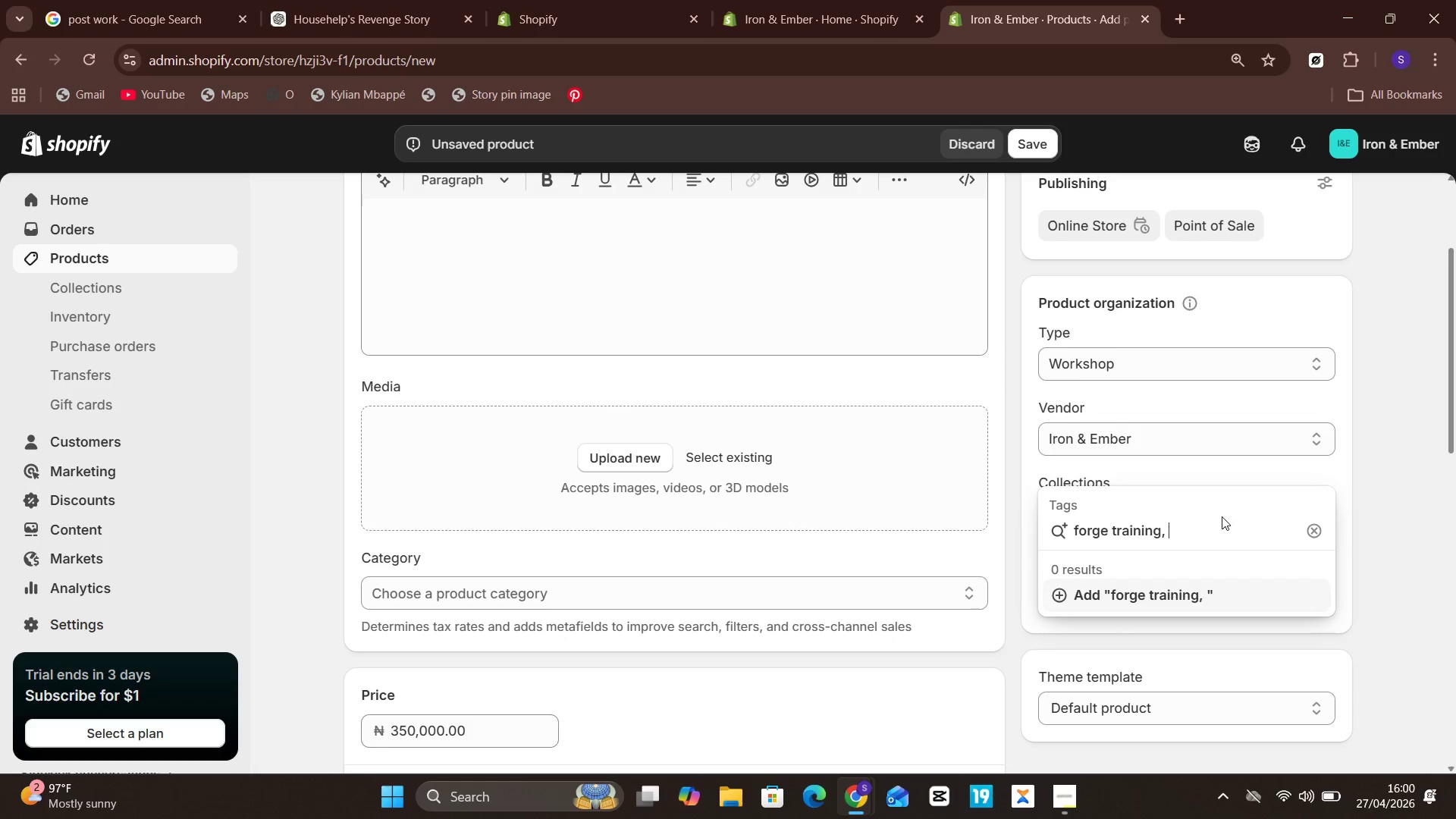 
wait(27.41)
 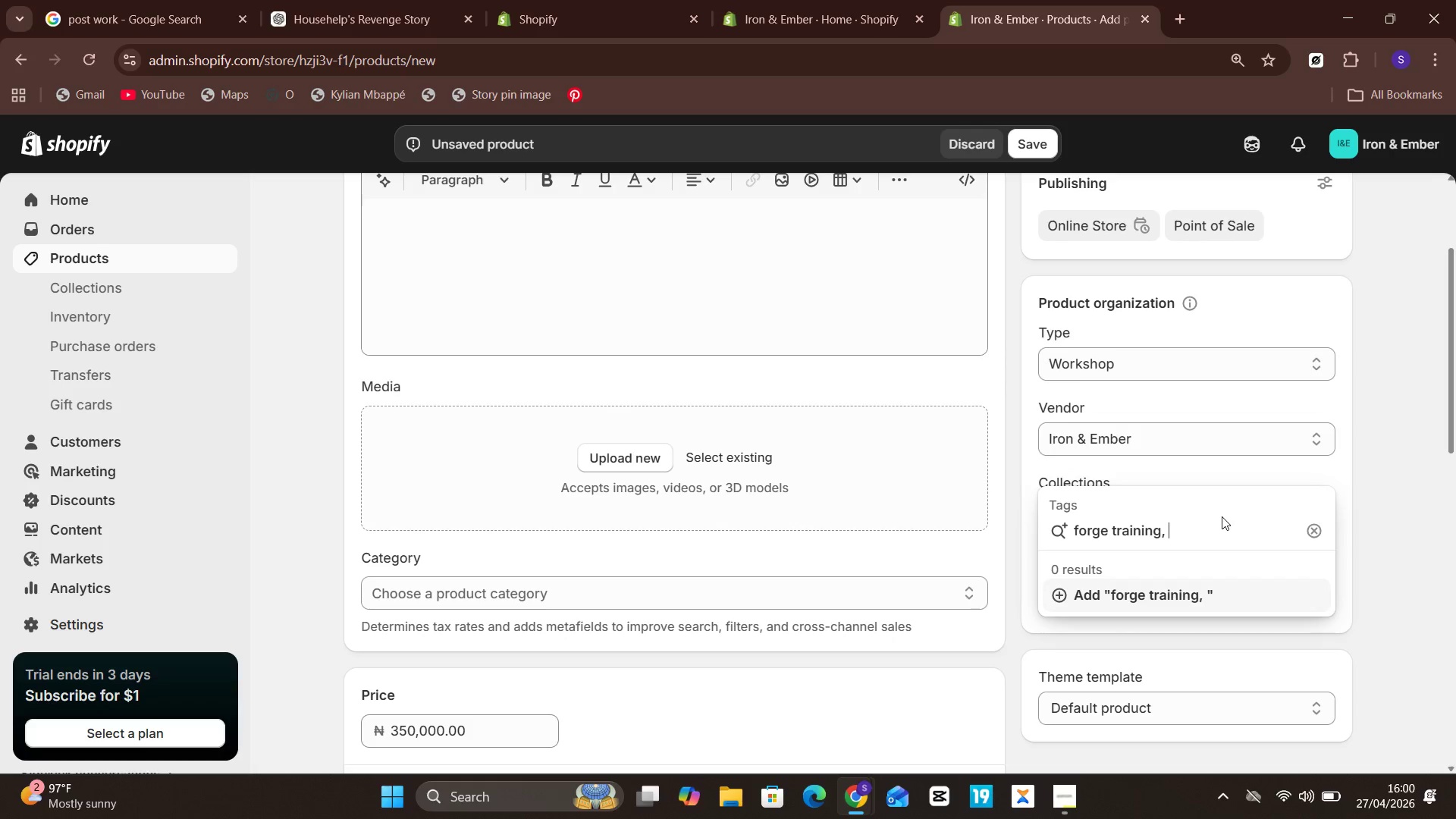 
type(intensive course)
 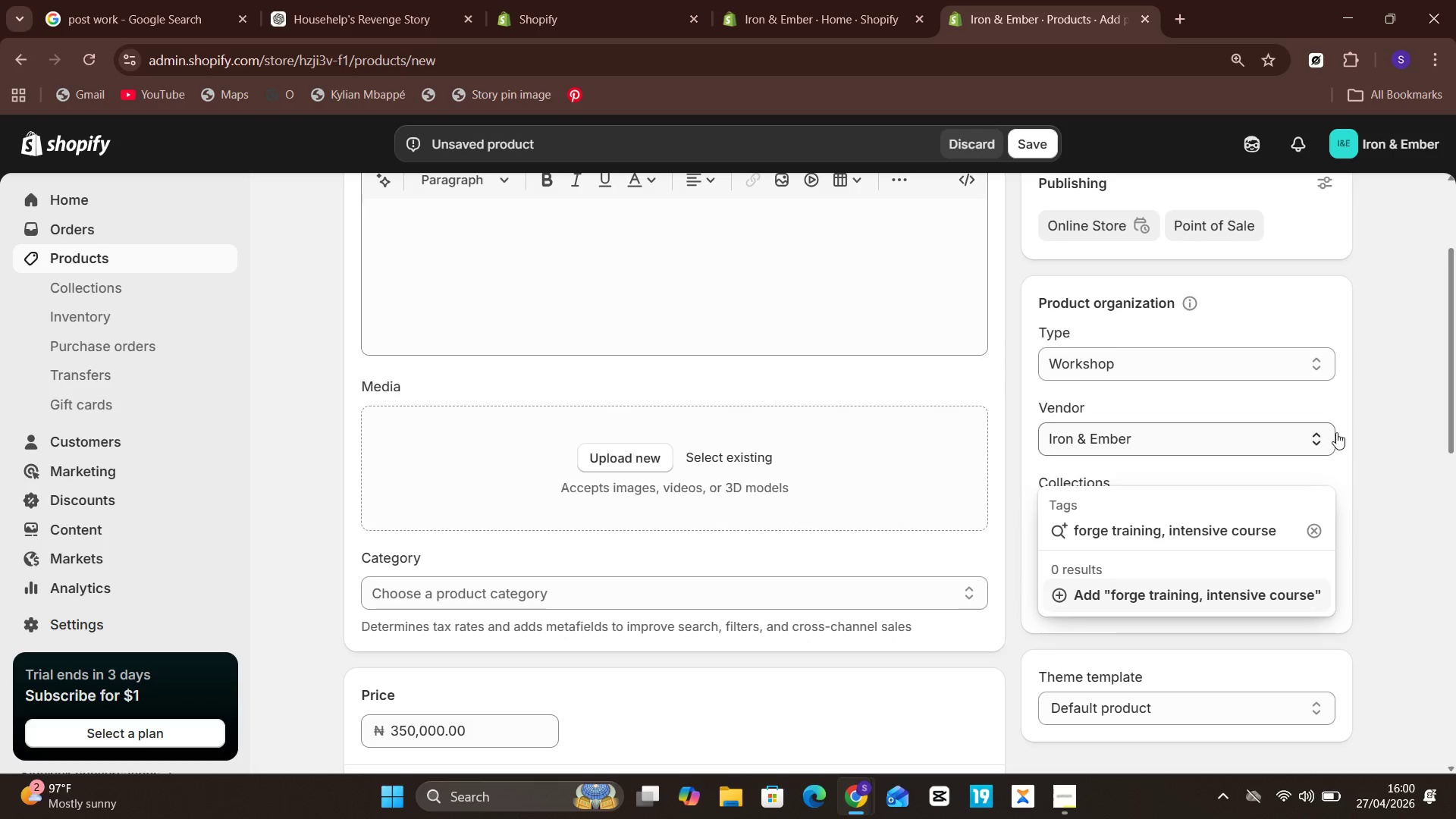 
left_click([1369, 466])
 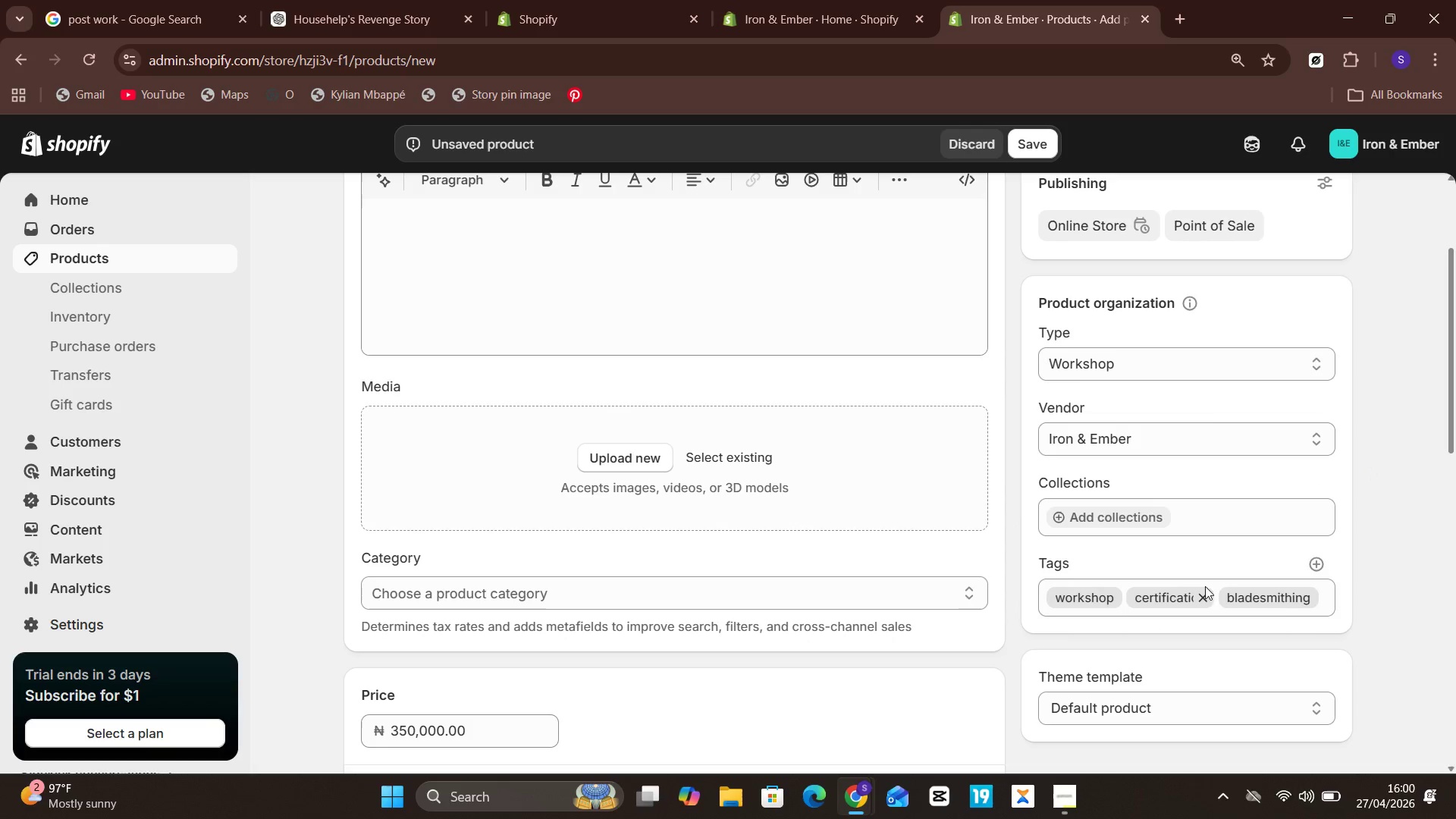 
left_click([1313, 569])
 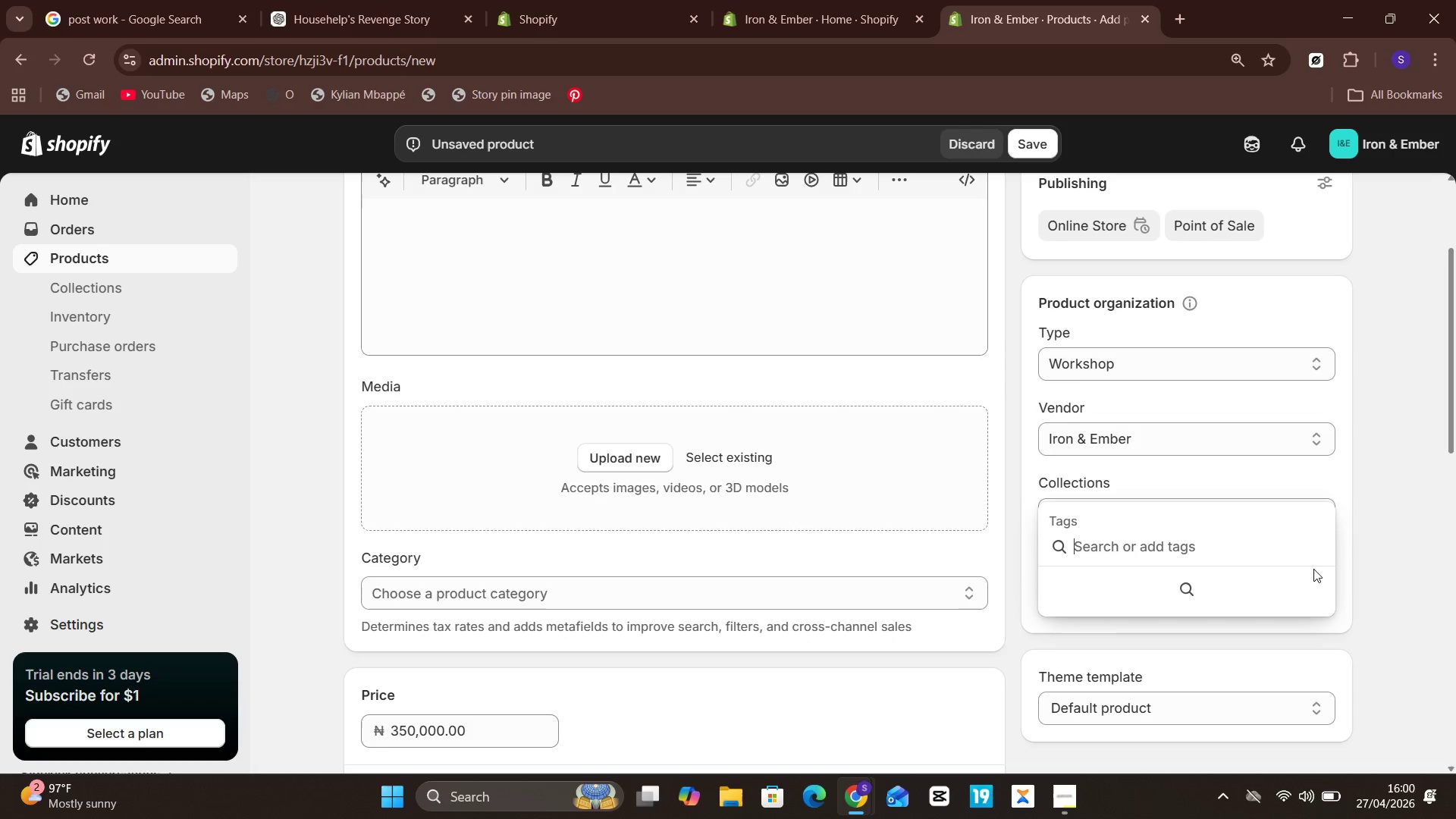 
wait(10.83)
 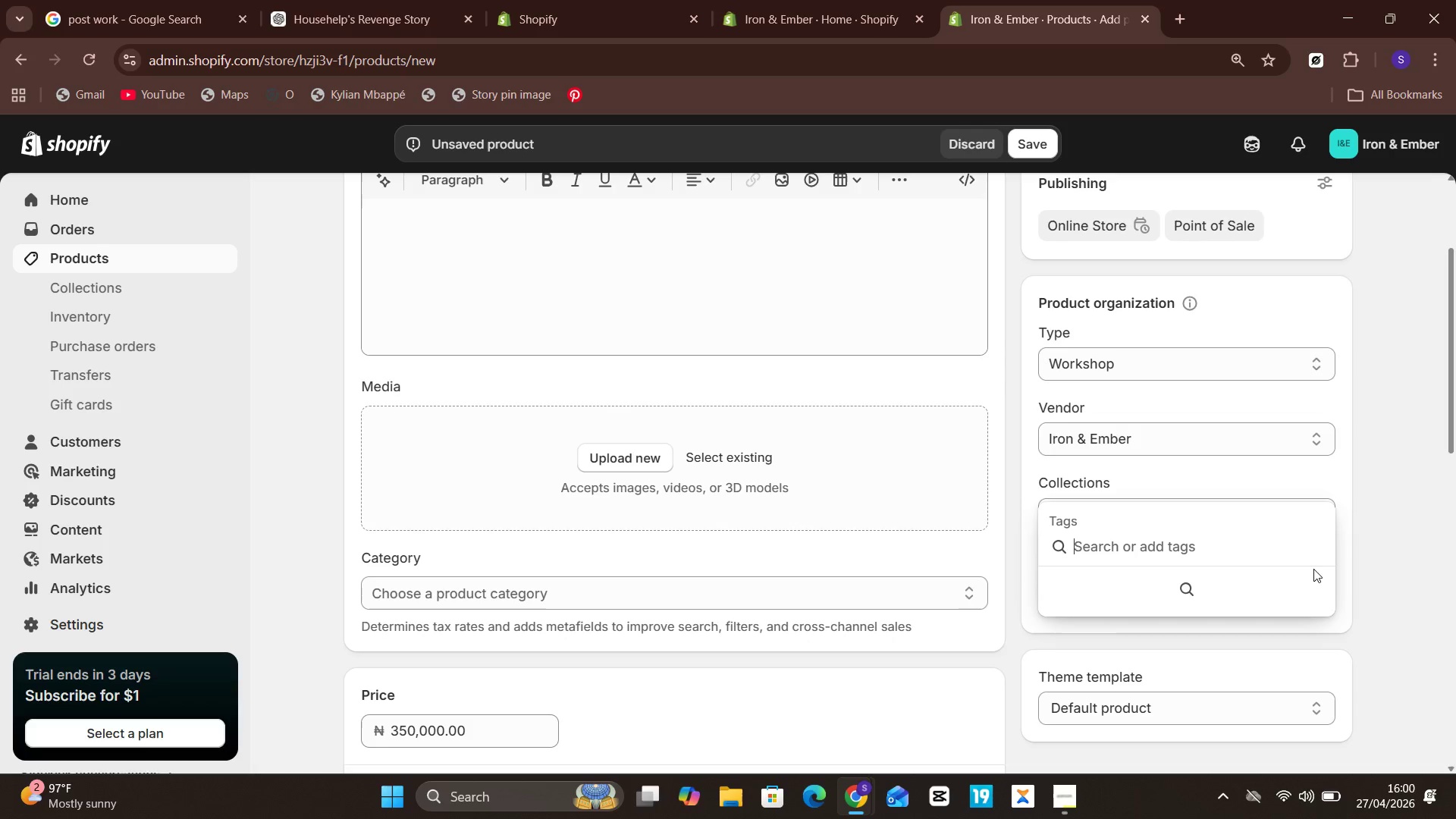 
type(intensive course)
 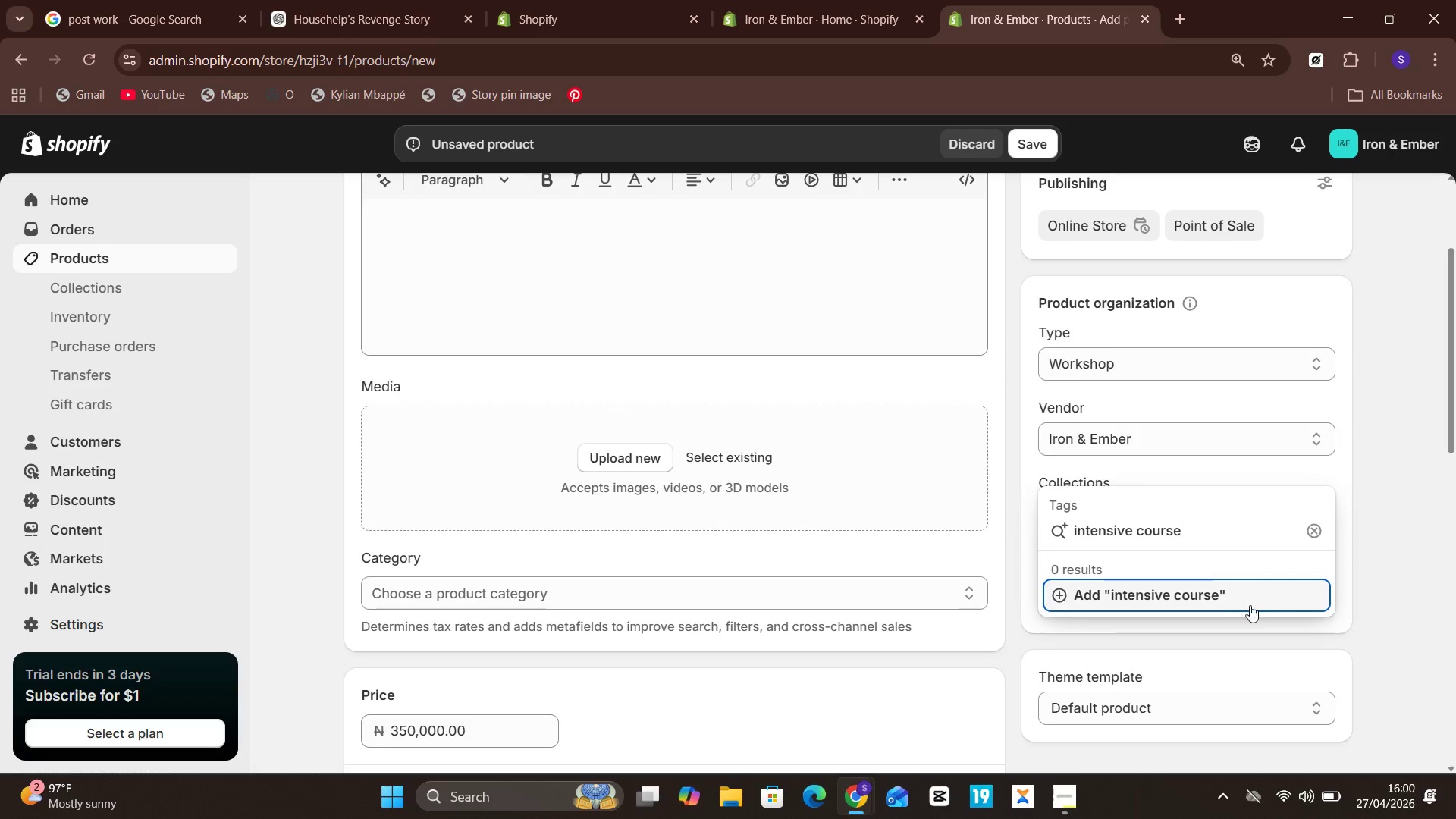 
key(Enter)
 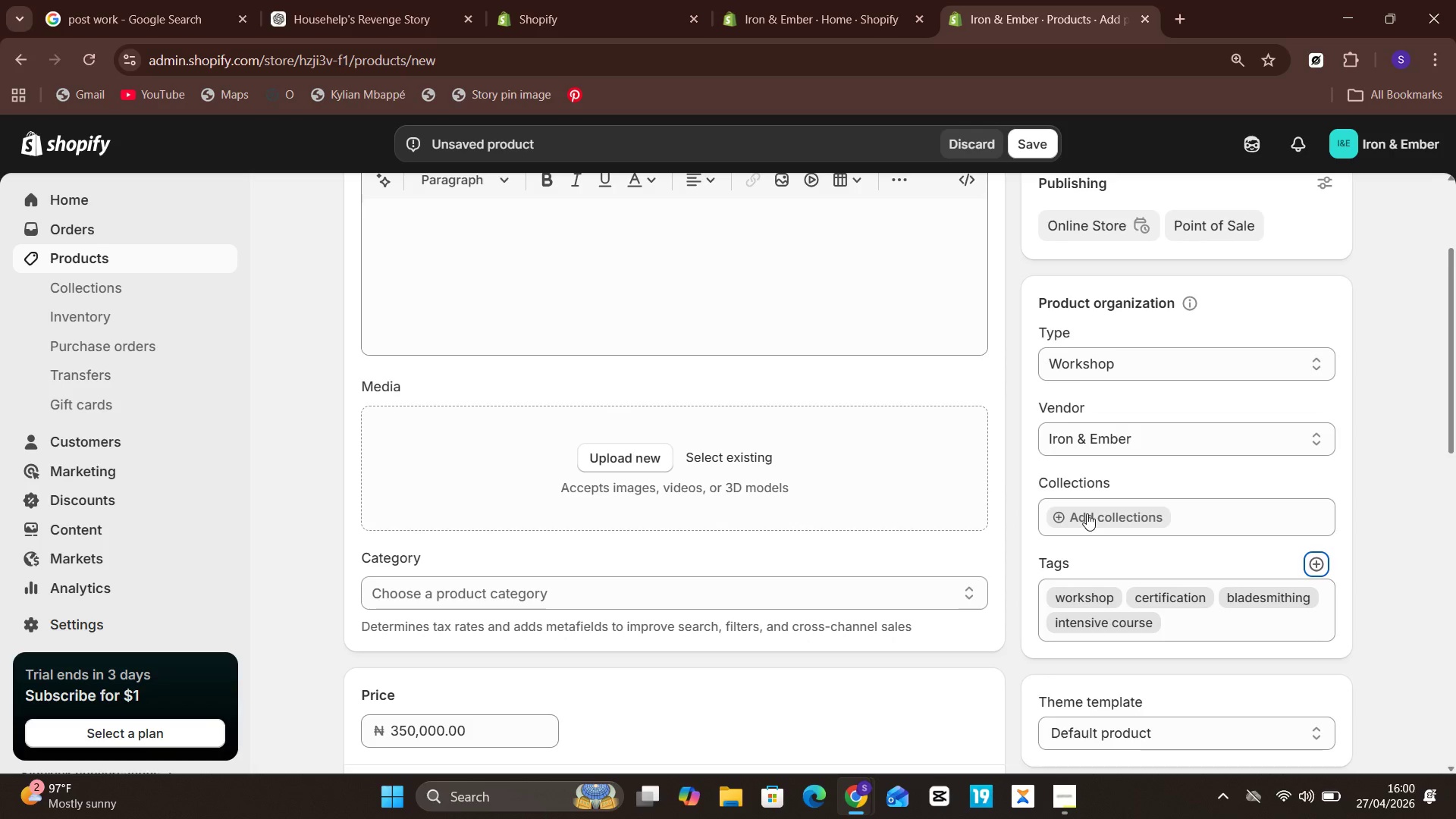 
left_click([1038, 158])
 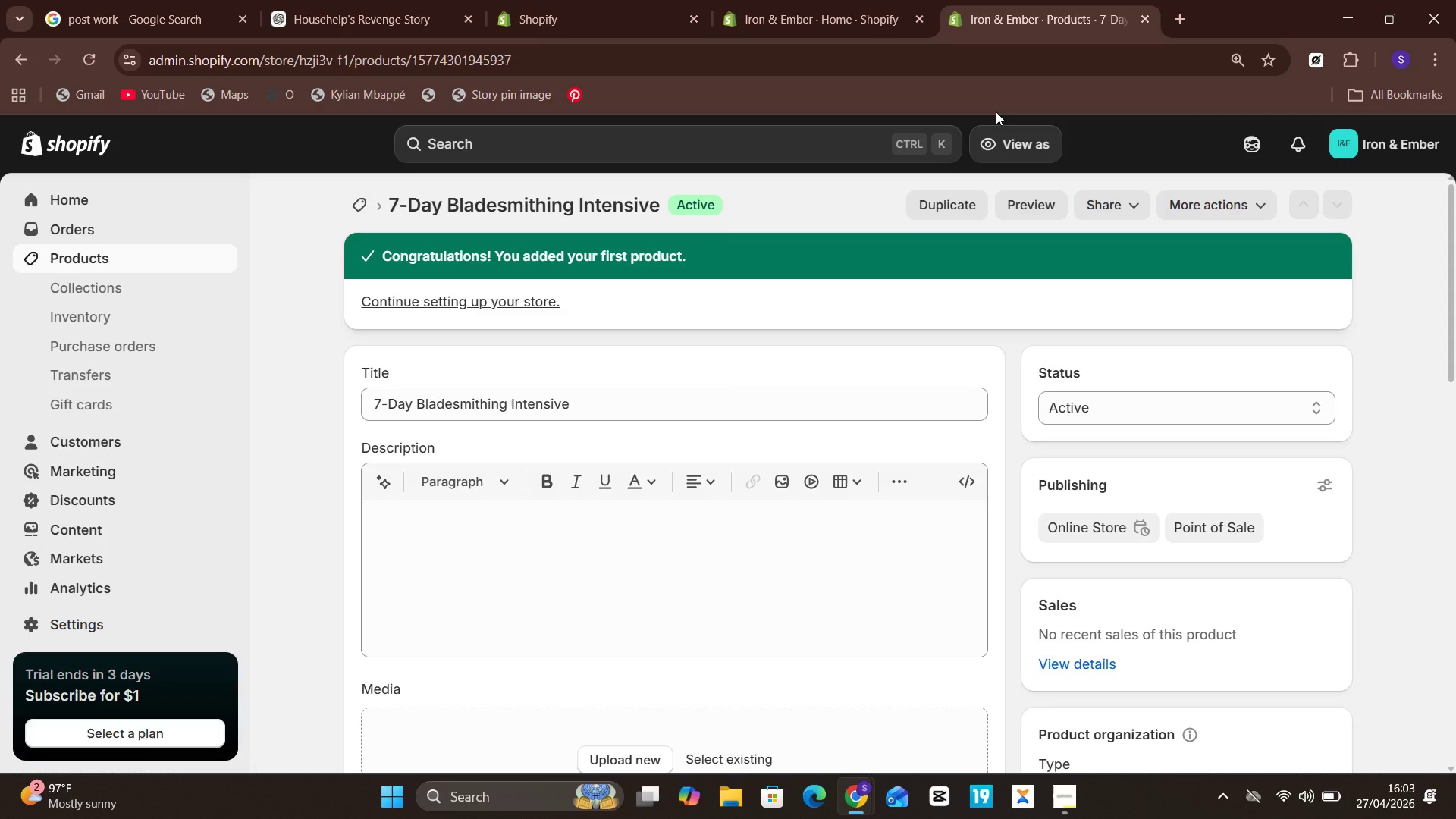 
wait(177.64)
 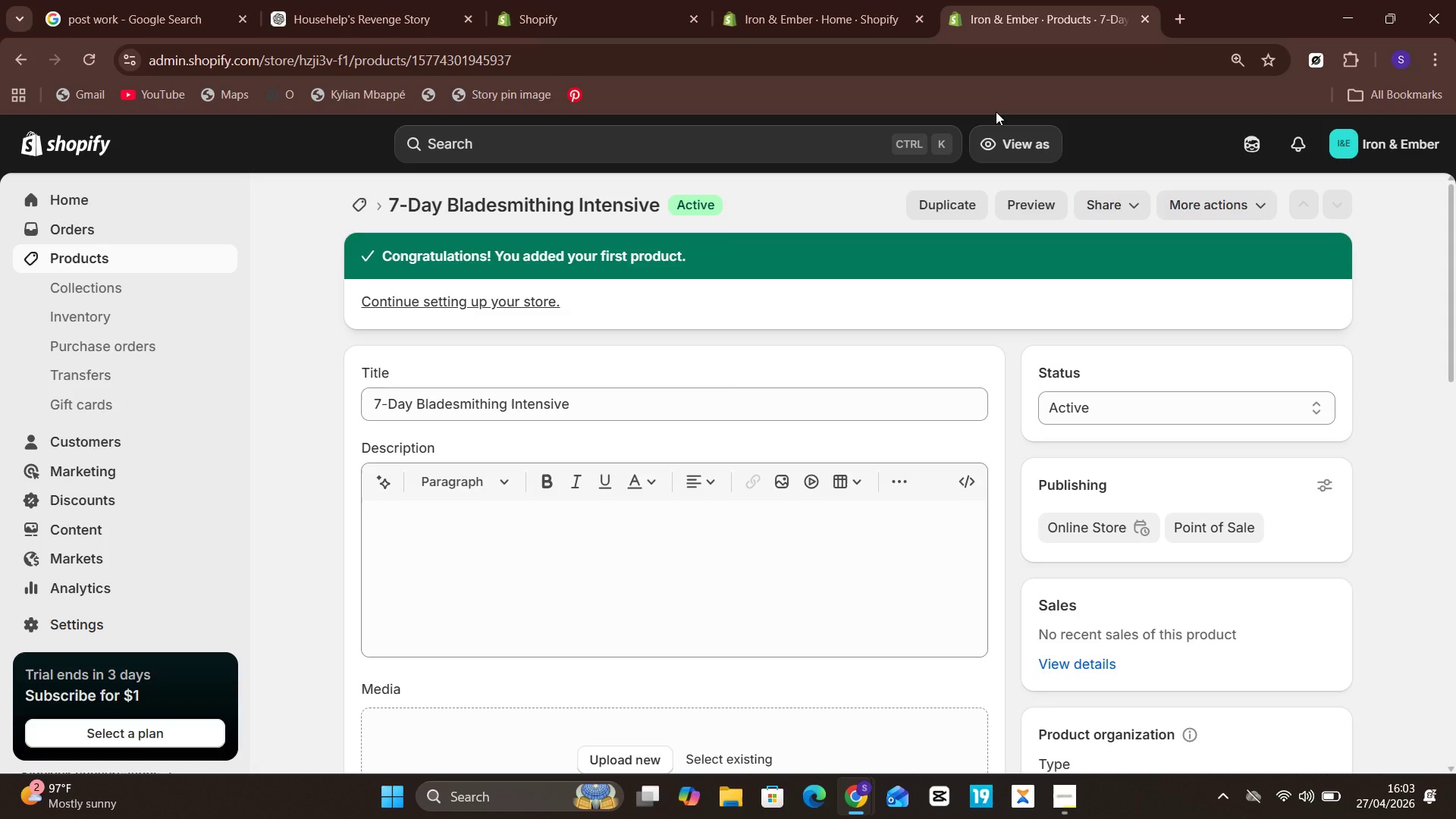 
left_click([678, 563])
 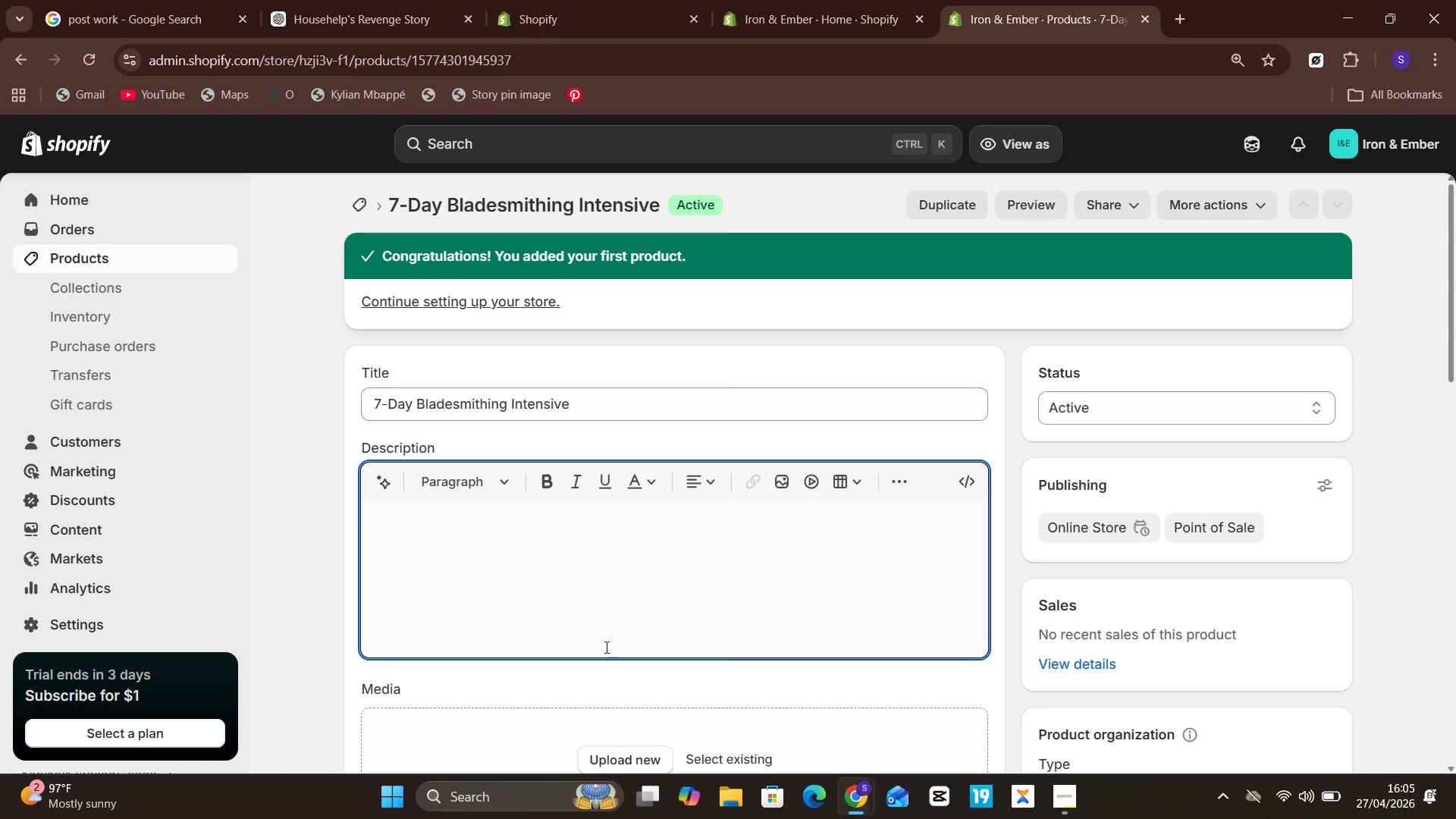 
wait(114.03)
 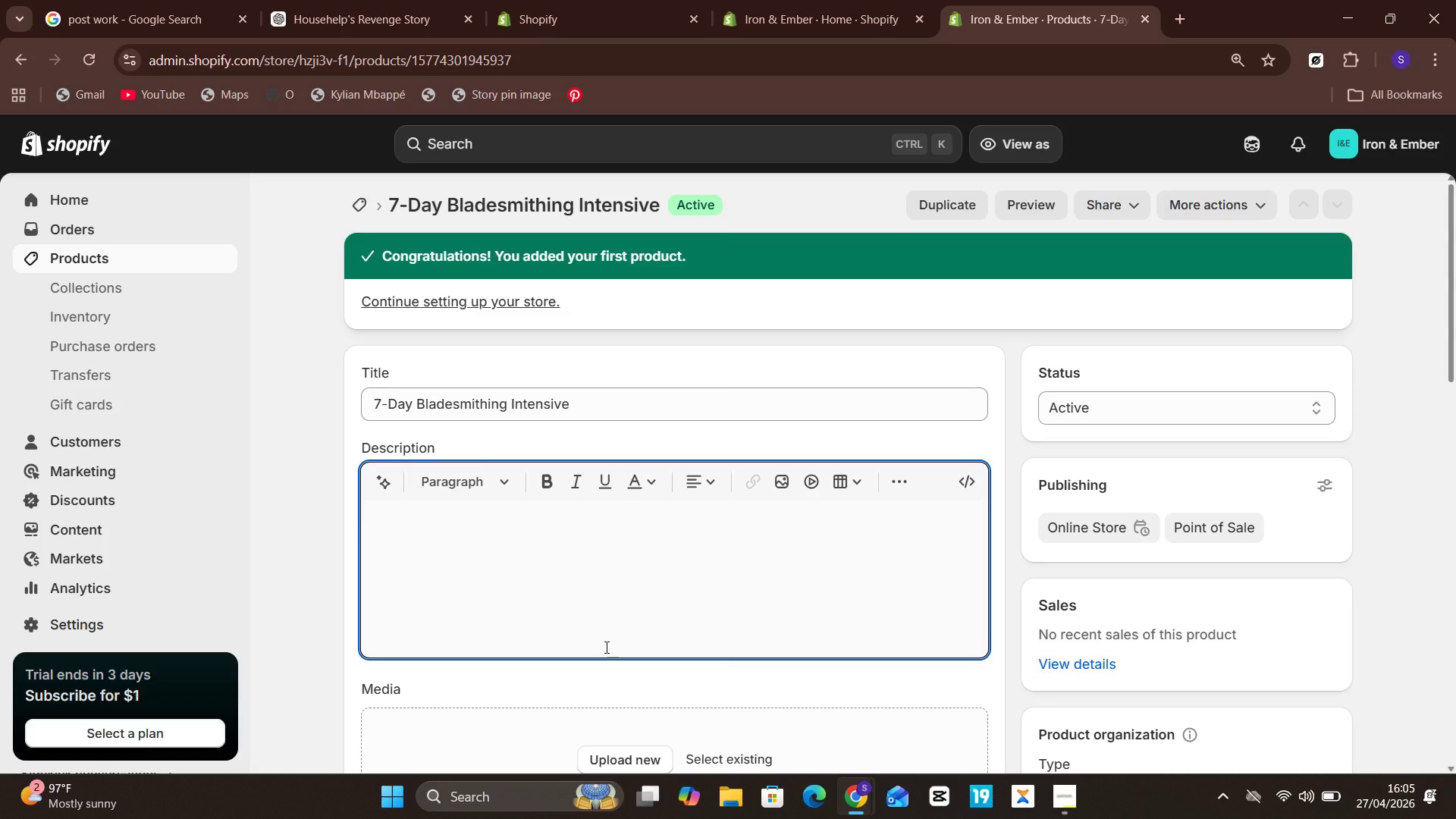 
scroll: coordinate [604, 647], scroll_direction: none, amount: 0.0
 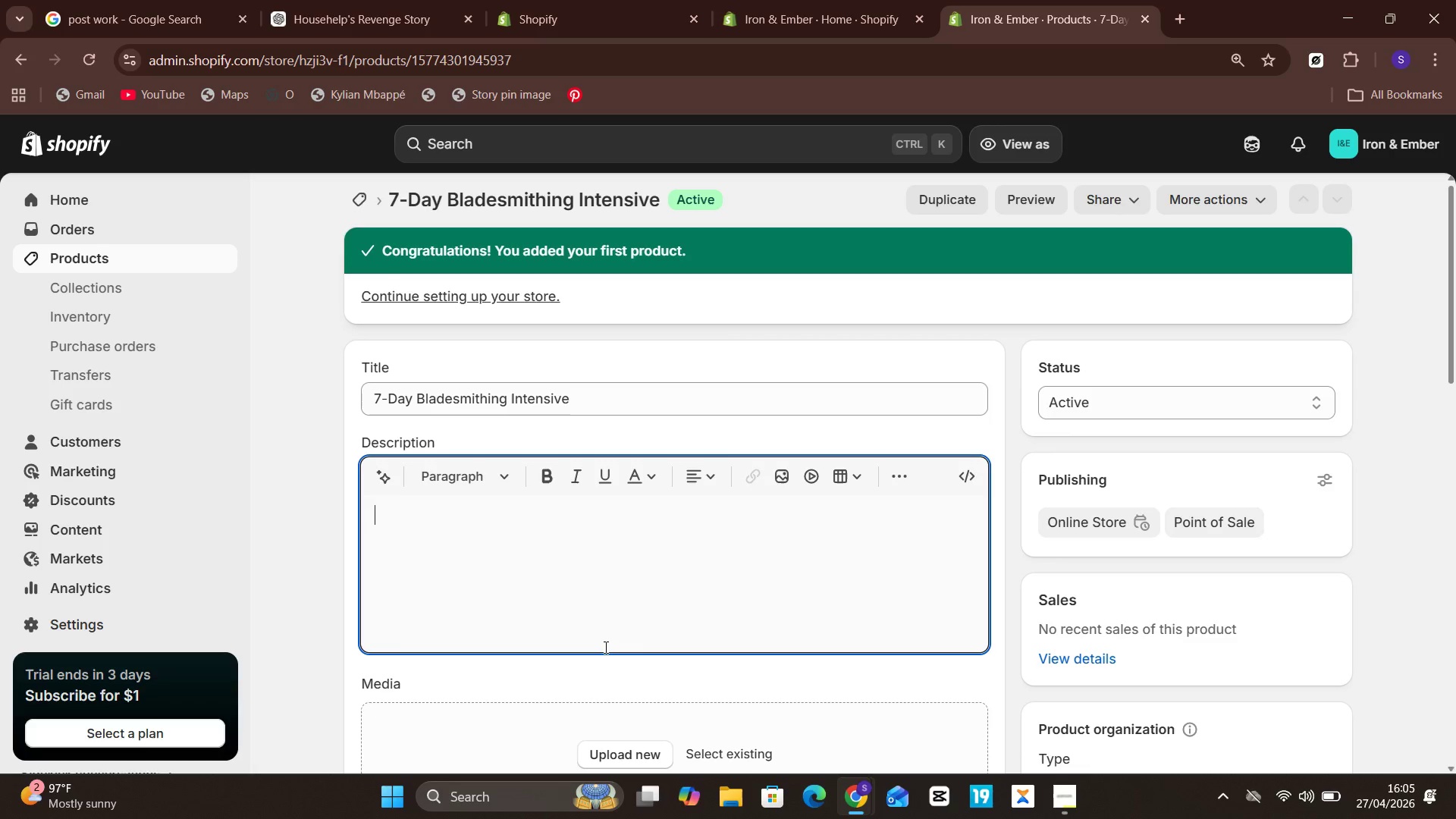 
wait(27.83)
 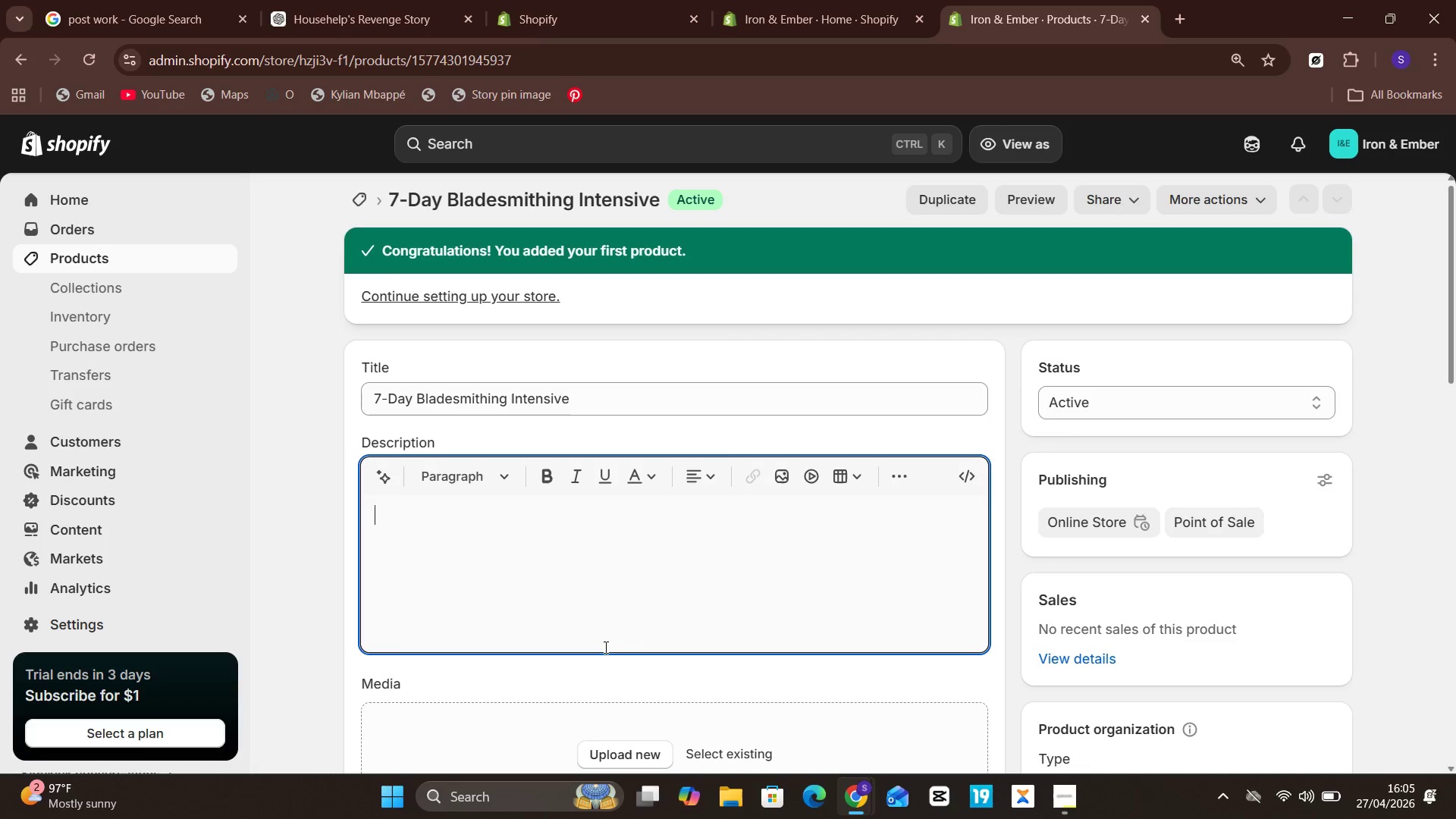 
left_click([636, 560])
 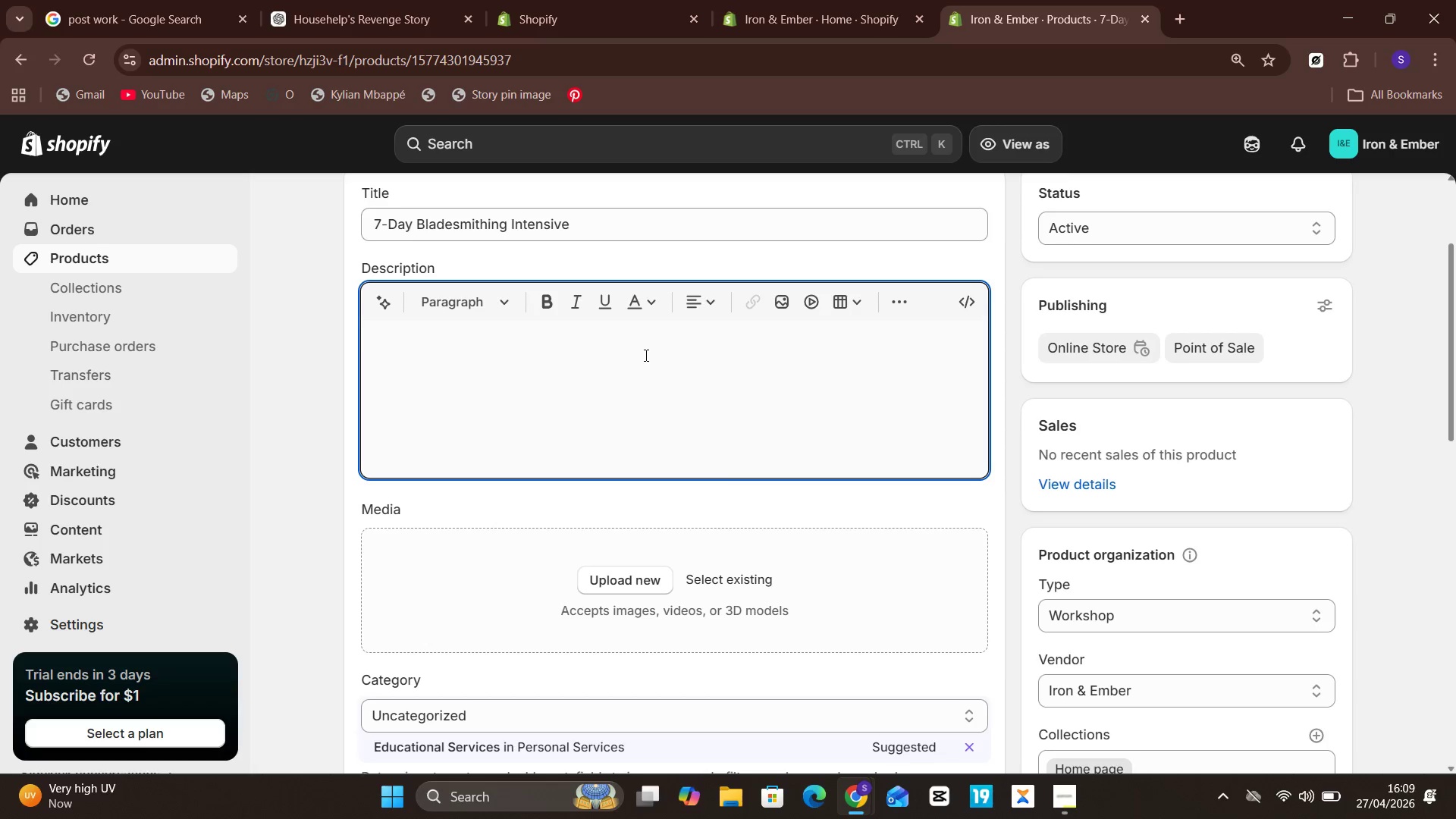 
wait(192.2)
 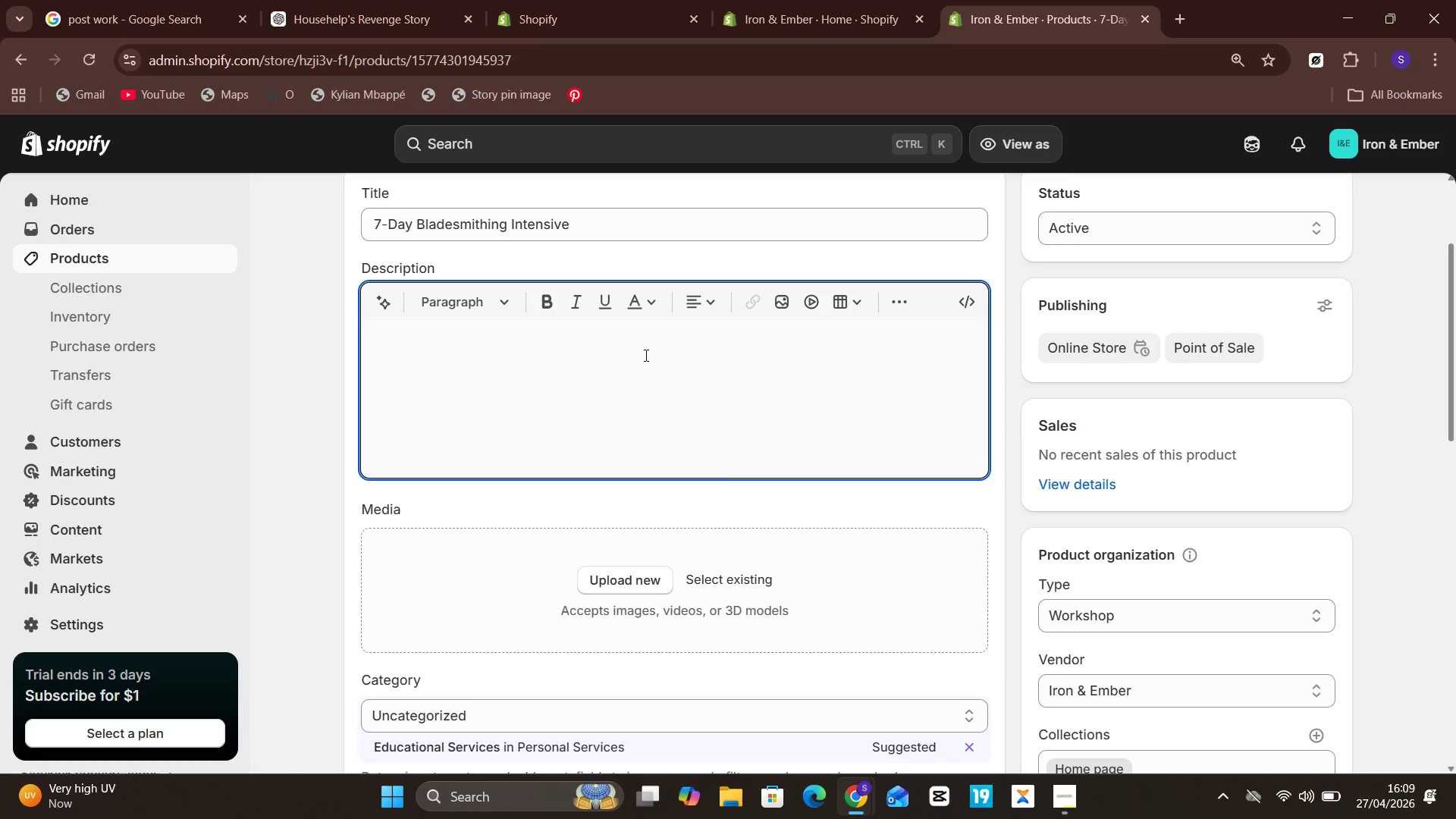 
type(Learn the foundations of traditional )
 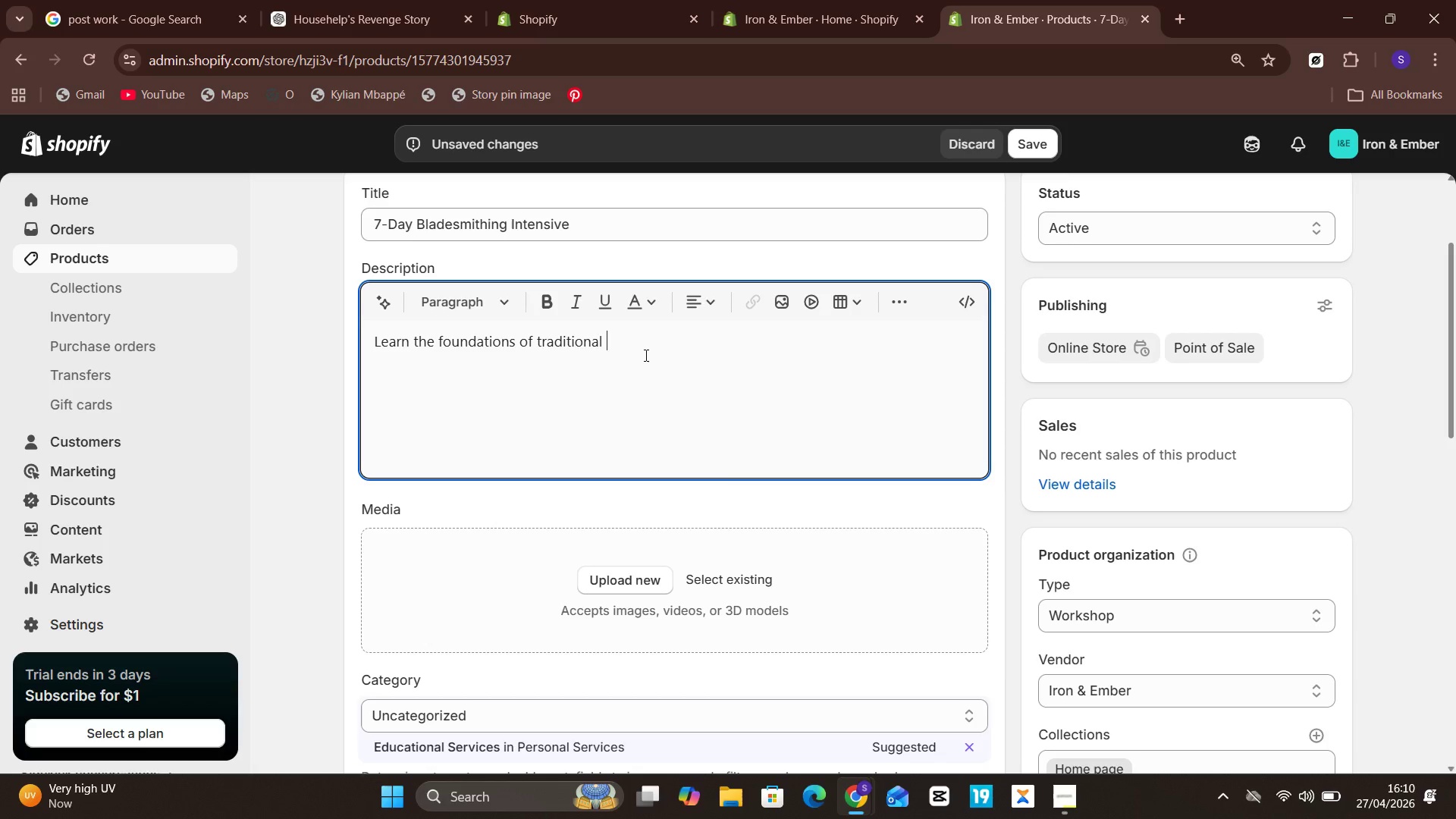 
wait(45.16)
 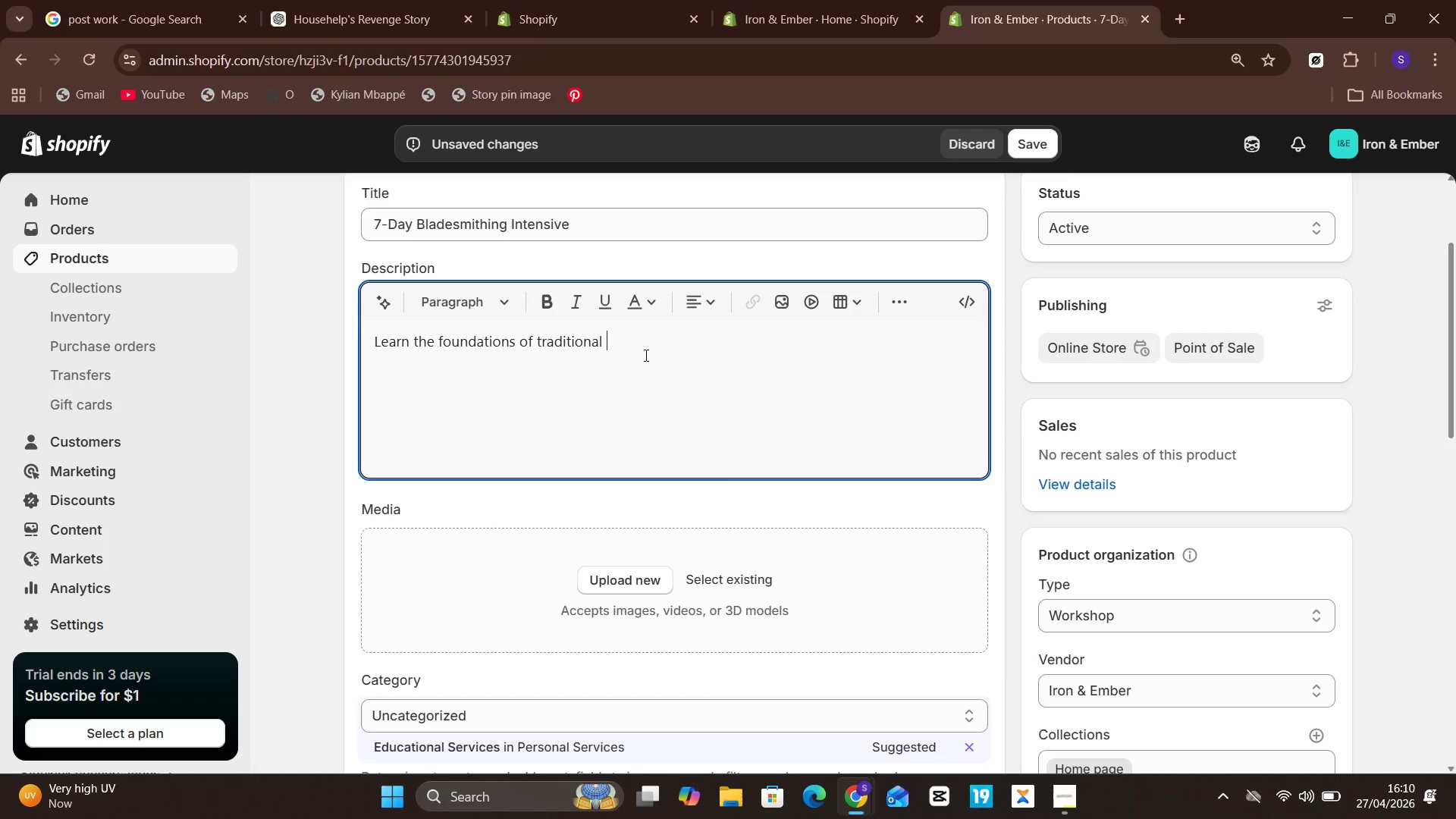 
type(bladesmithing through a structured)
 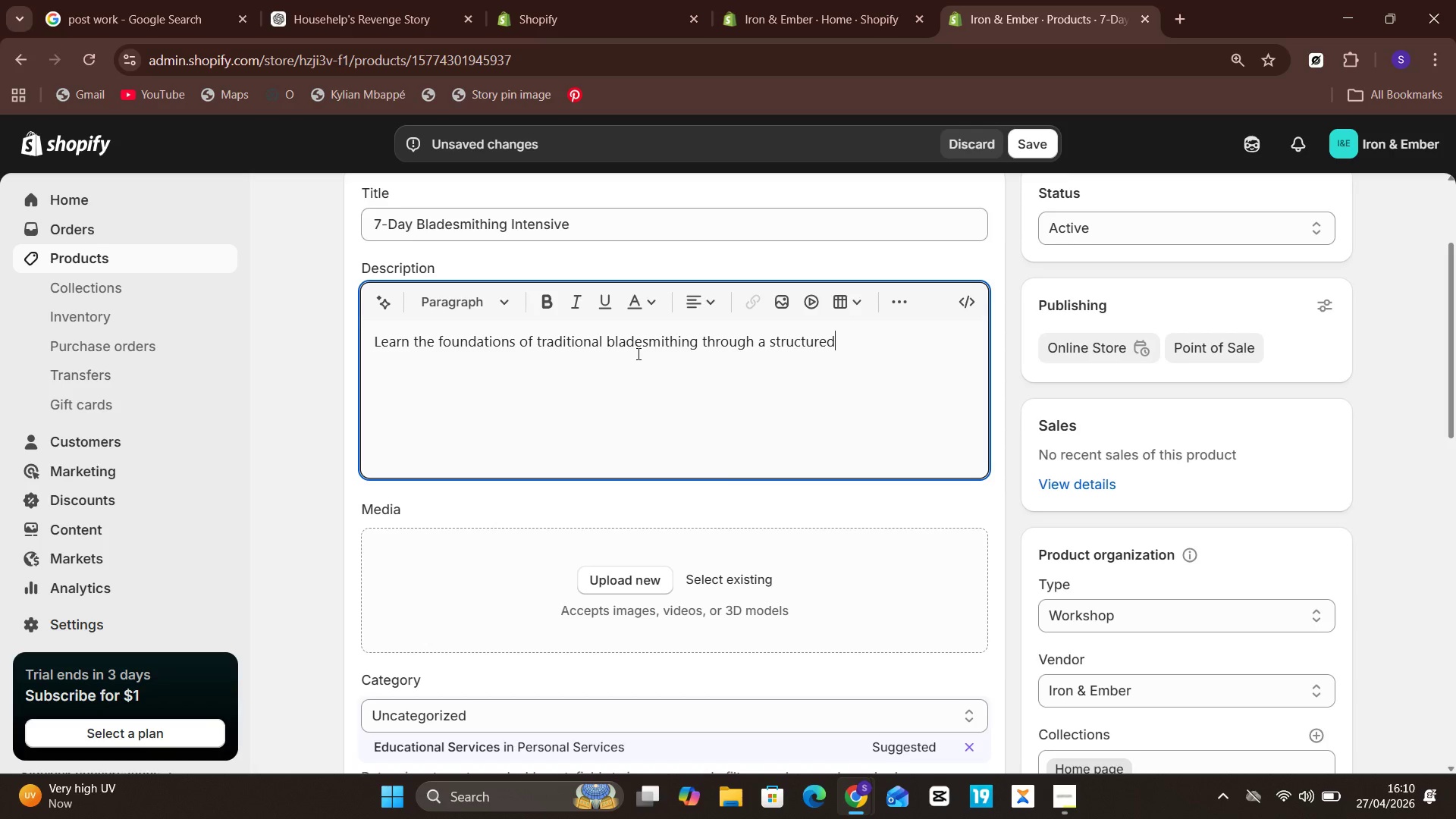 
wait(5.66)
 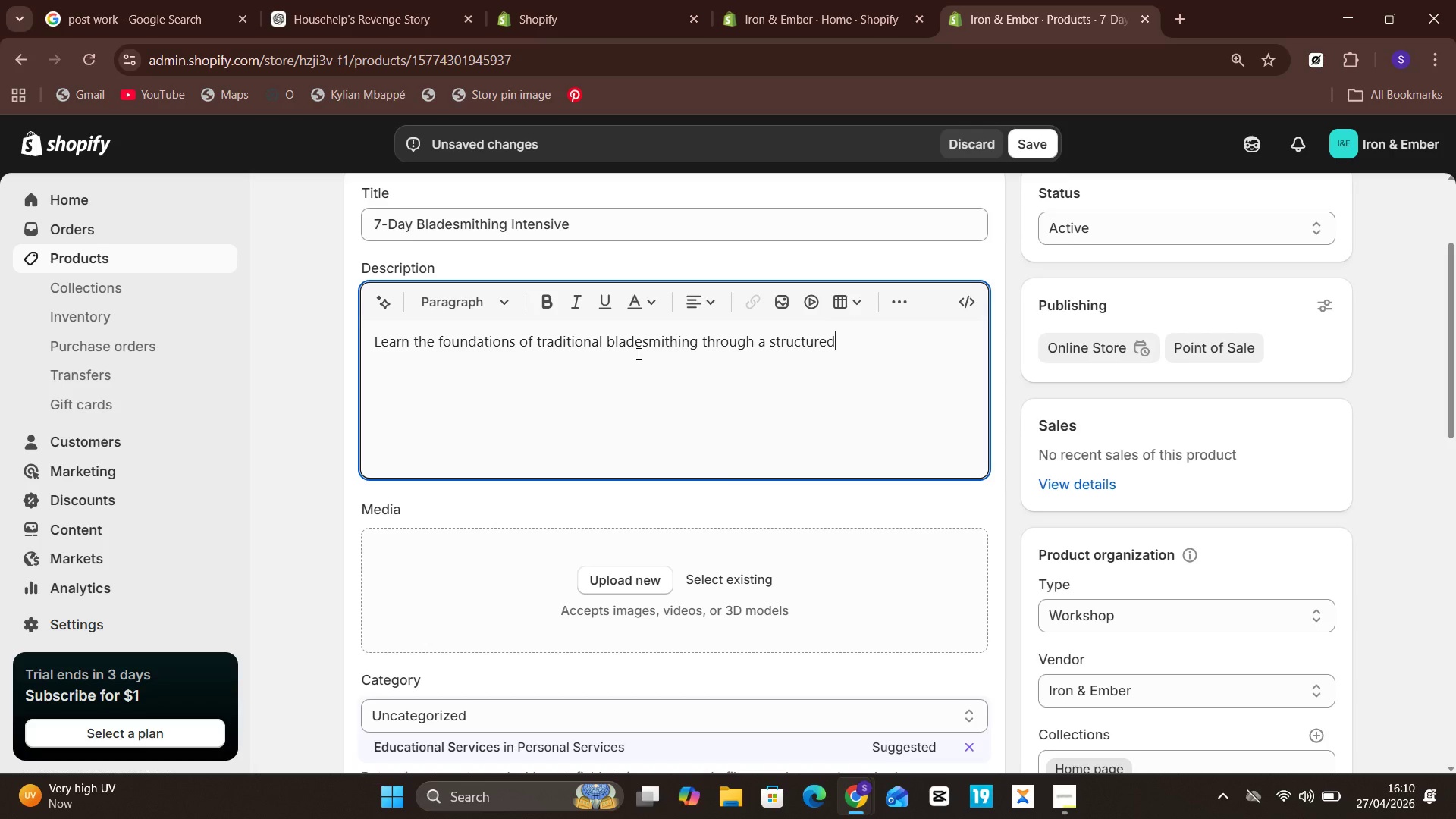 
key(Space)
 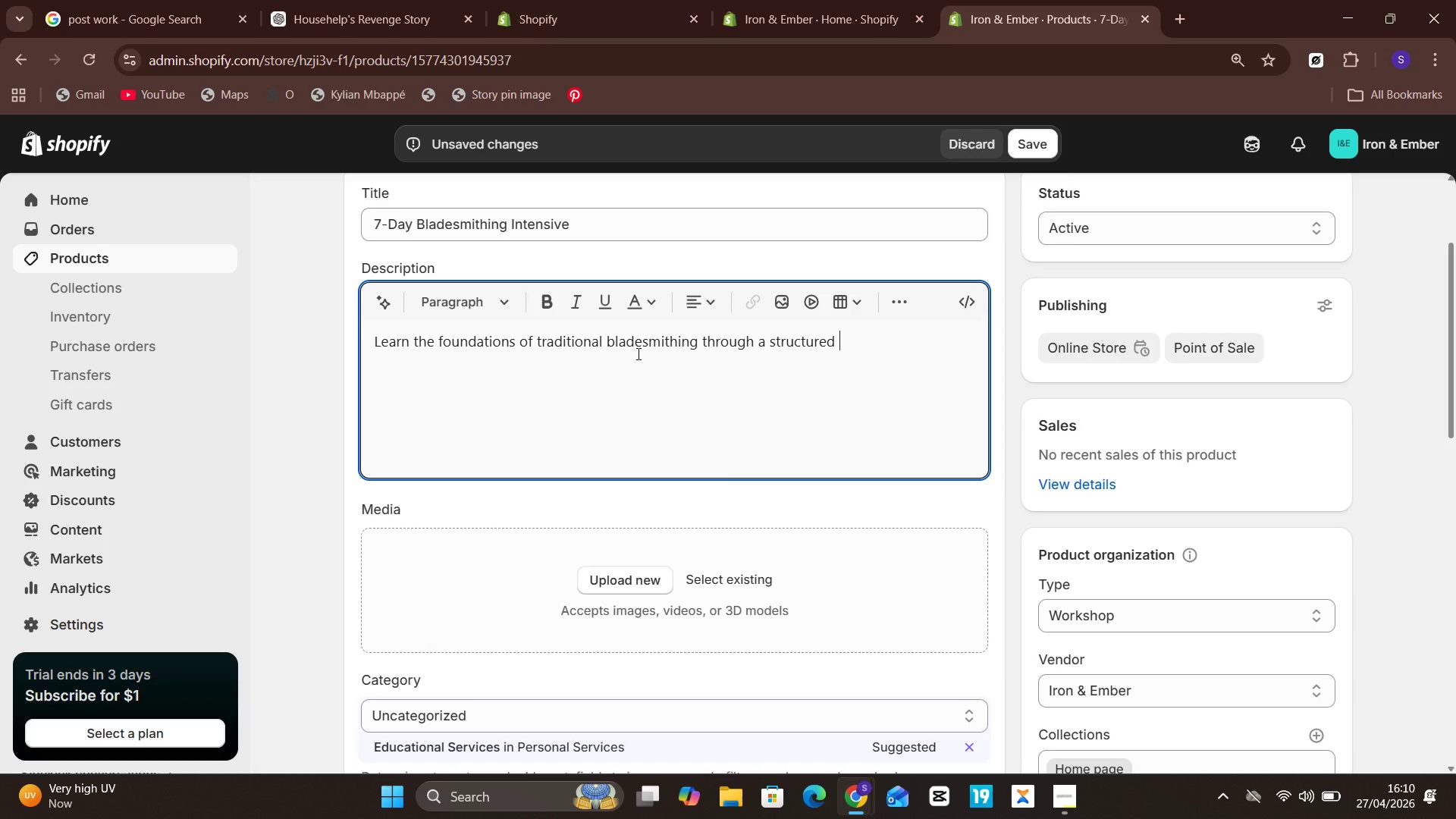 
type(7-day)
 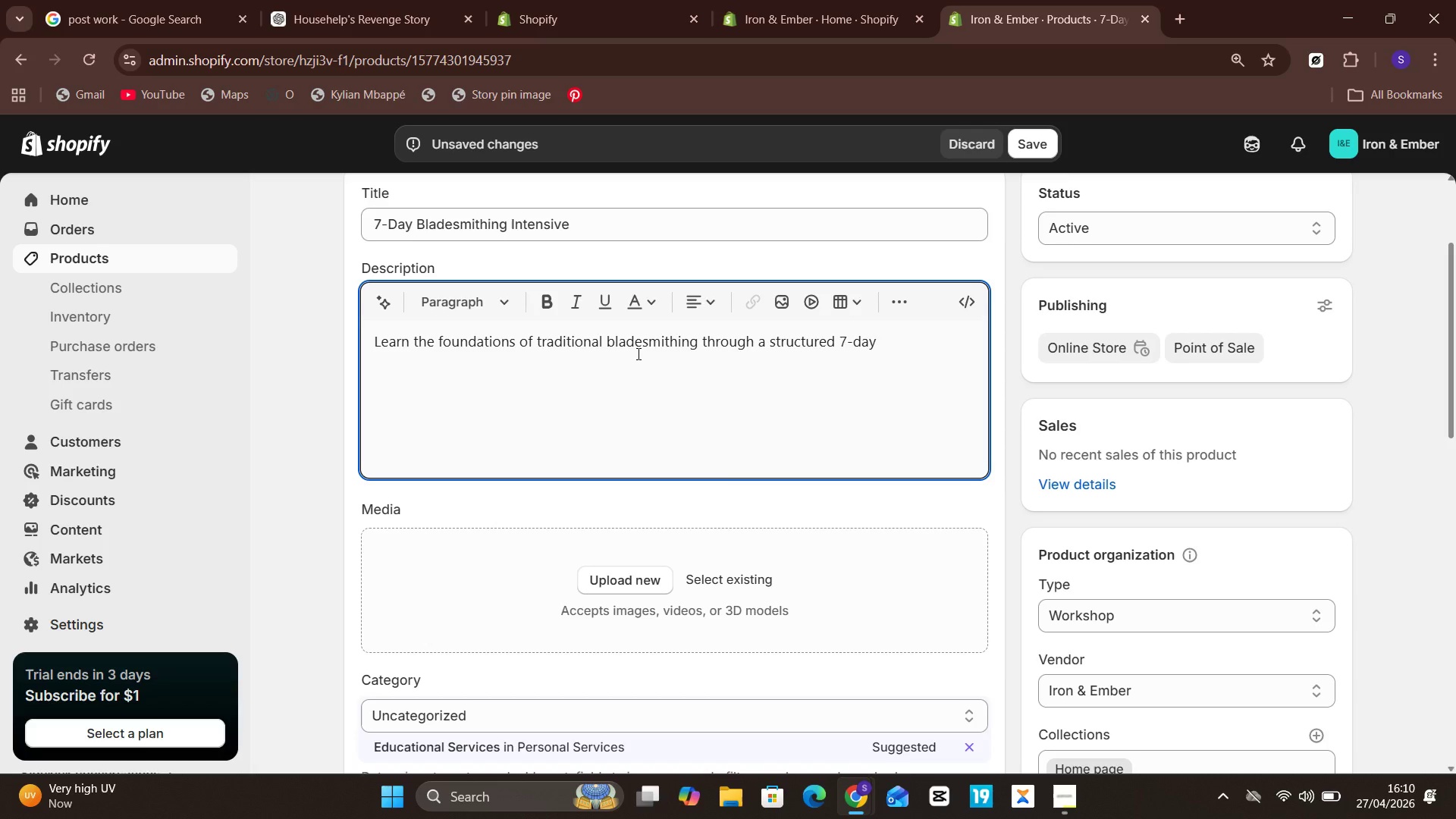 
wait(12.02)
 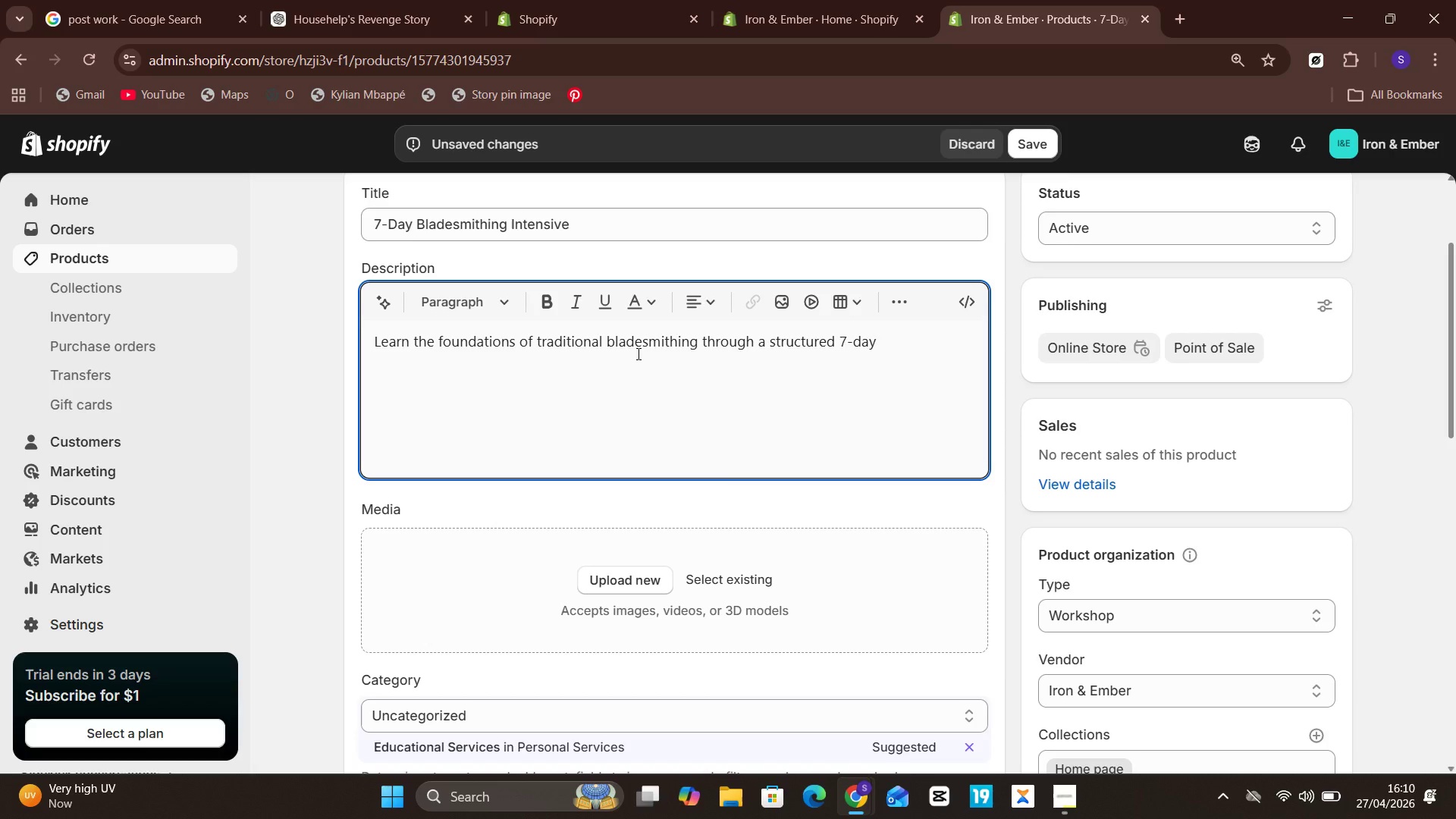 
type(inte)
key(Backspace)
key(Backspace)
key(Backspace)
key(Backspace)
type( intensic)
 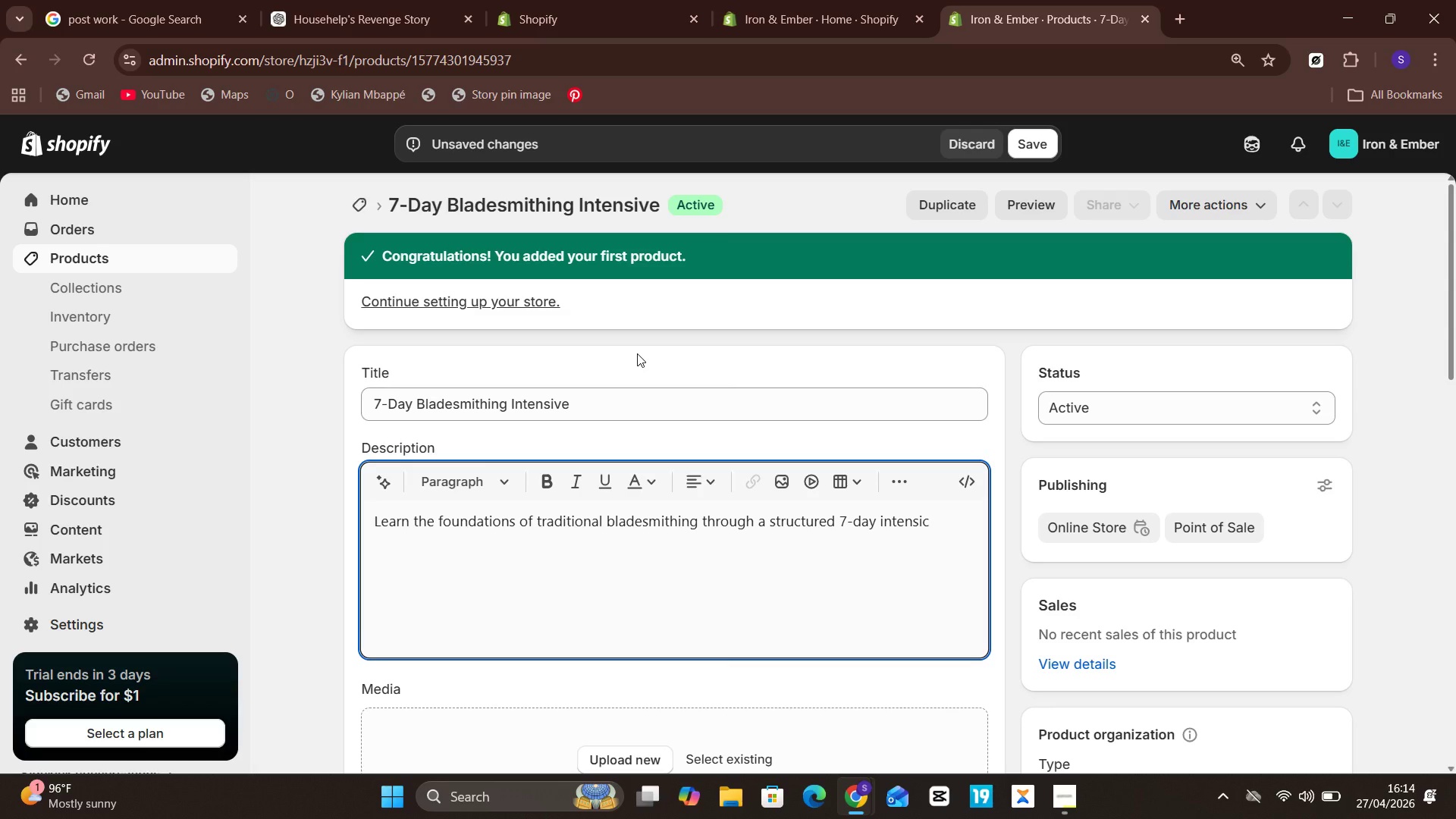 
wait(202.83)
 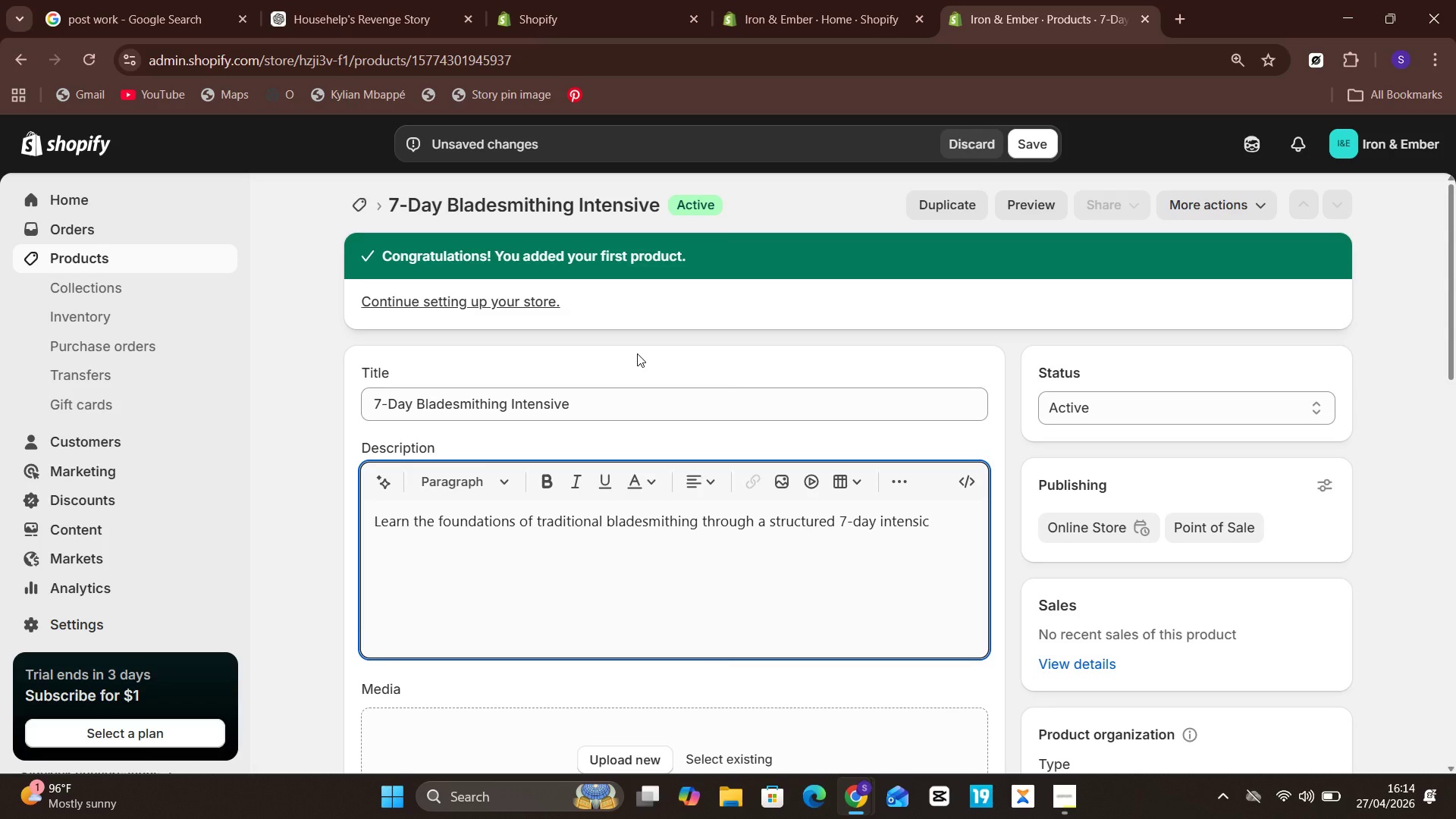 
key(Backspace)
type(ve workshop)
 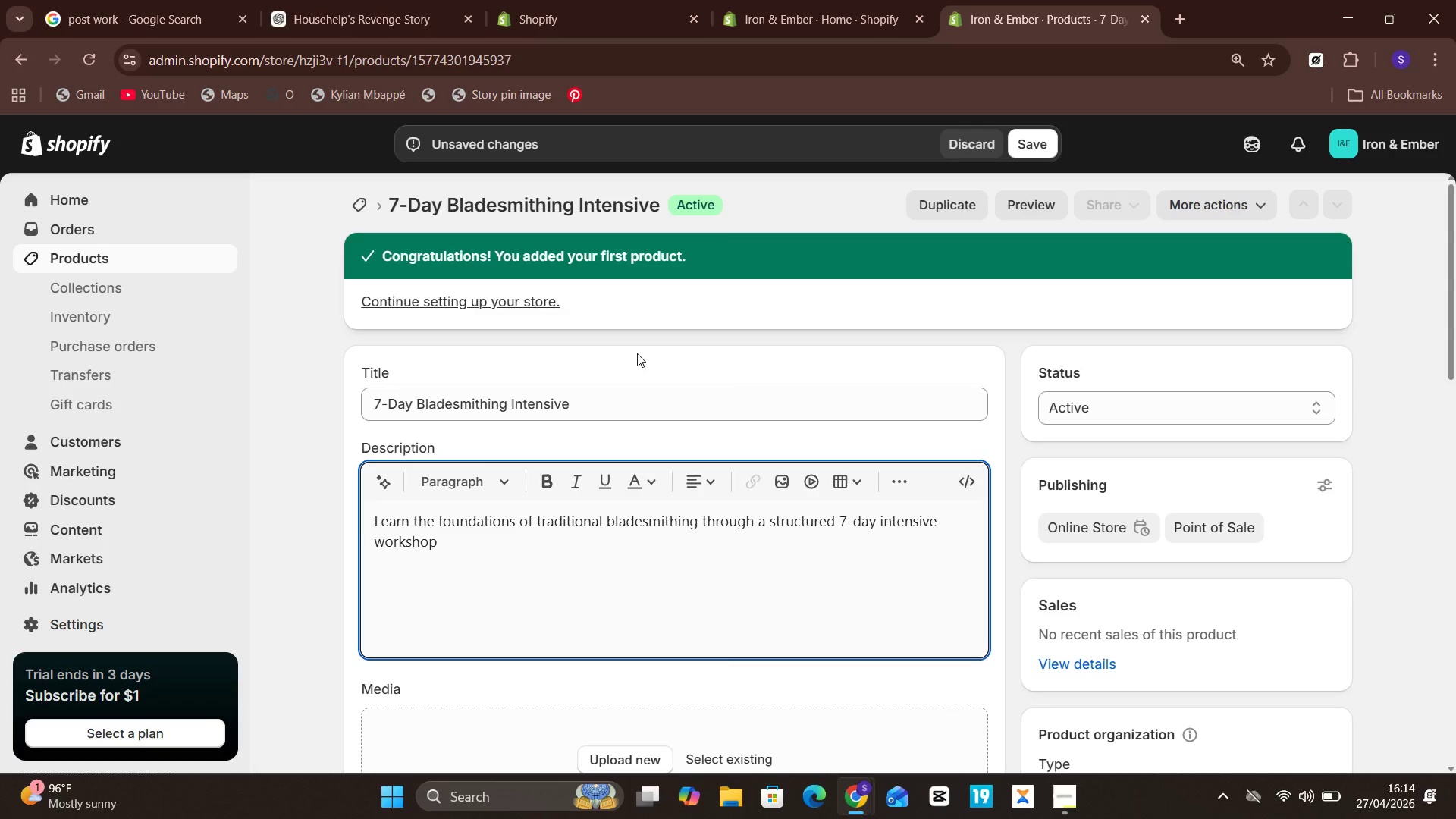 
wait(14.19)
 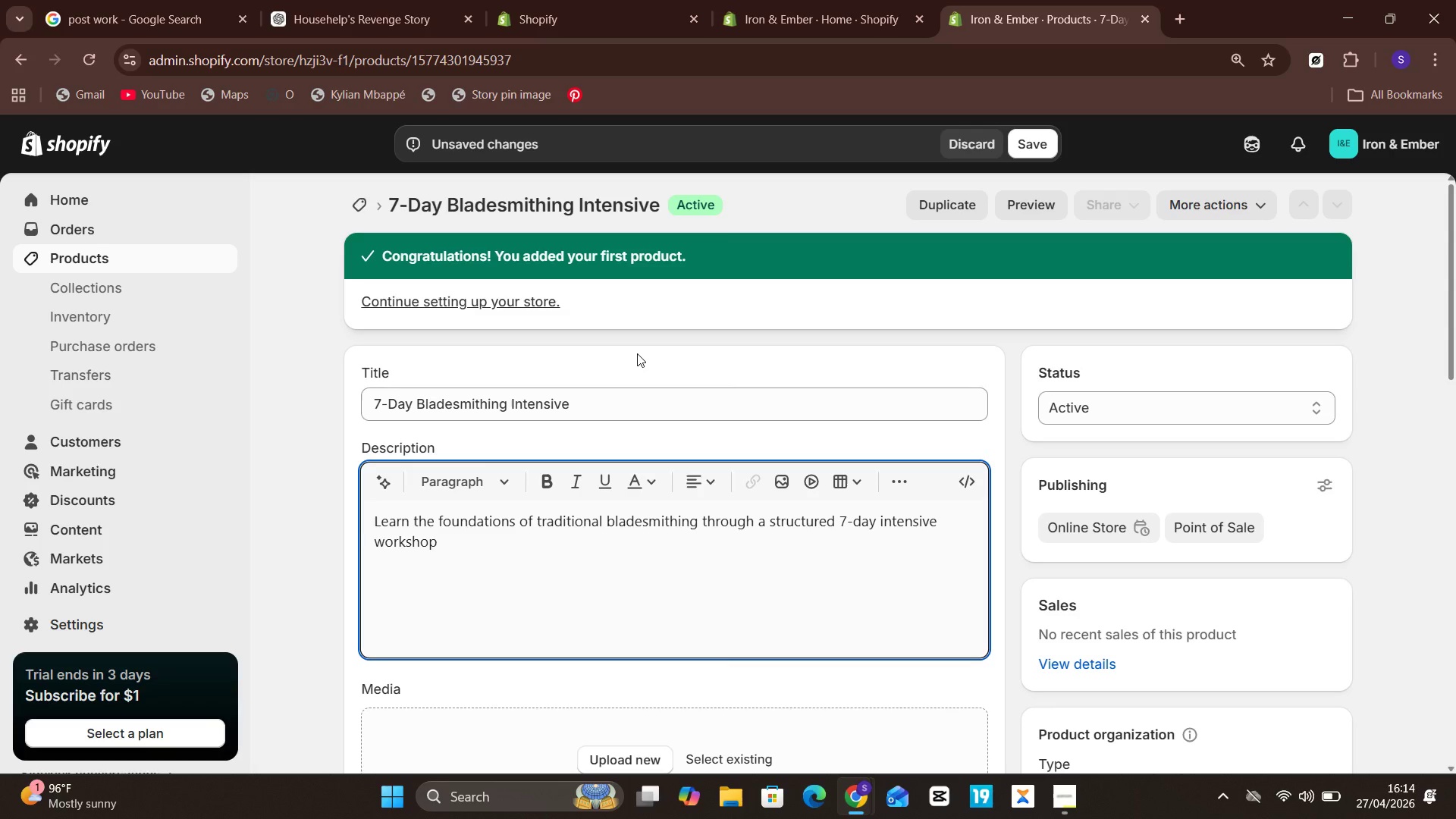 
type(. This hands )
 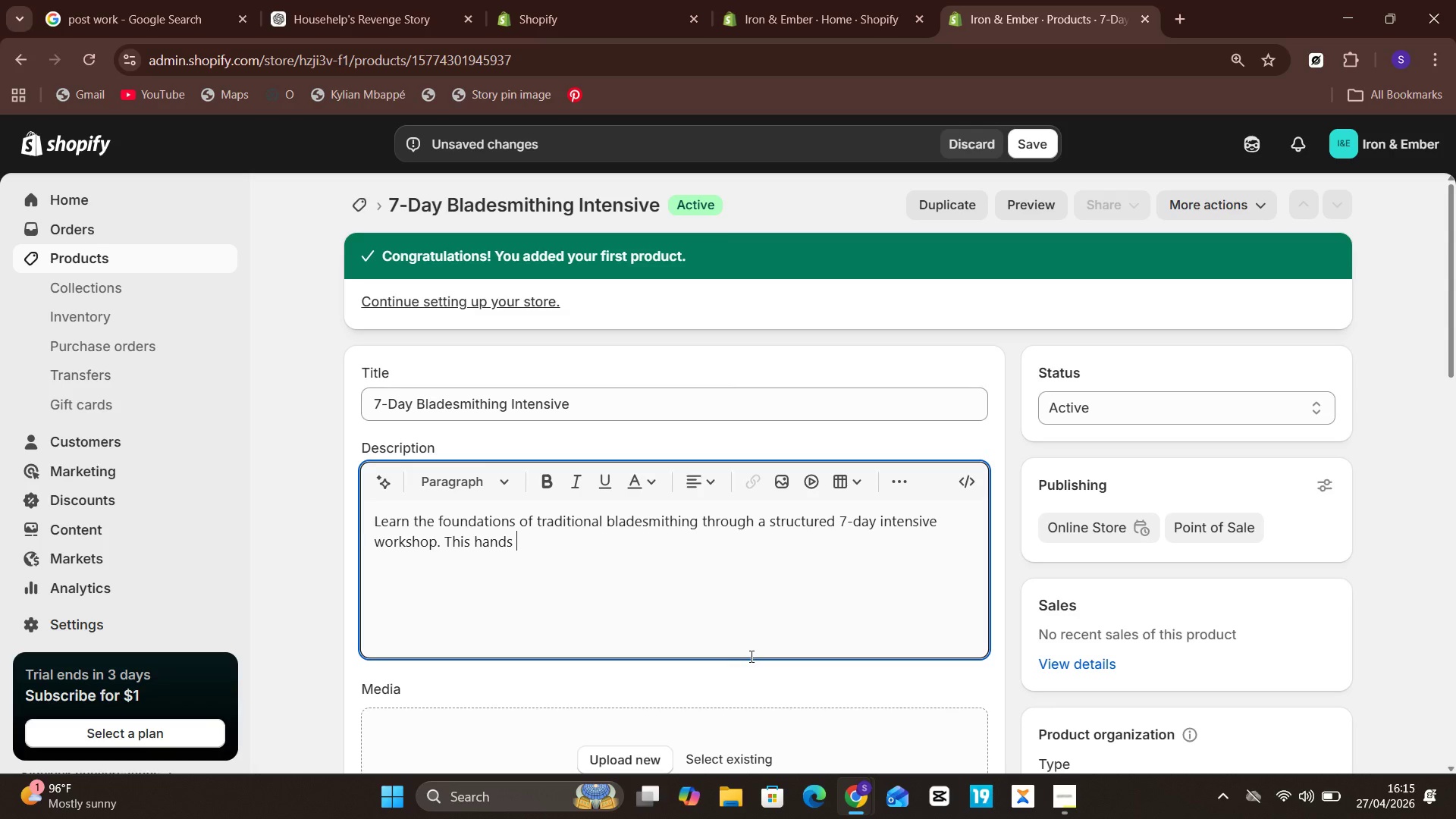 
wait(39.28)
 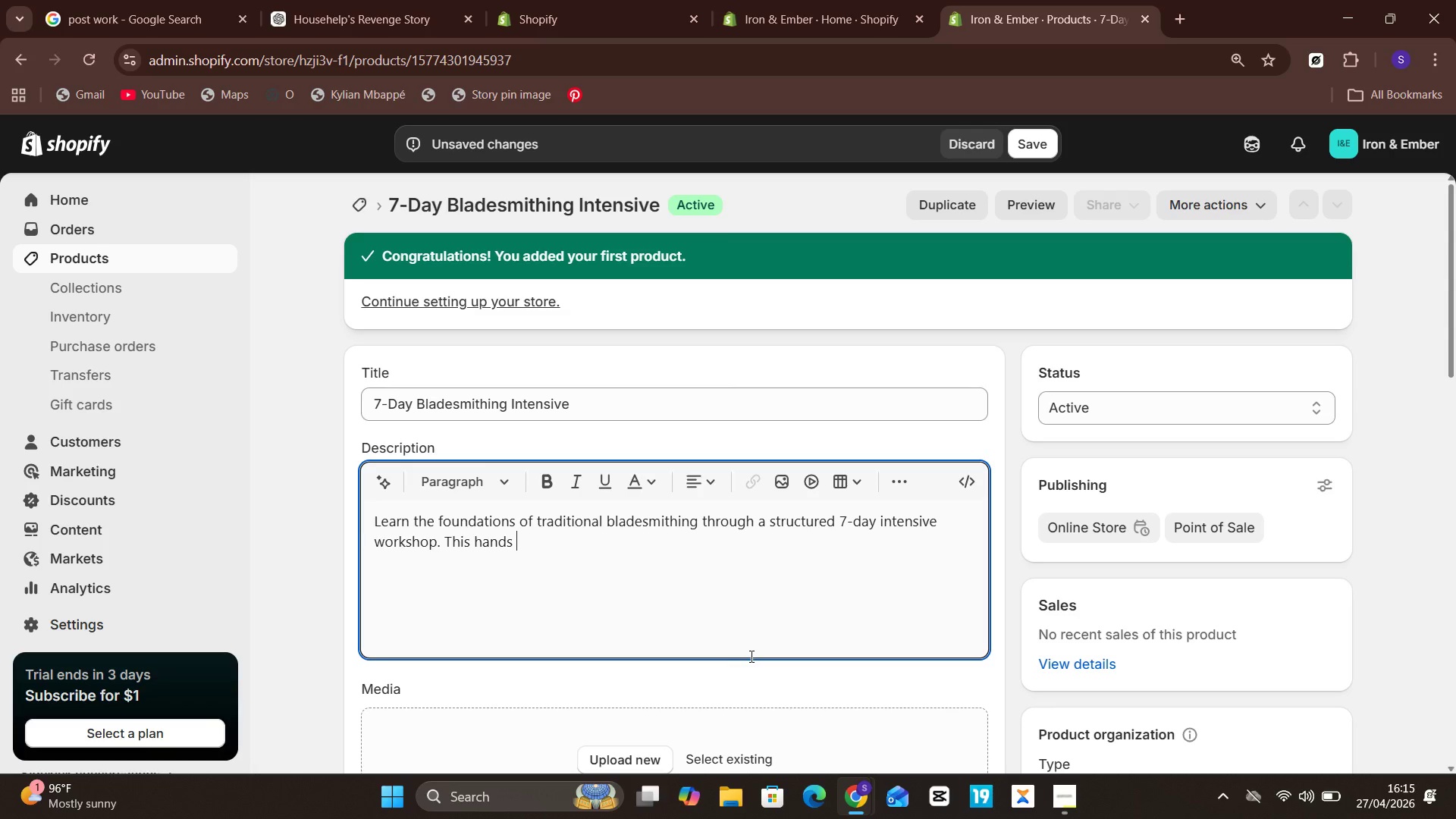 
type(-)
key(Backspace)
key(Backspace)
type(-i)
key(Backspace)
type(on )
 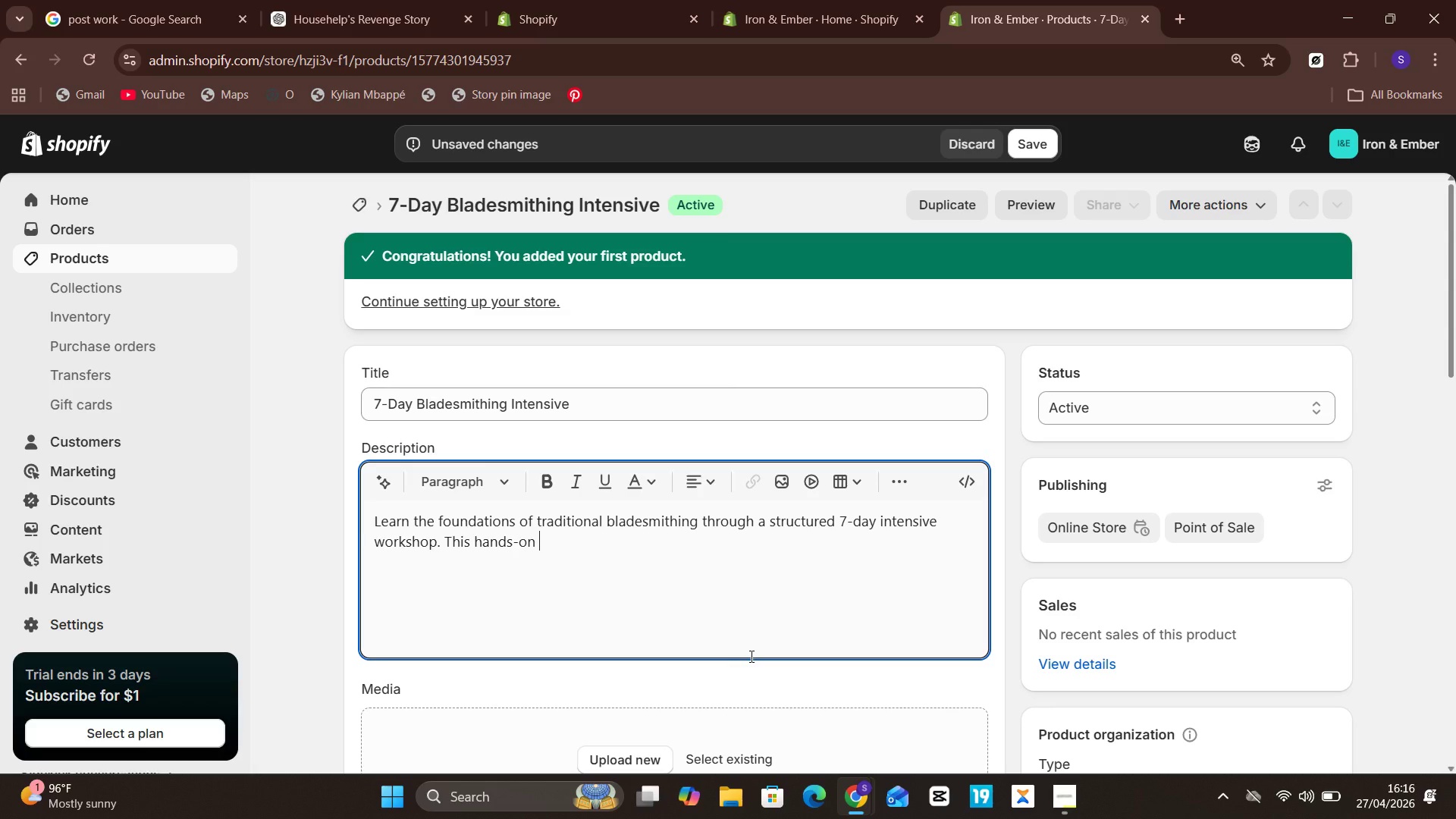 
wait(37.03)
 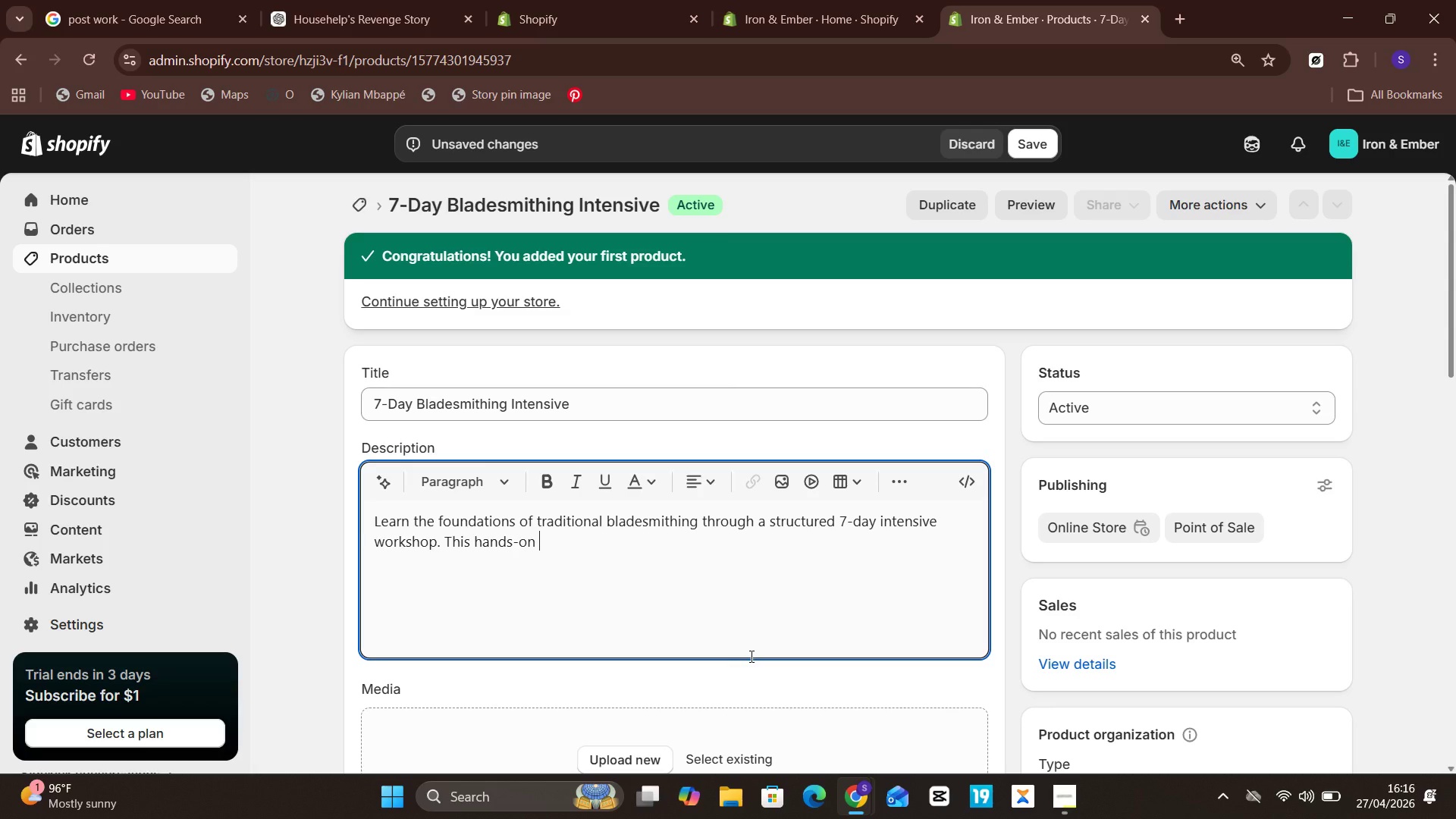 
type(course)
 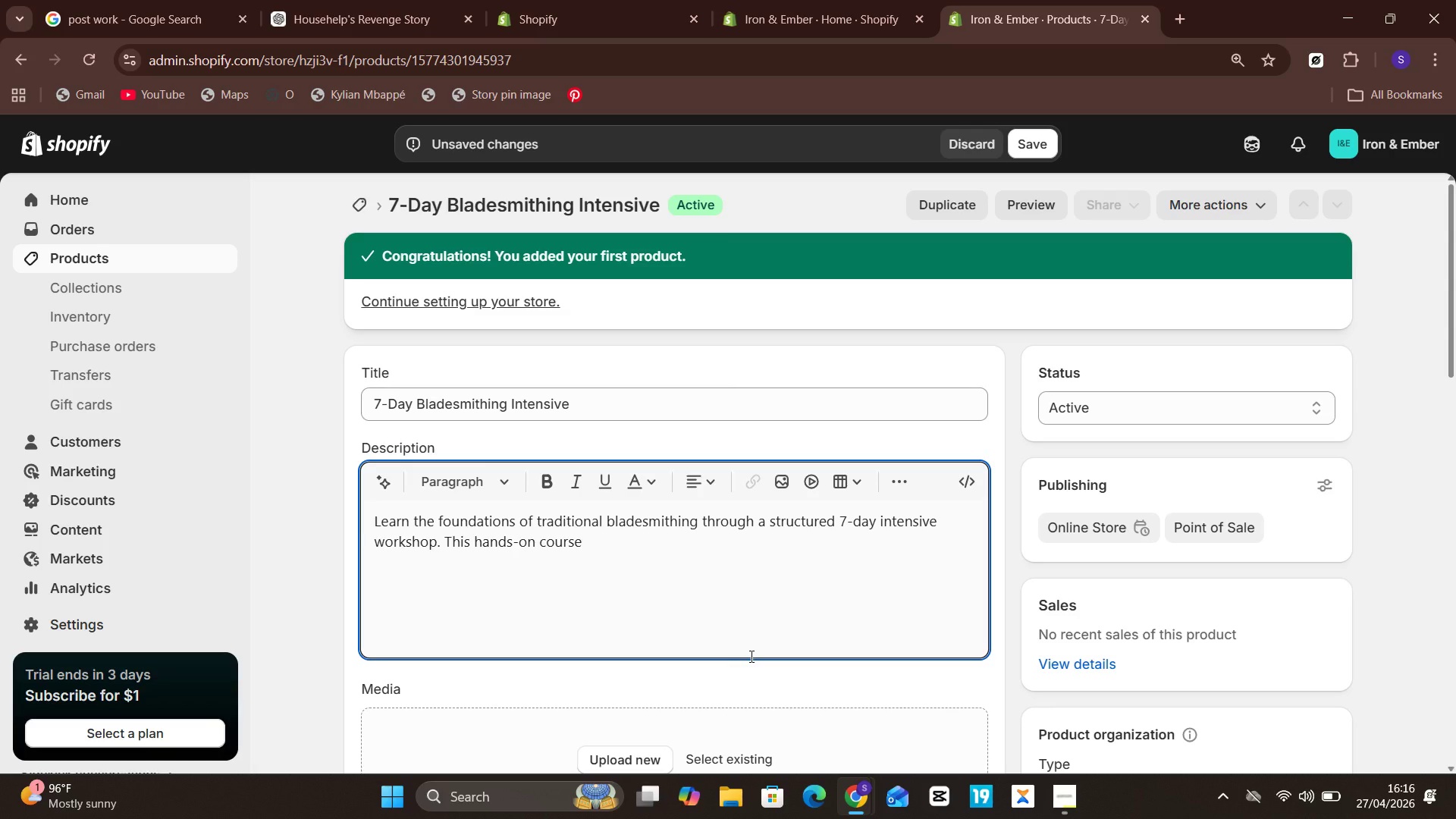 
type( introduces students to )
 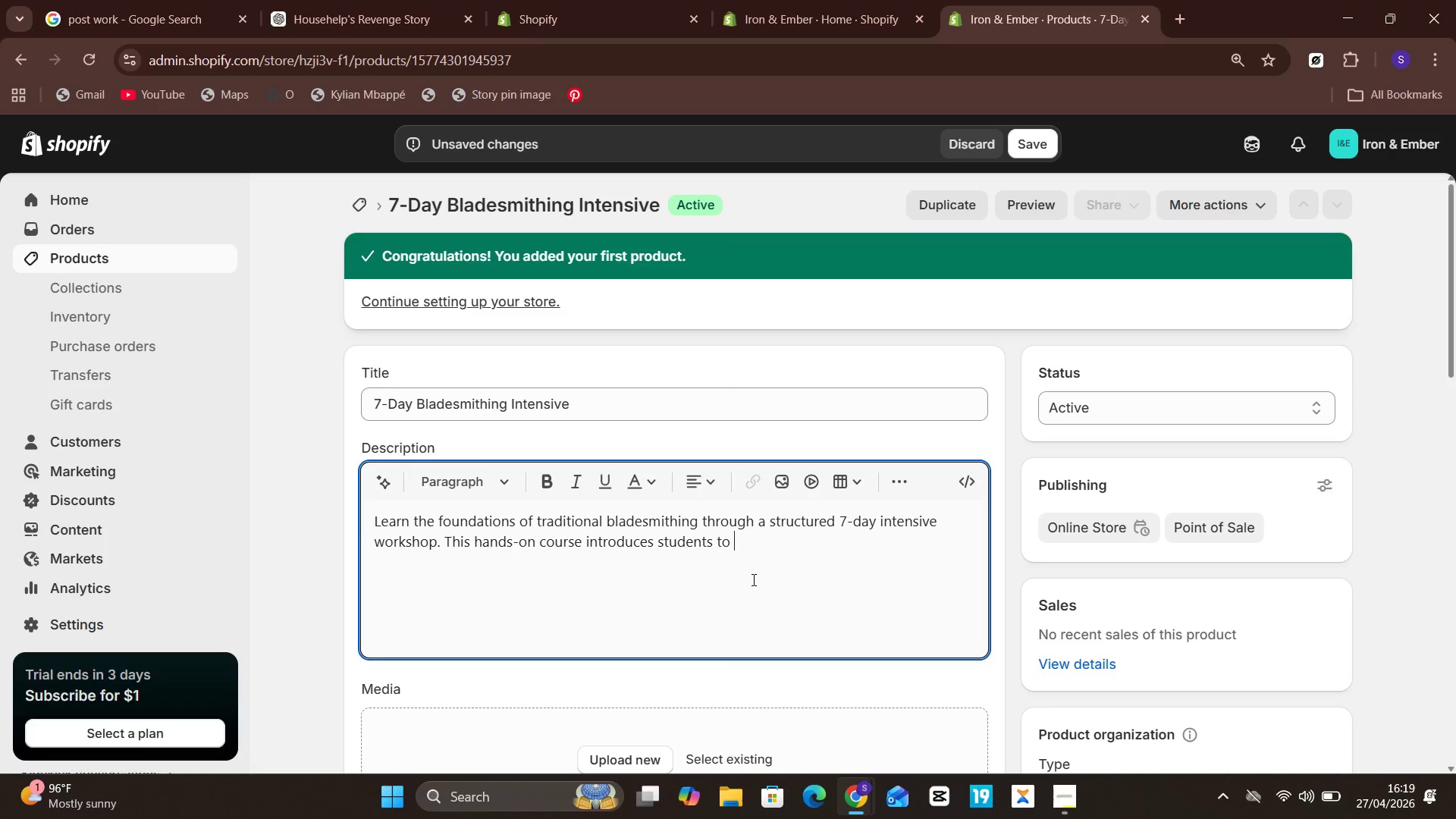 
wait(172.8)
 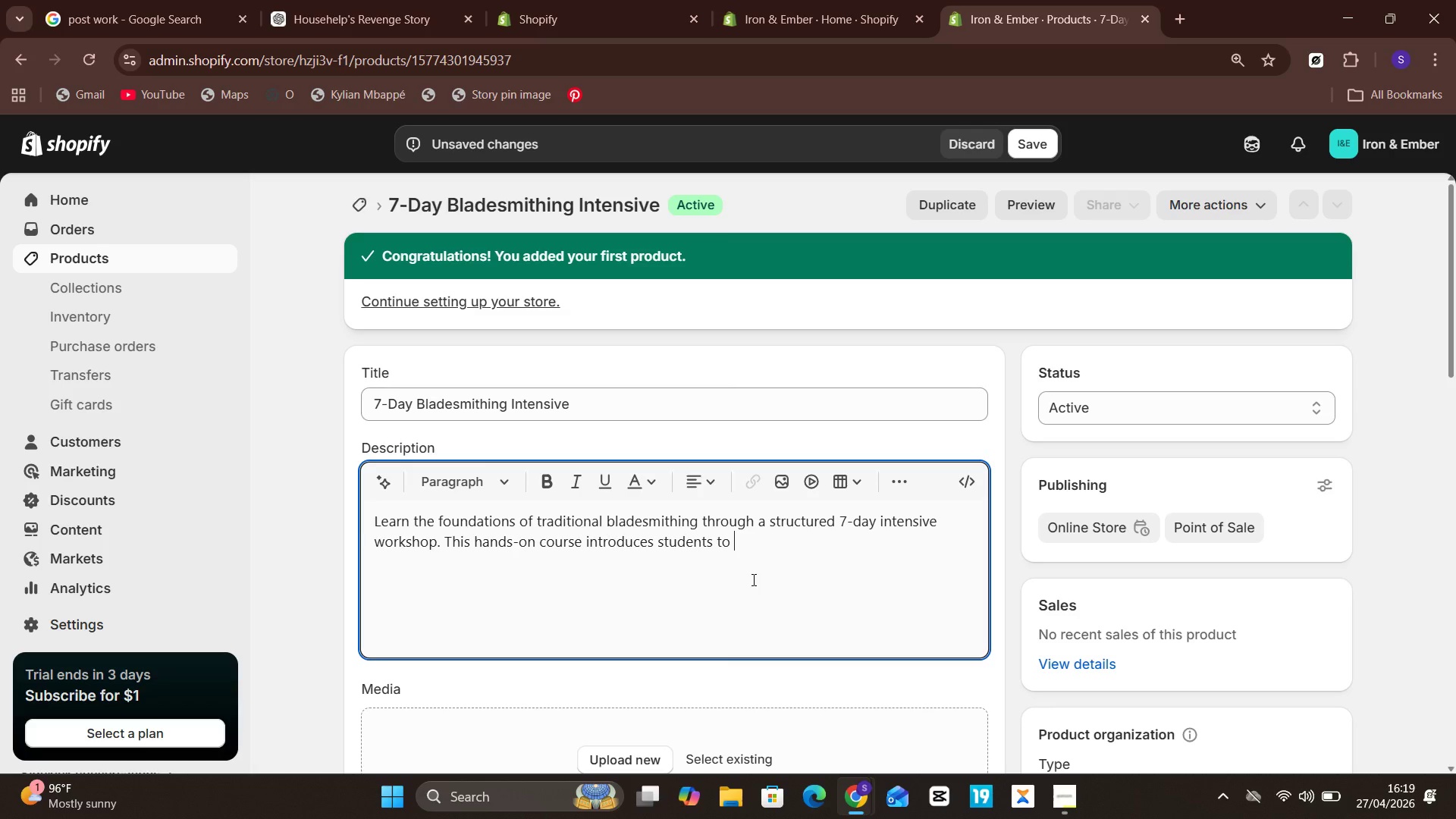 
type(forge safety)
 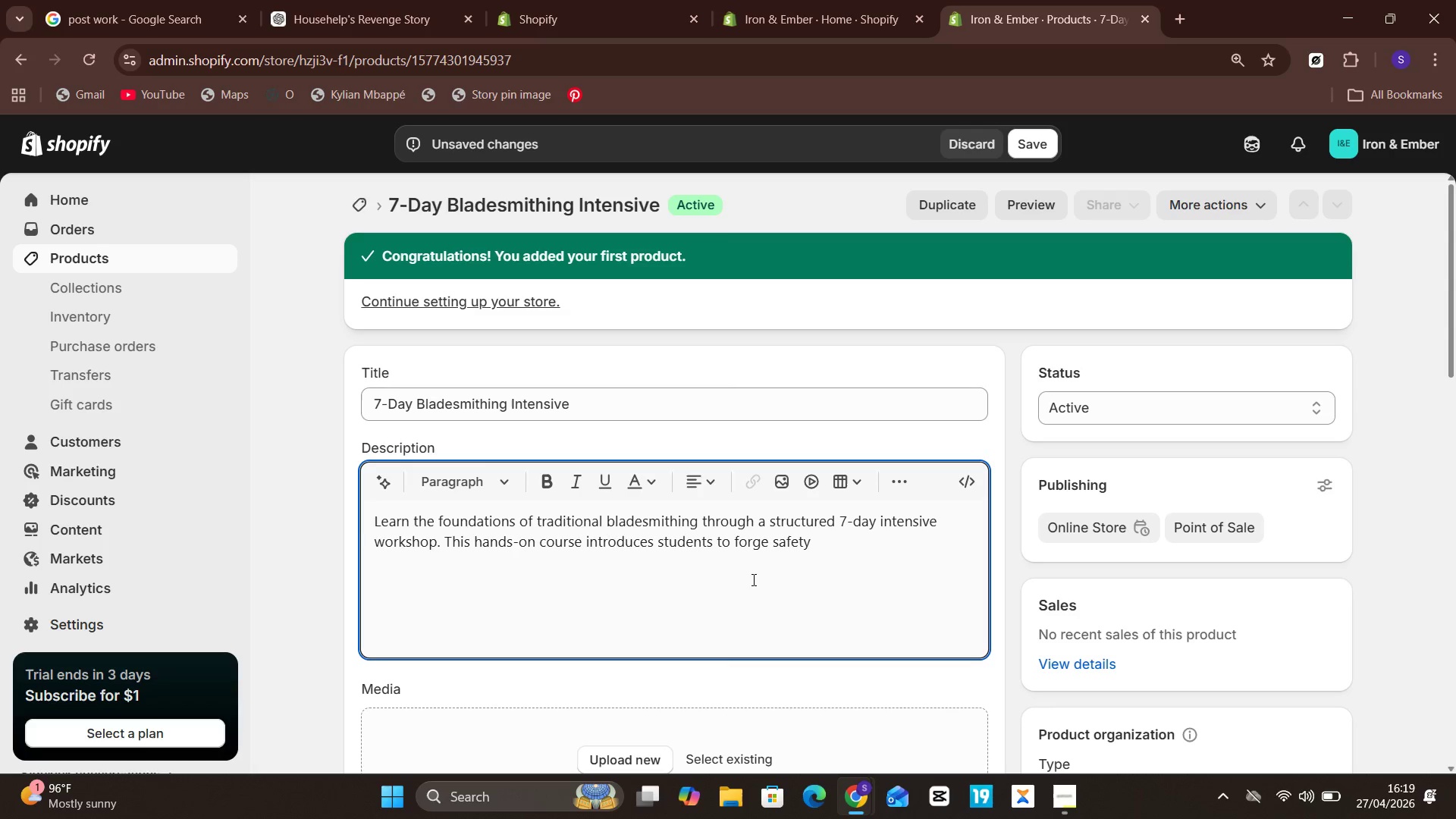 
type(, heat)
 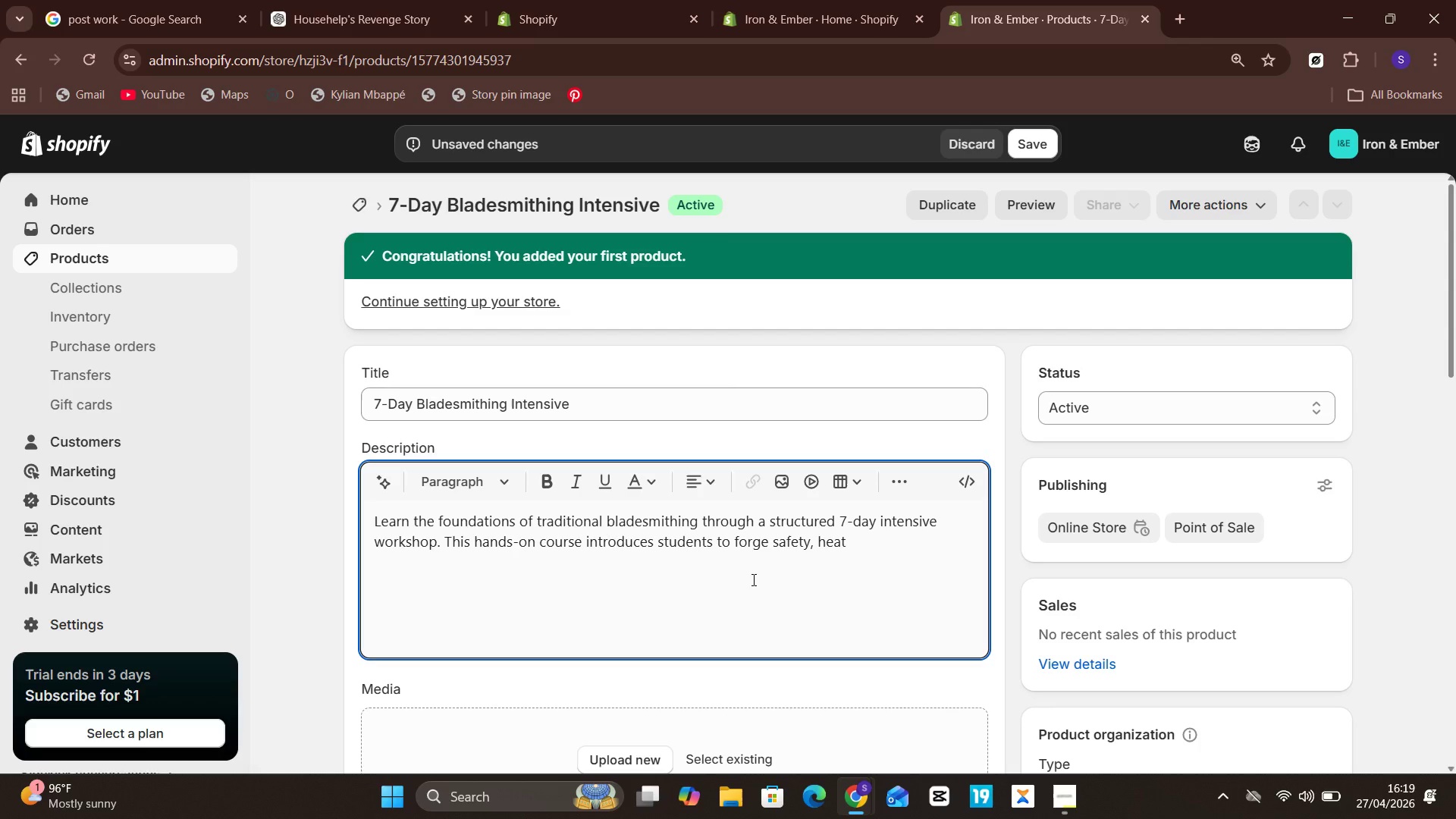 
wait(26.75)
 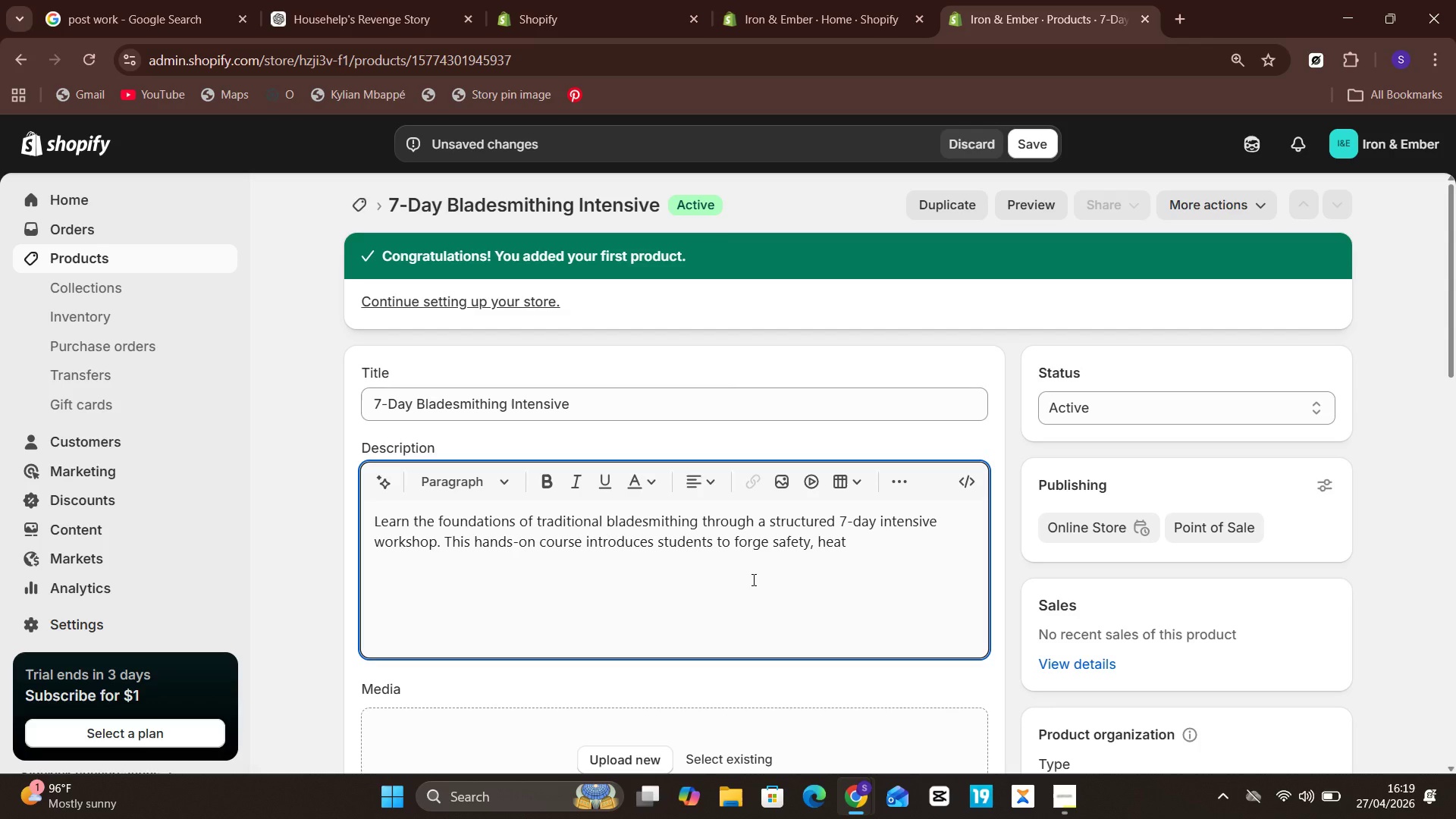 
type( connt)
key(Backspace)
key(Backspace)
type(trol)
 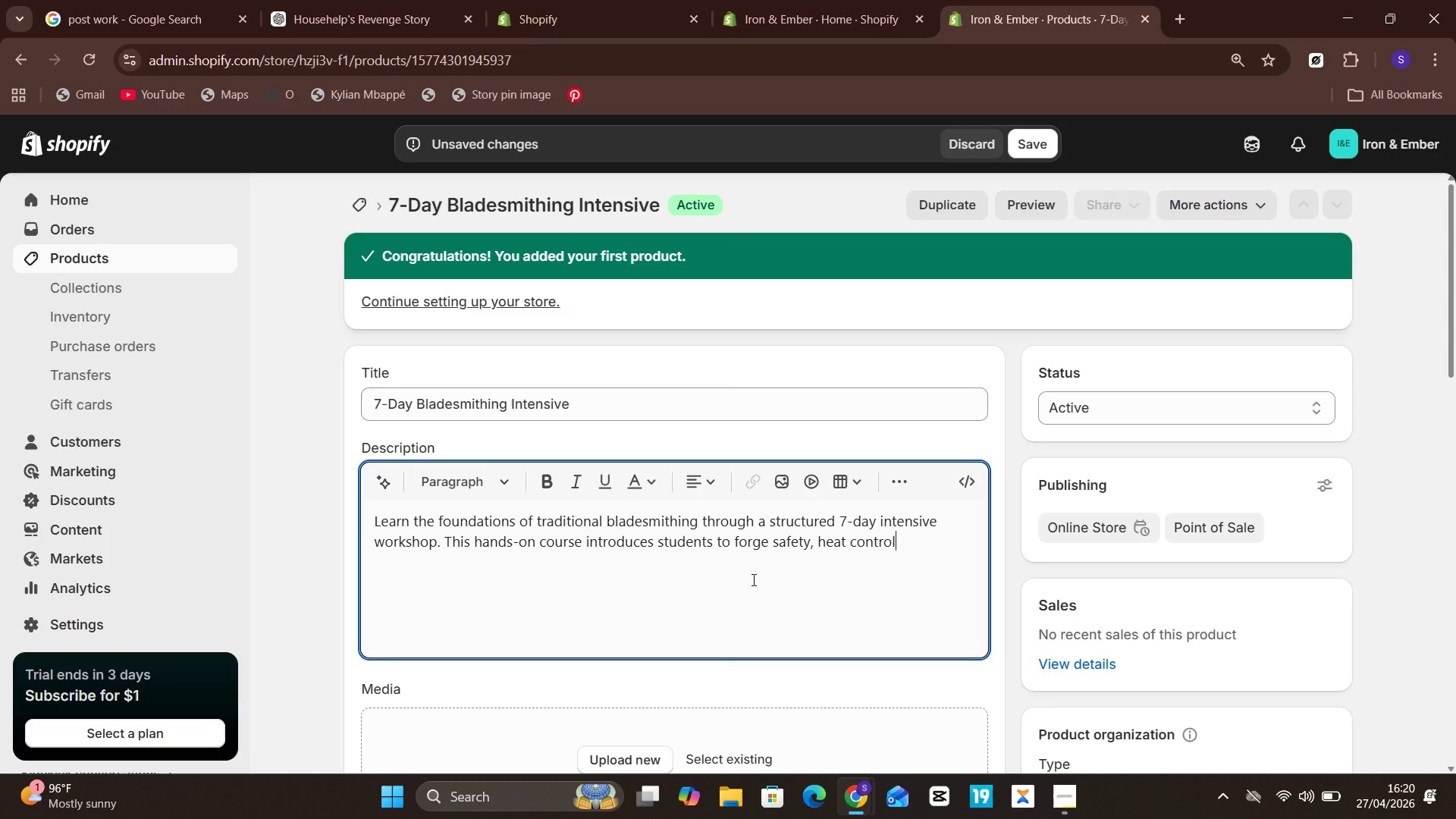 
wait(5.5)
 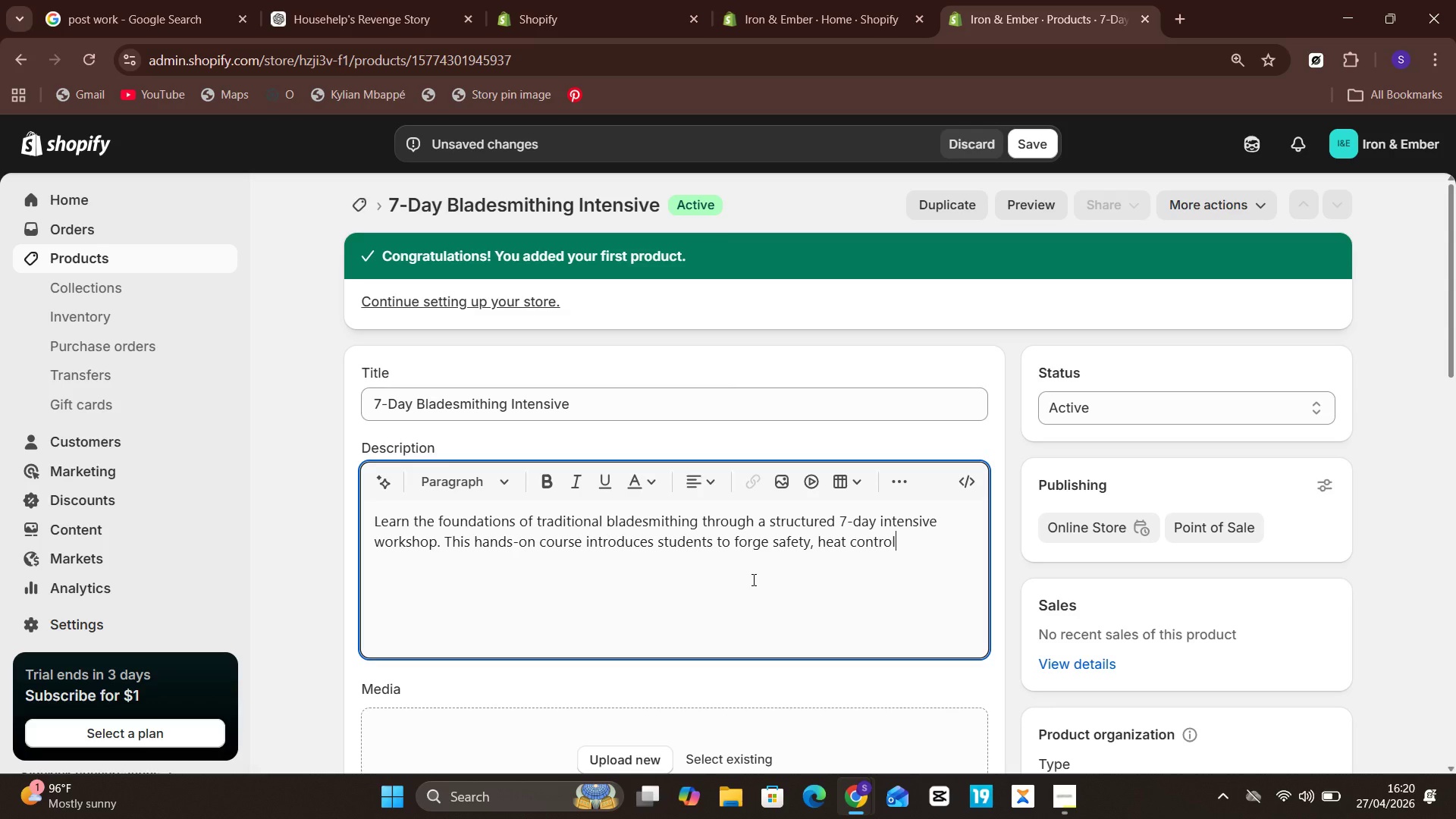 
type(, hammer)
 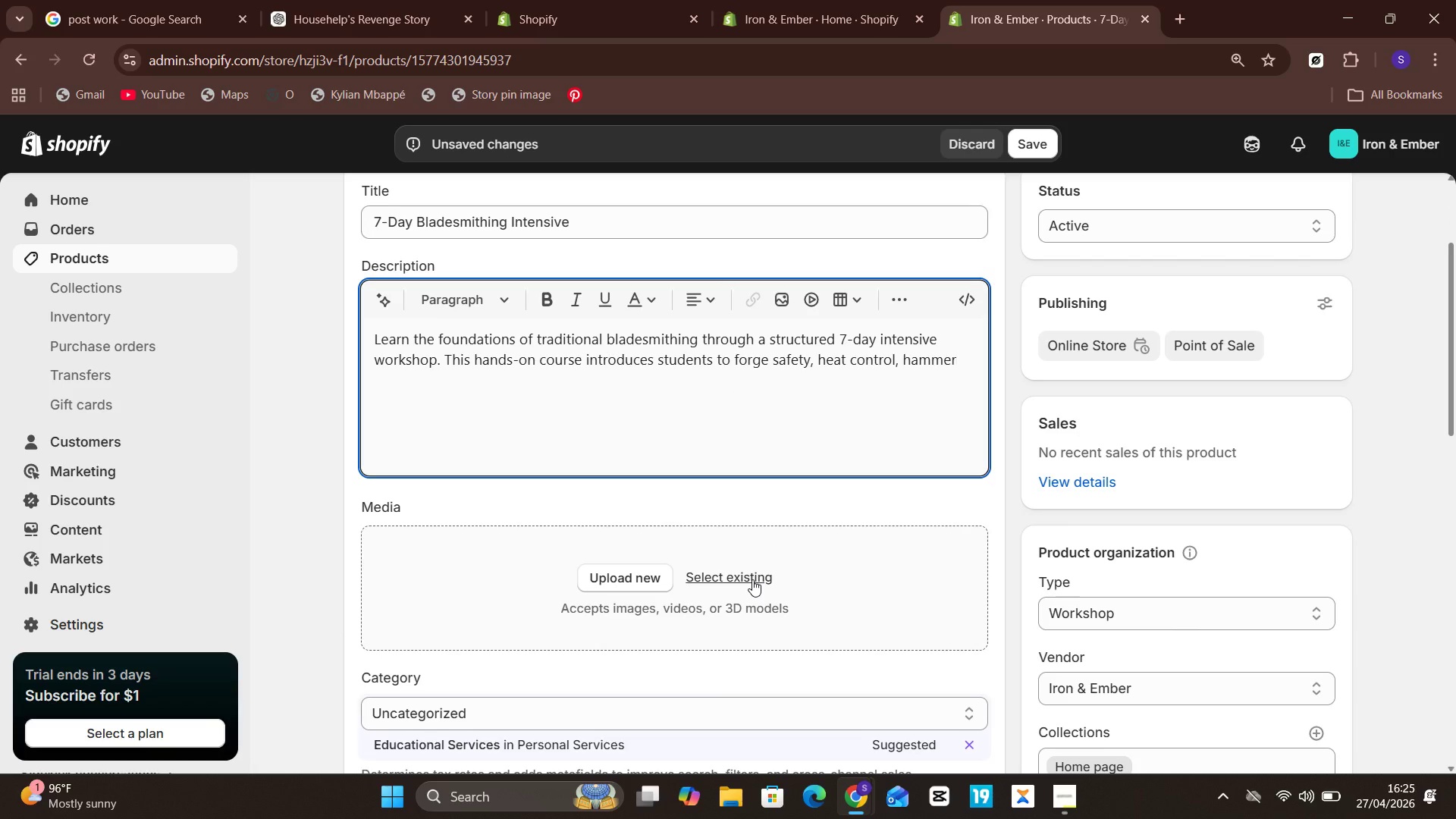 
wait(323.45)
 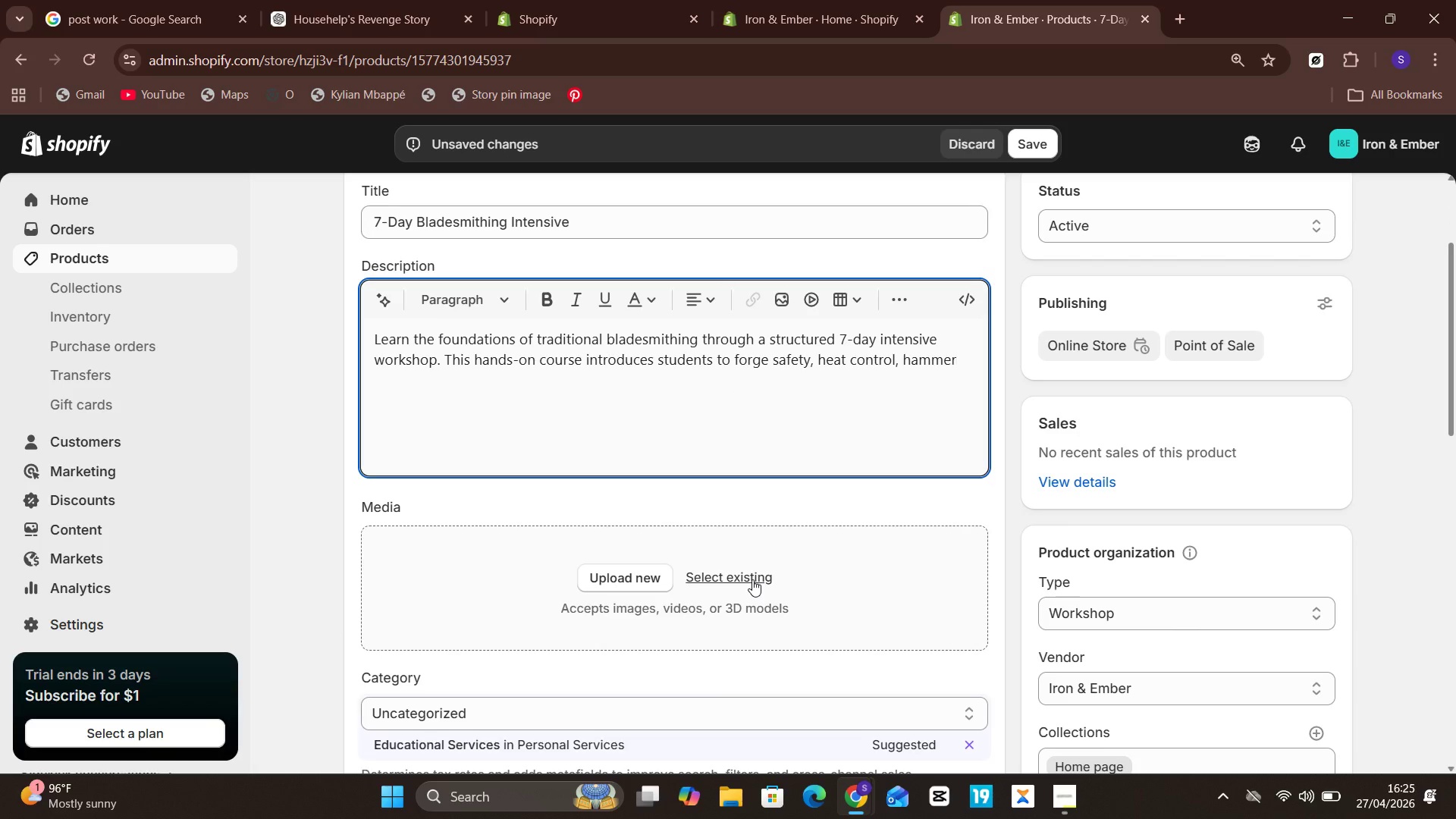 
left_click([688, 555])
 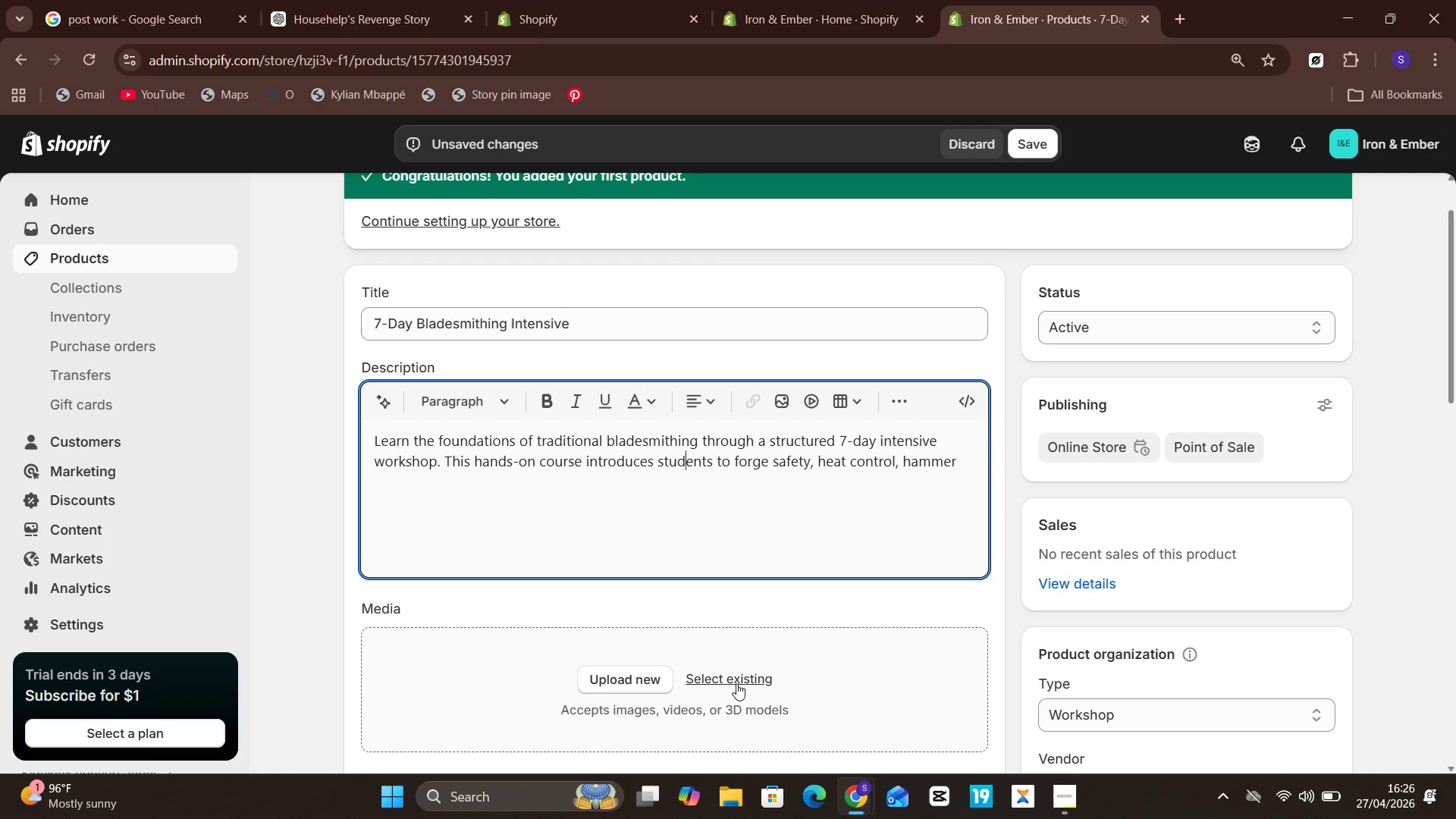 
wait(40.25)
 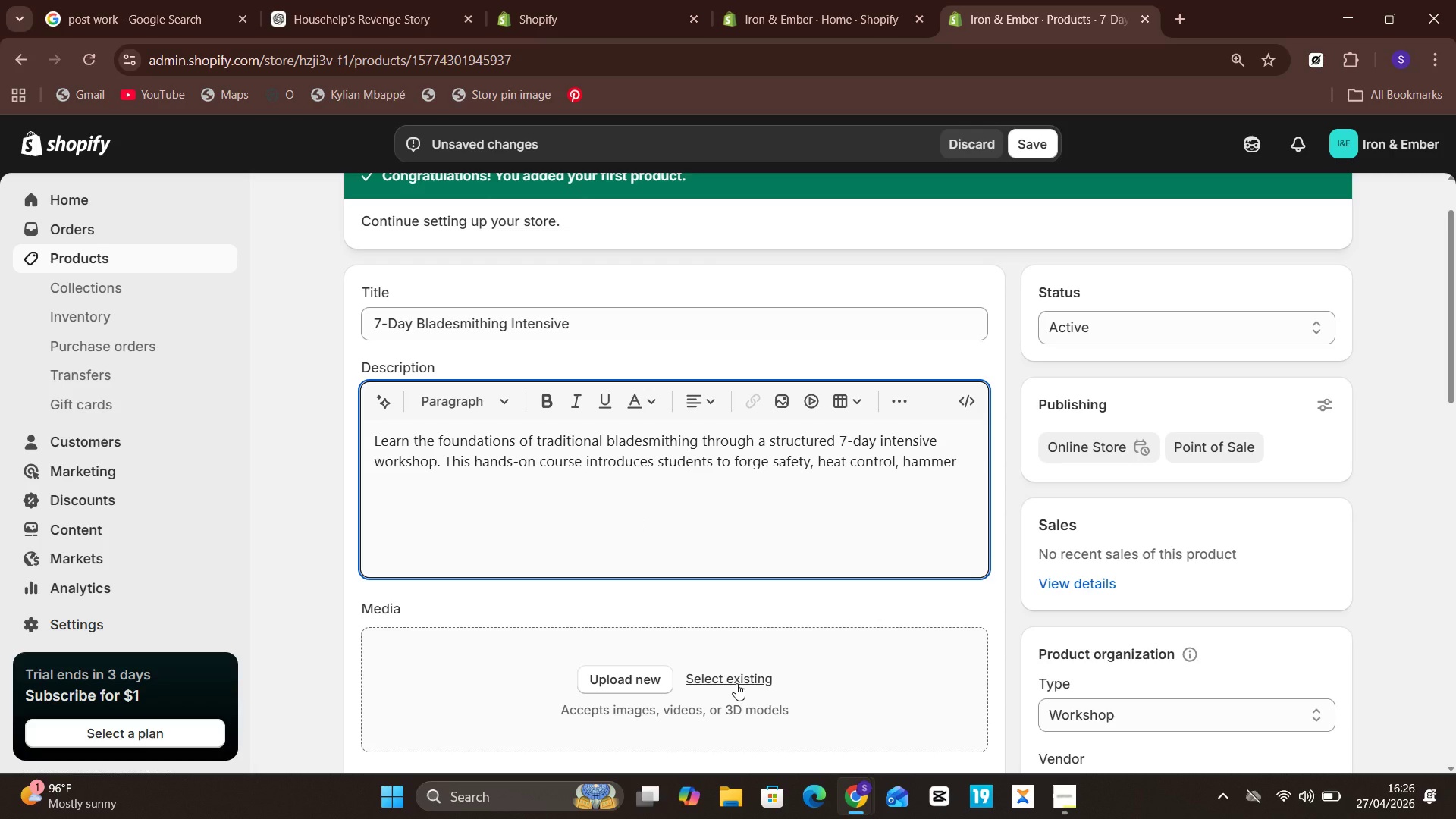 
left_click([862, 567])
 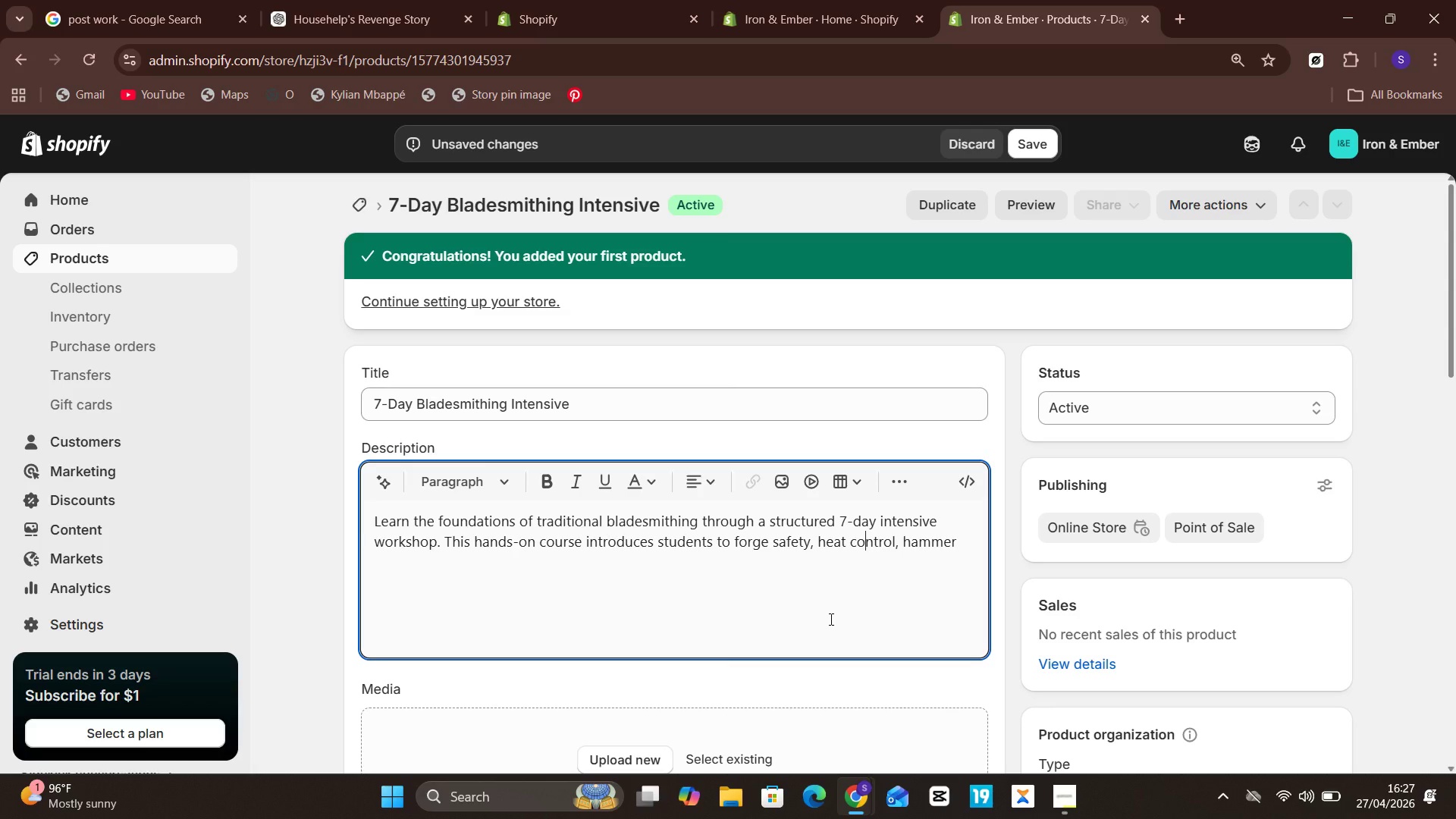 
wait(56.25)
 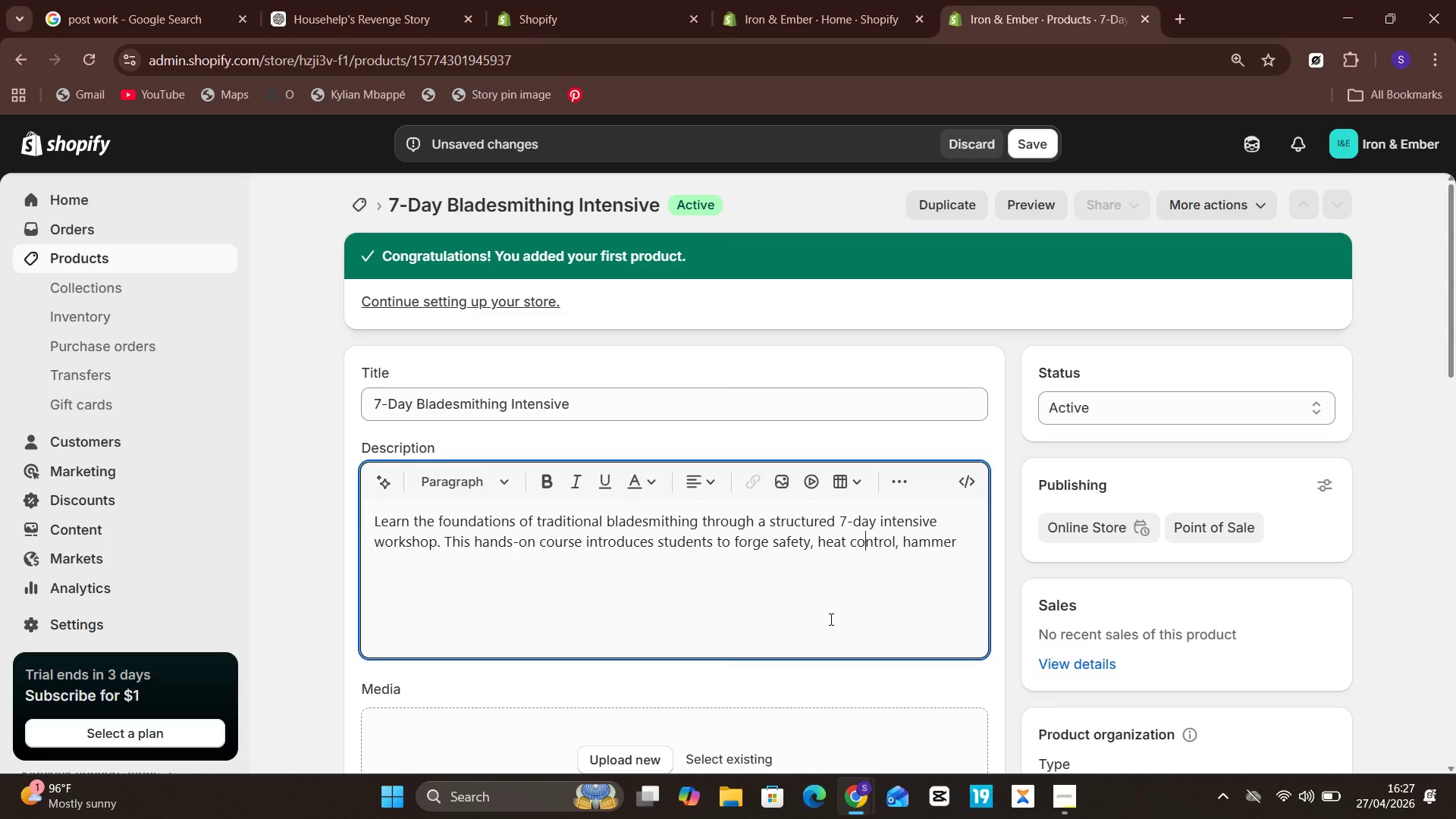 
left_click([970, 561])
 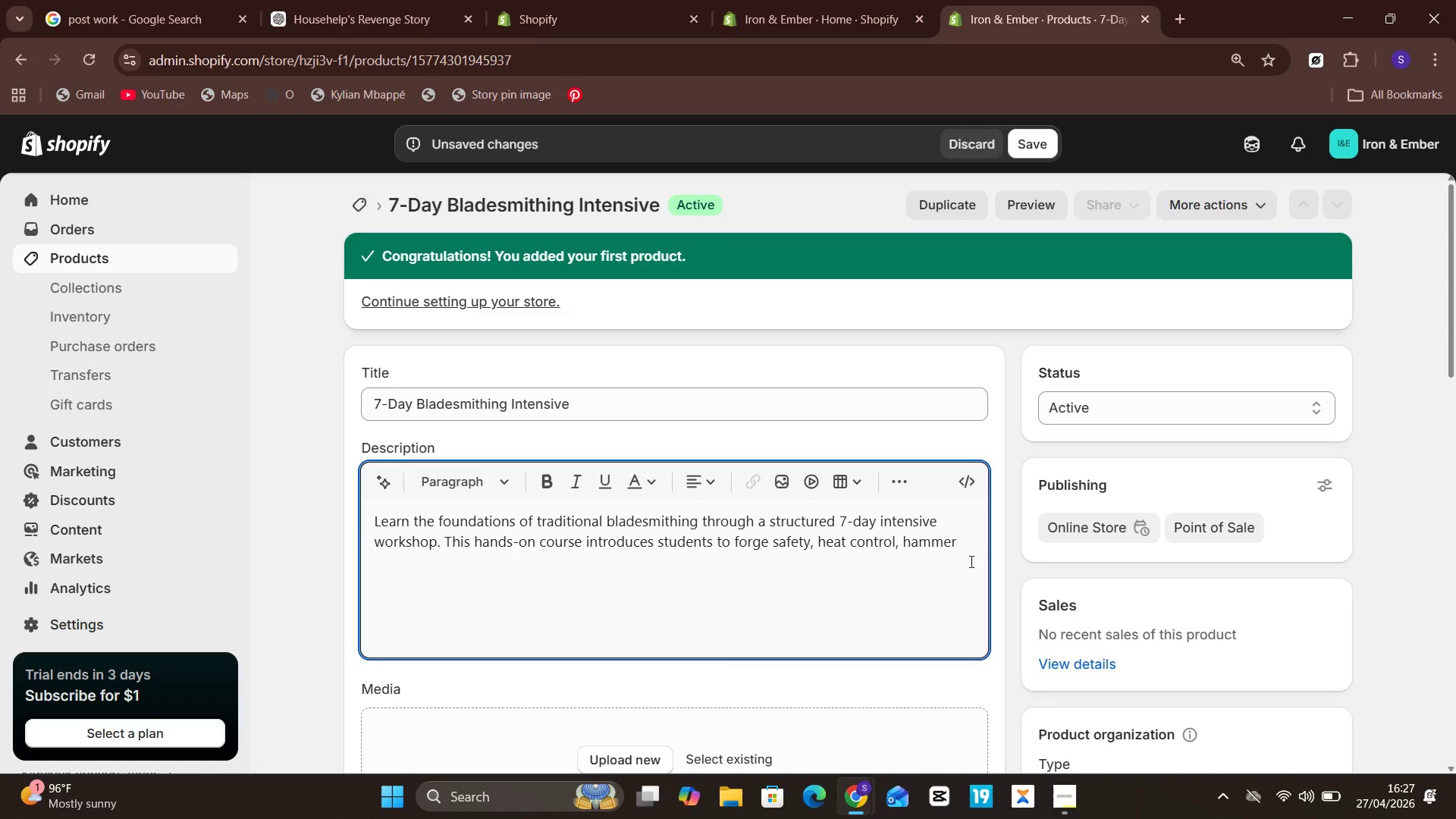 
wait(8.8)
 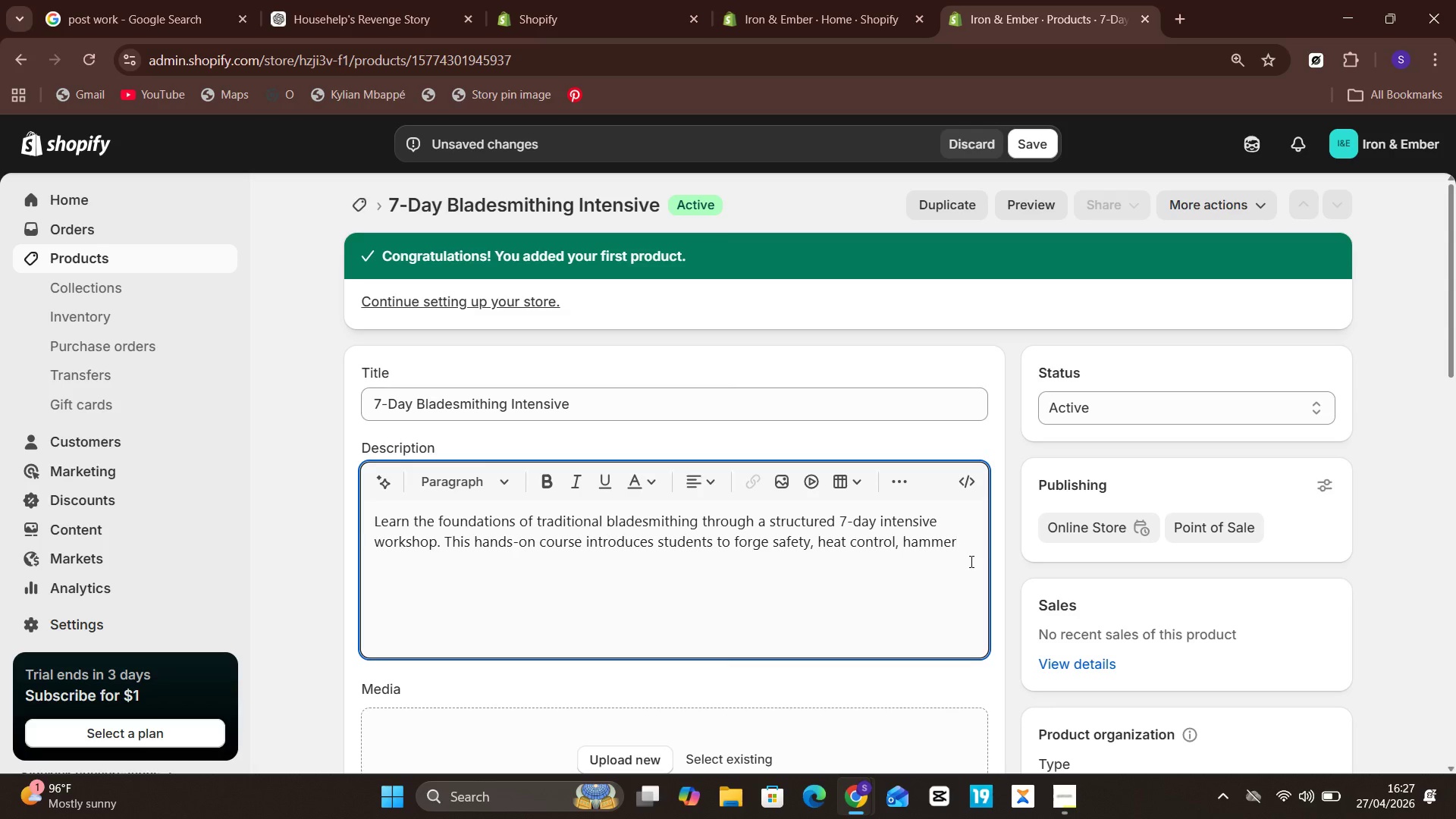 
type( technique)
 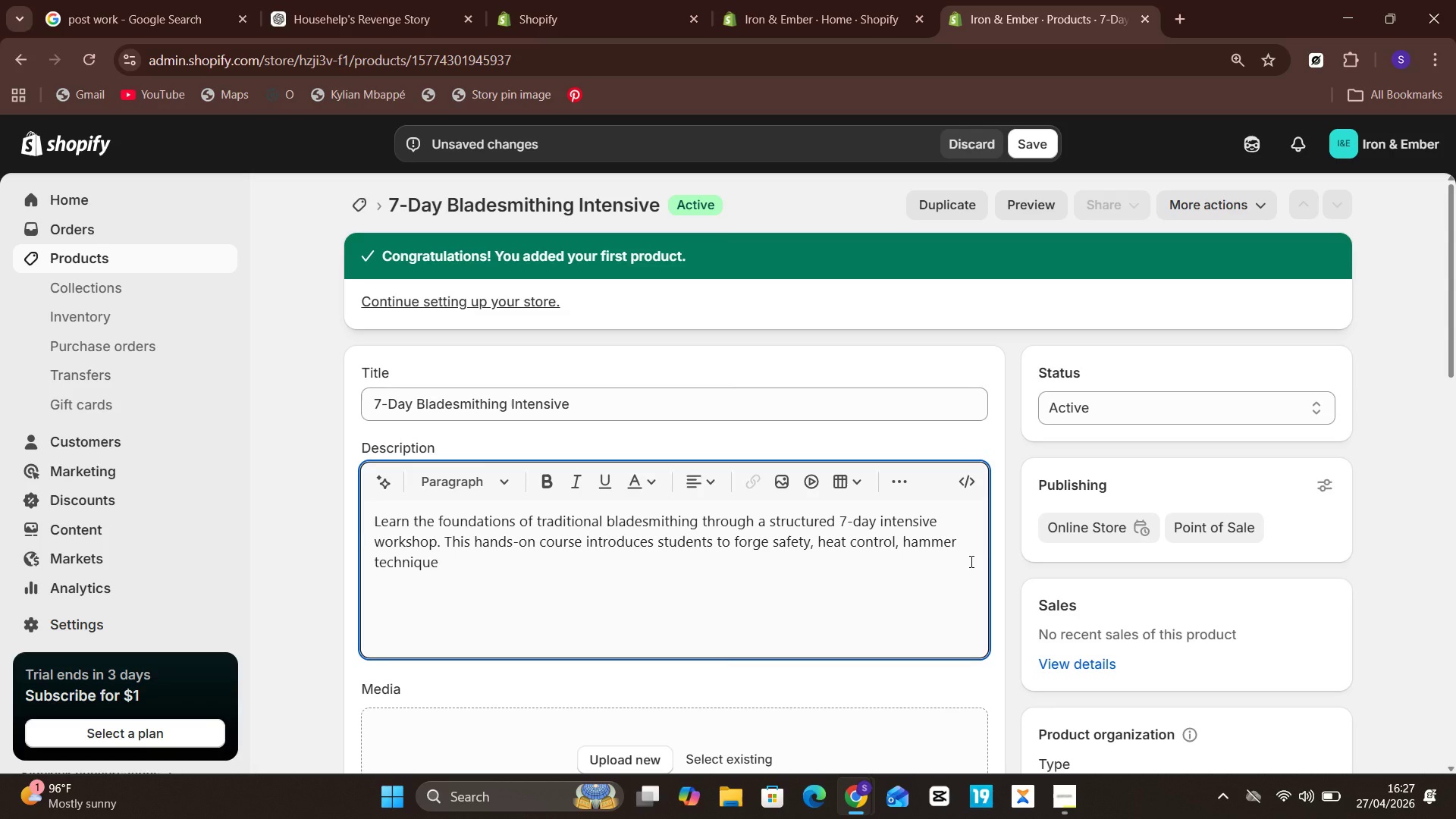 
wait(16.0)
 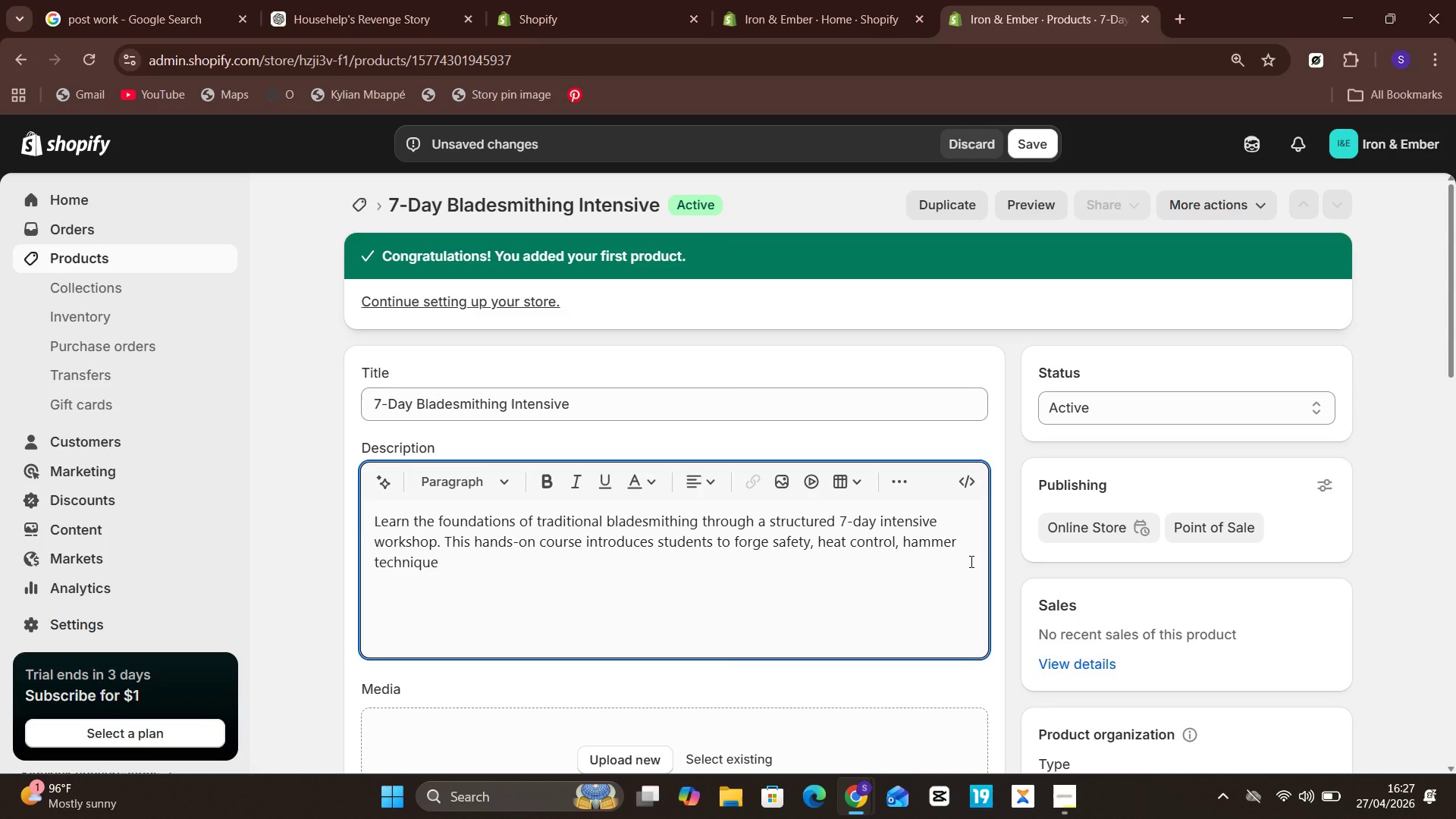 
type(, steel shaping)
 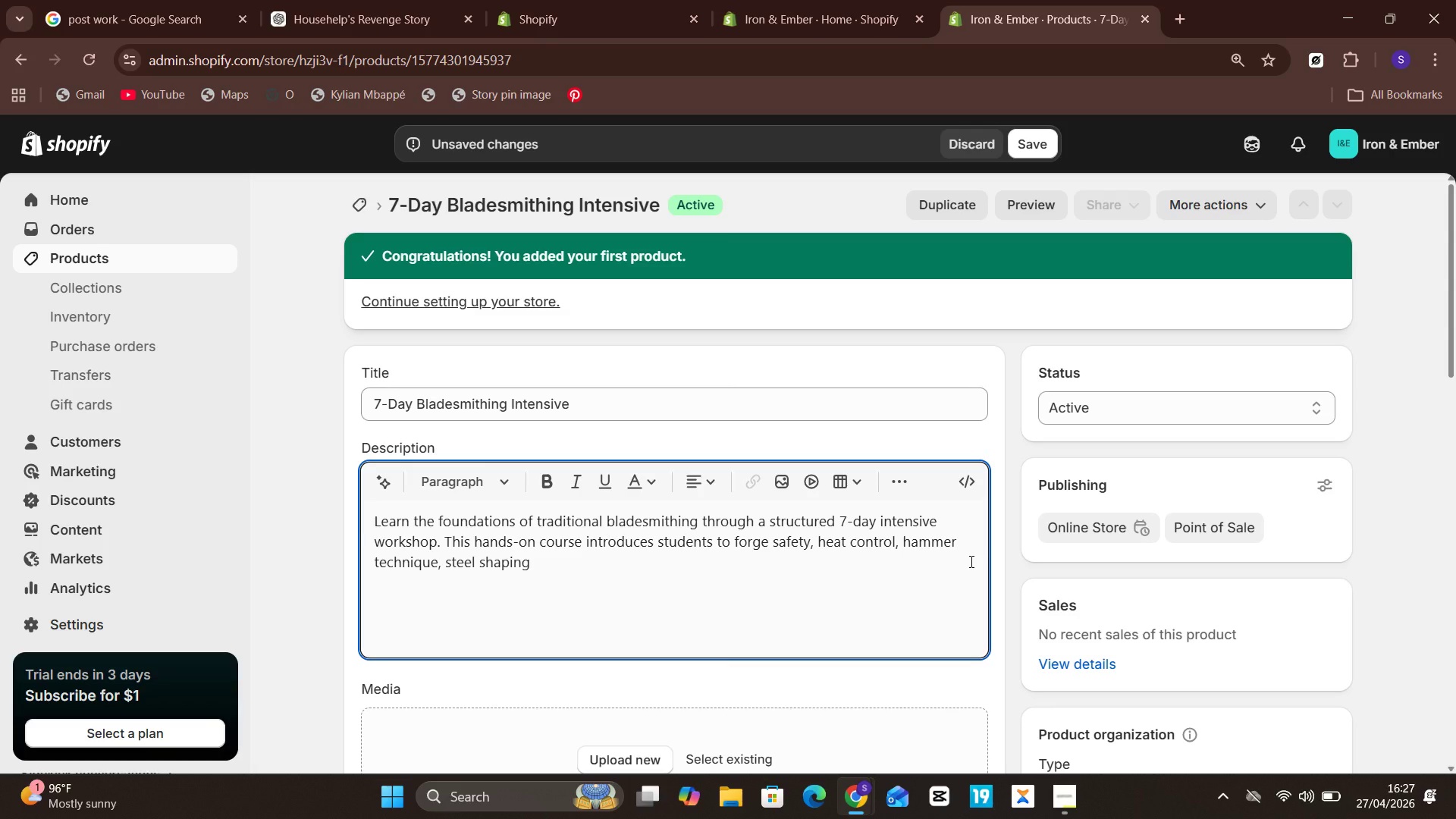 
wait(5.16)
 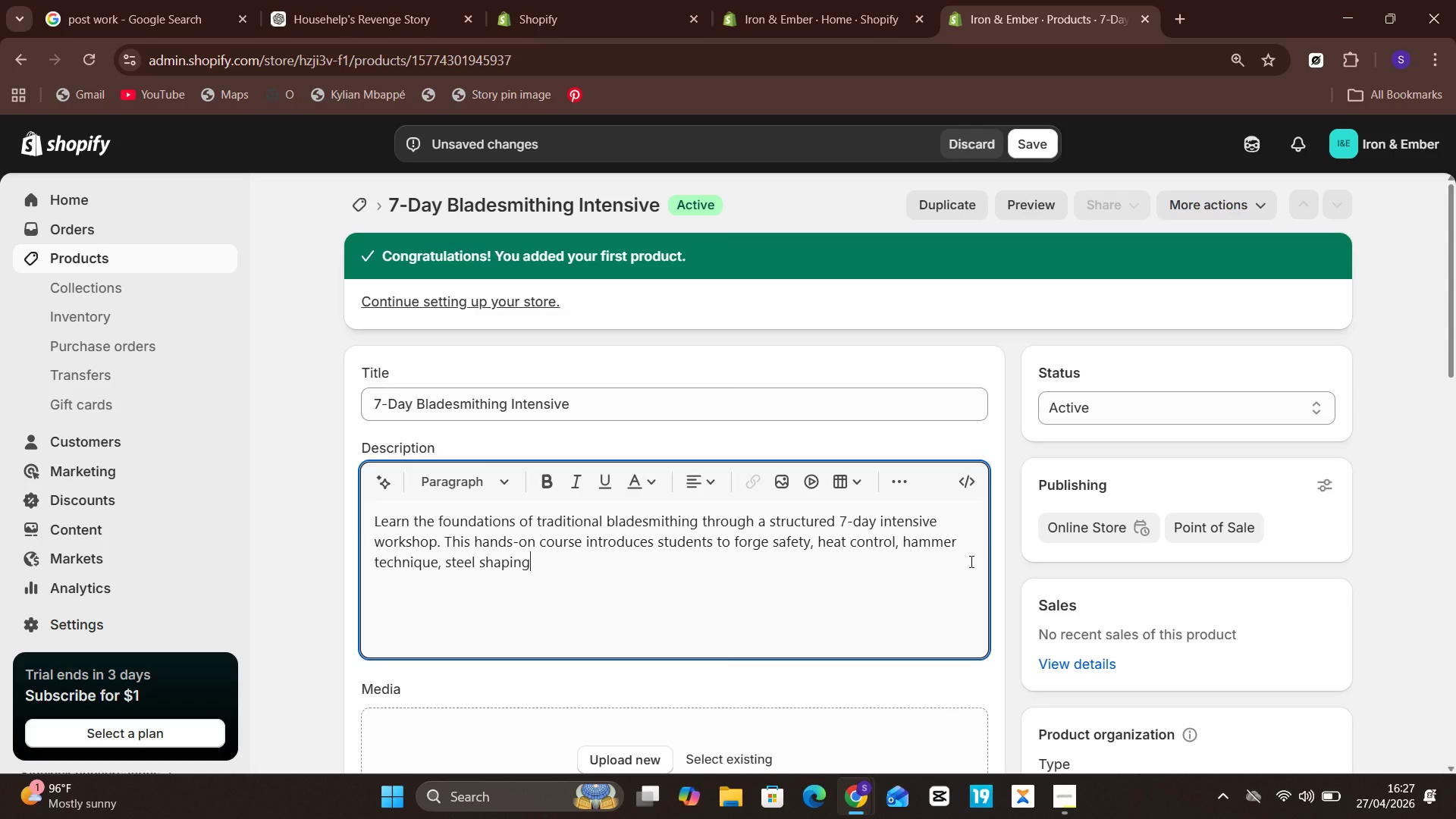 
type(, grinding, finid)
key(Backspace)
type(shing and final presentation)
 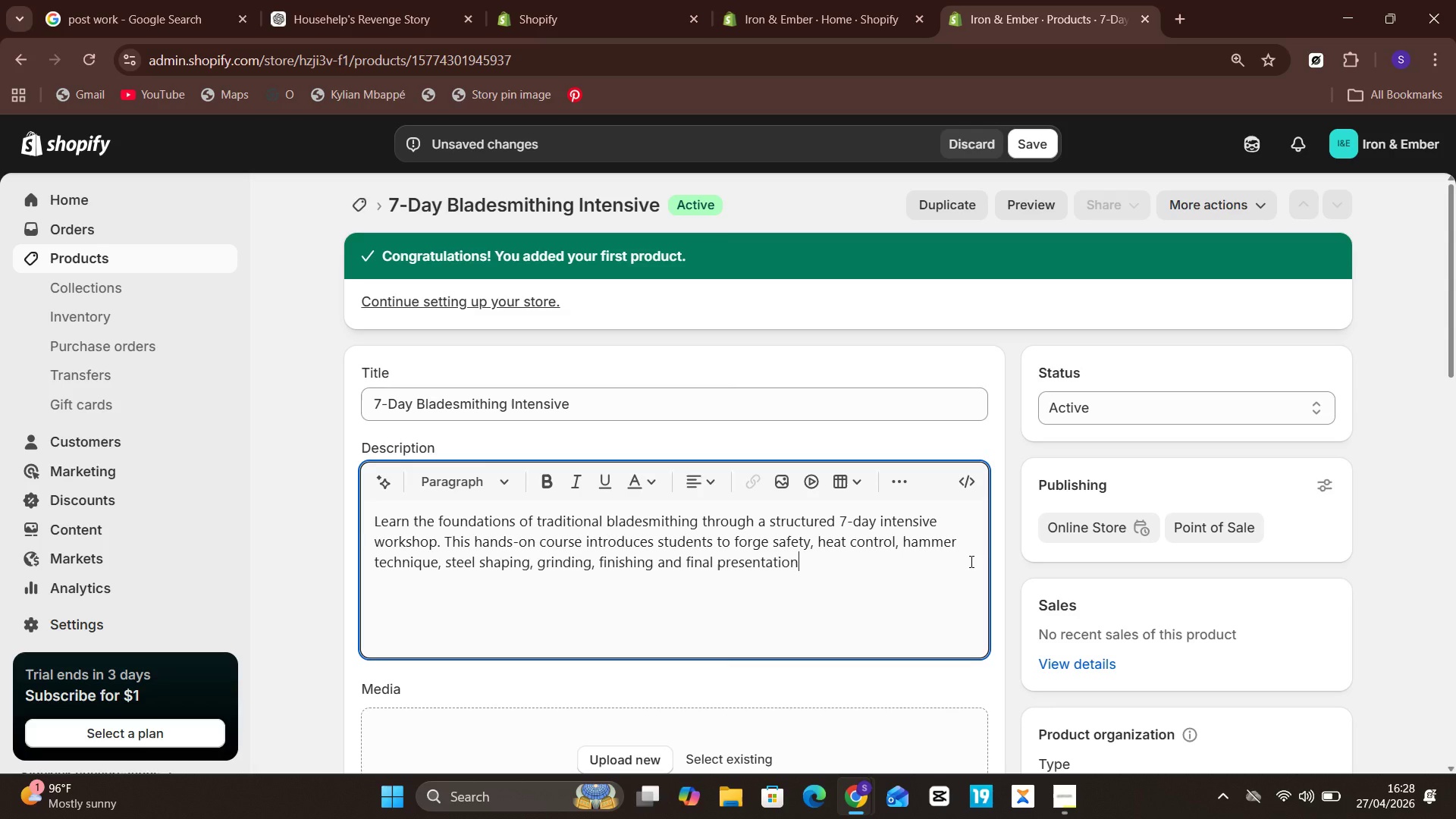 
key(Period)
 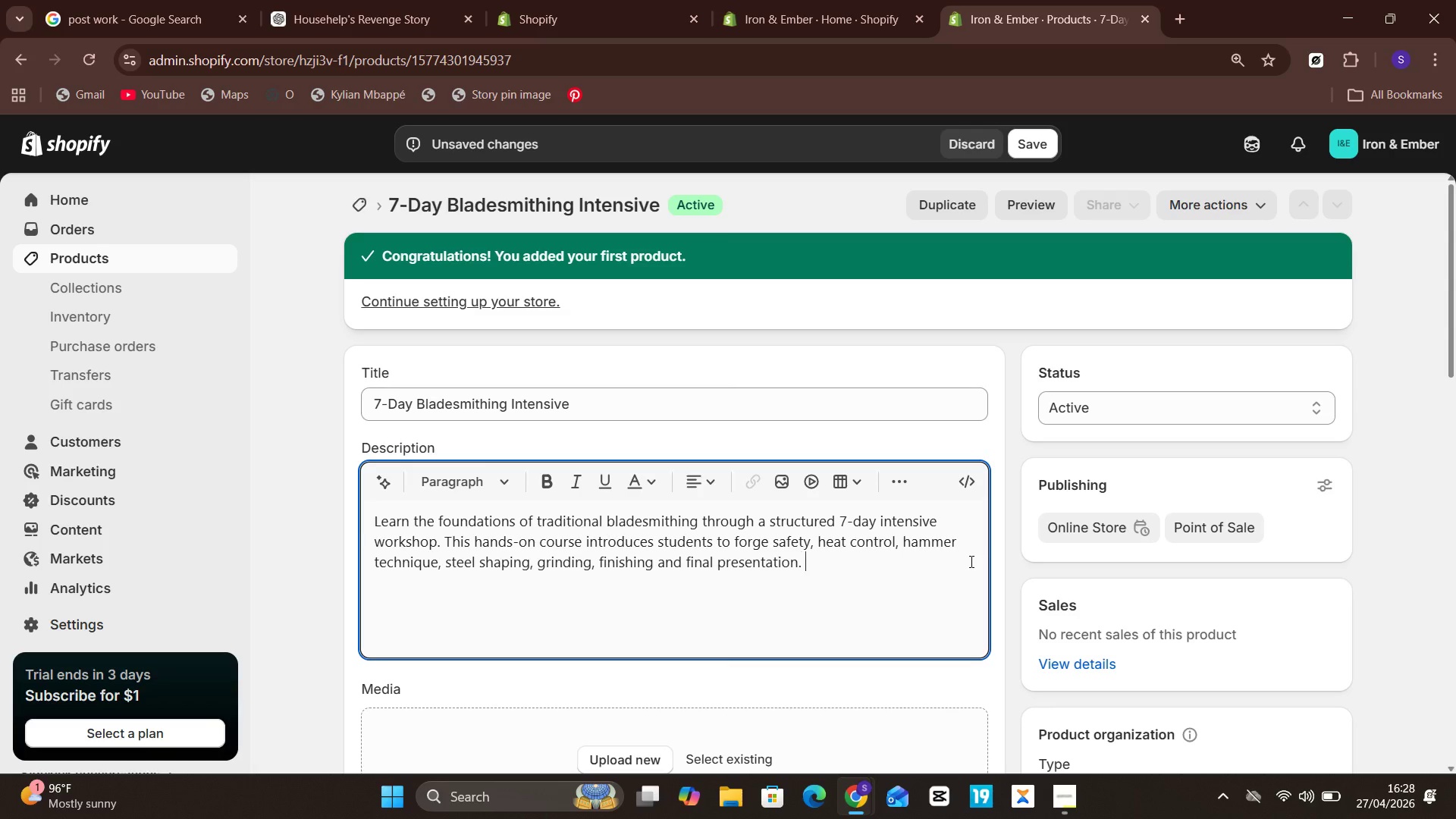 
key(Space)
 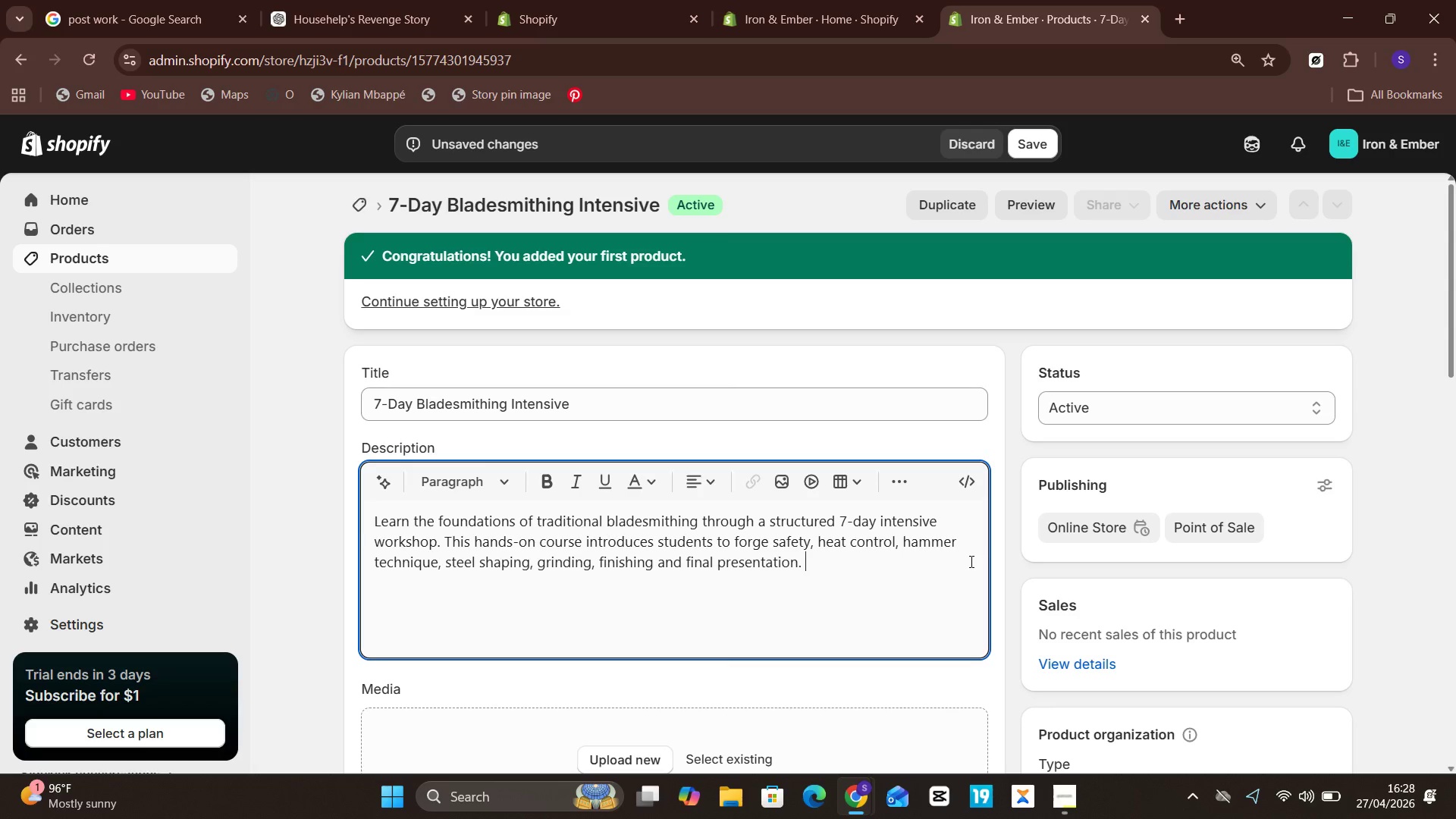 
key(Enter)
 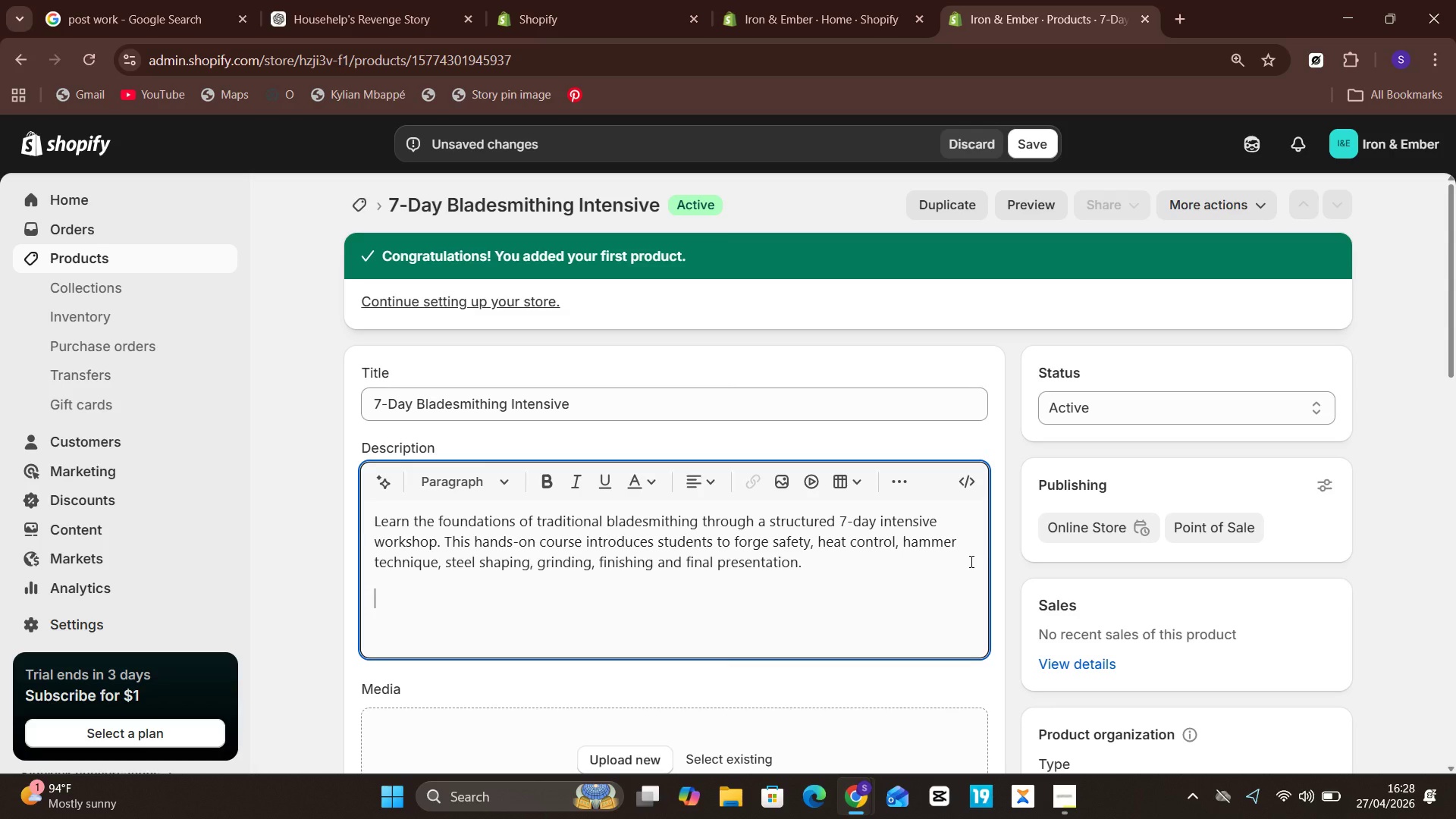 
type(This workshopis )
key(Backspace)
key(Backspace)
key(Backspace)
type( is designed for serious beginners and intermediate learners who want a  guided path into professional forge craftmanship.)
 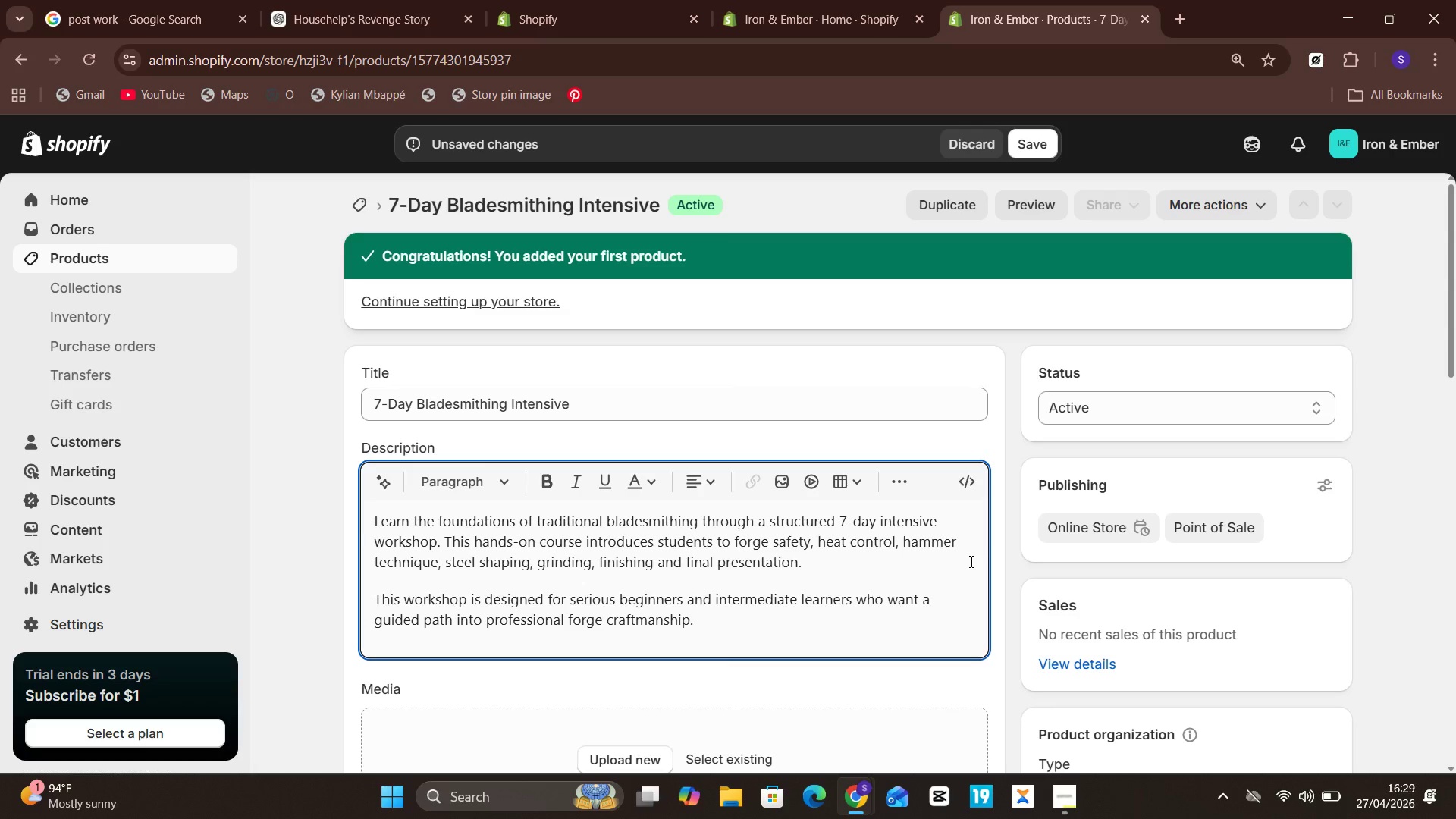 
key(Enter)
 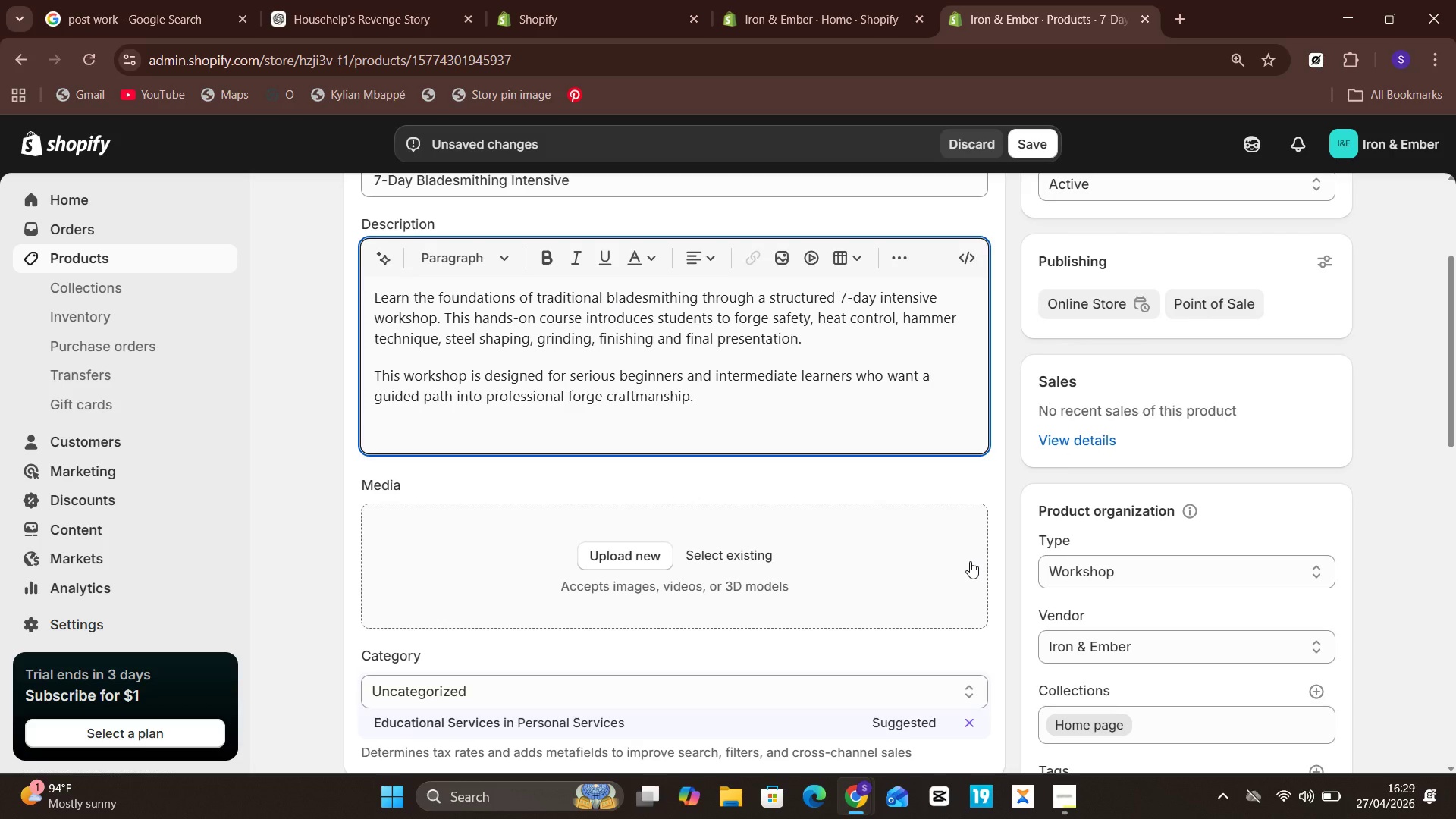 
wait(10.74)
 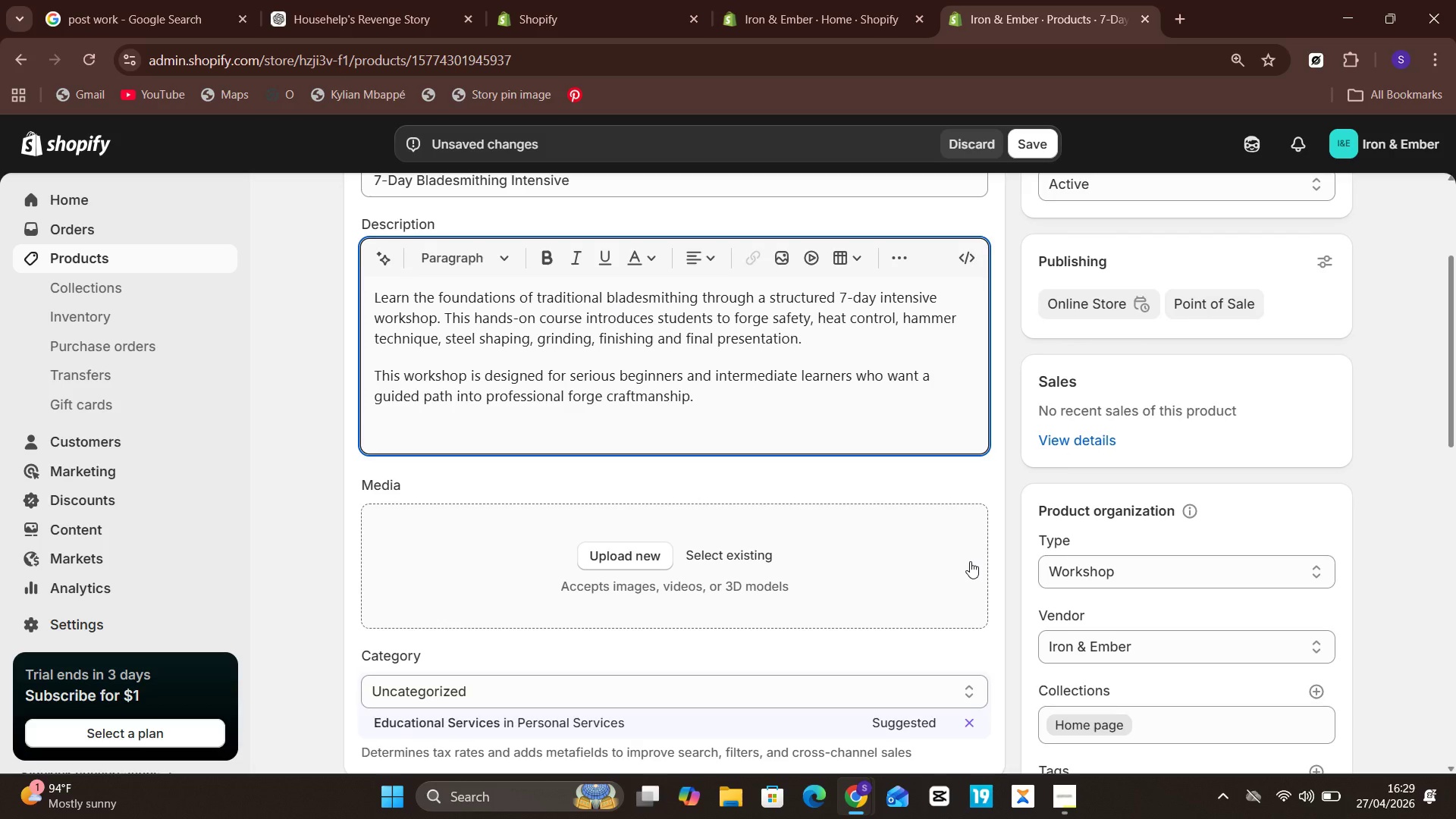 
type(Course Syllabus)
 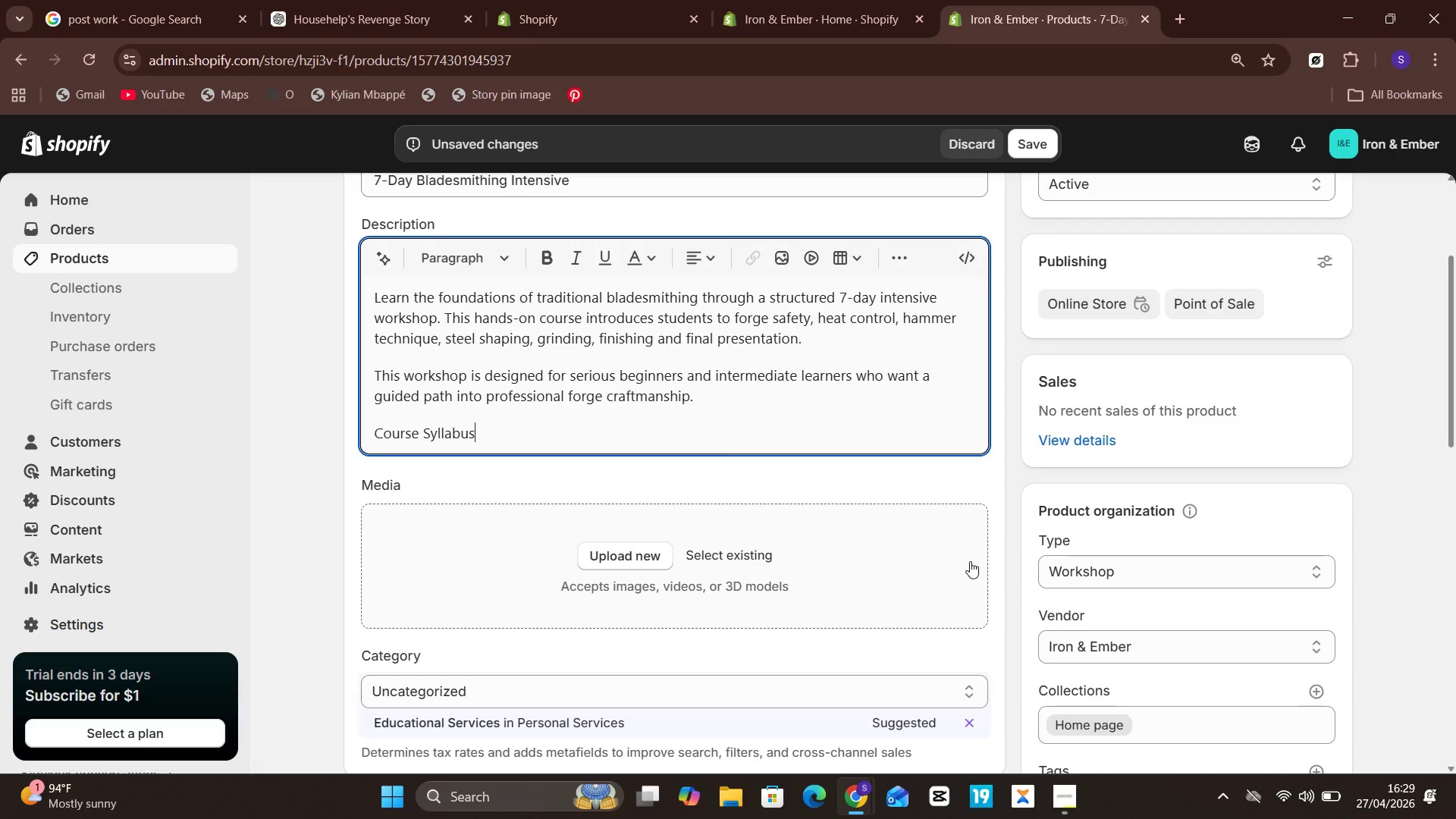 
wait(5.23)
 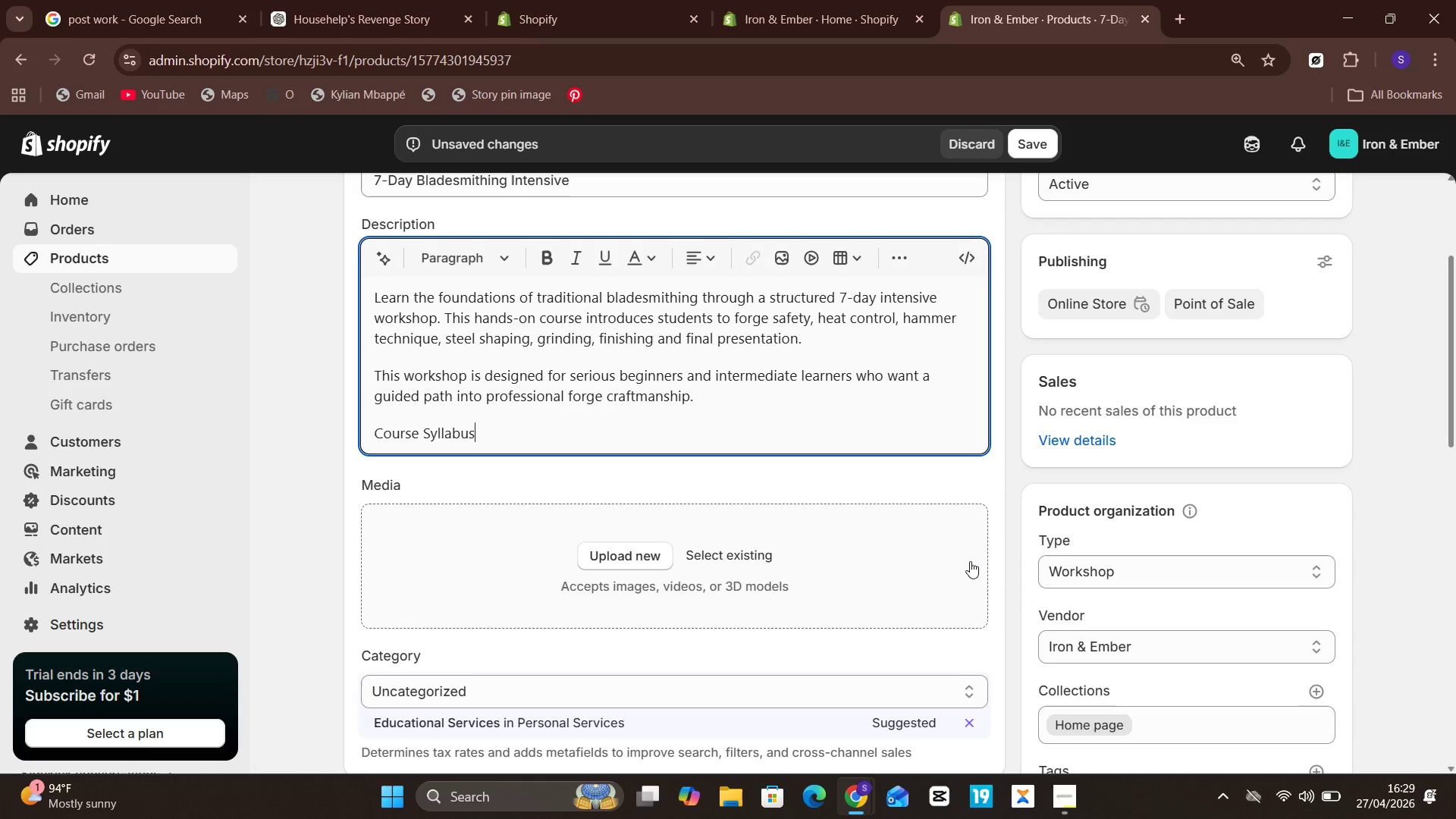 
key(Shift+Semicolon)
 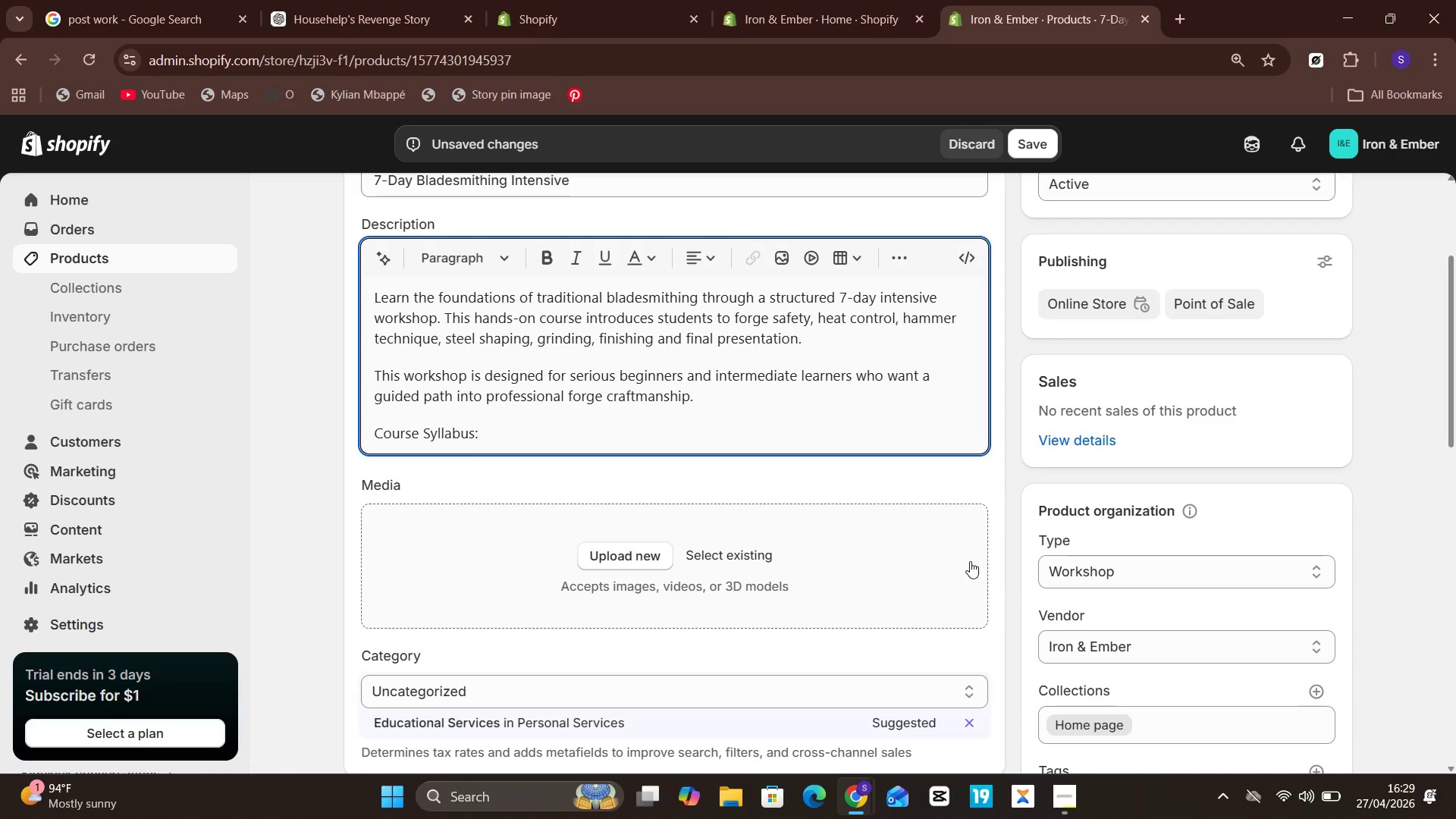 
key(Shift+ArrowUp)
 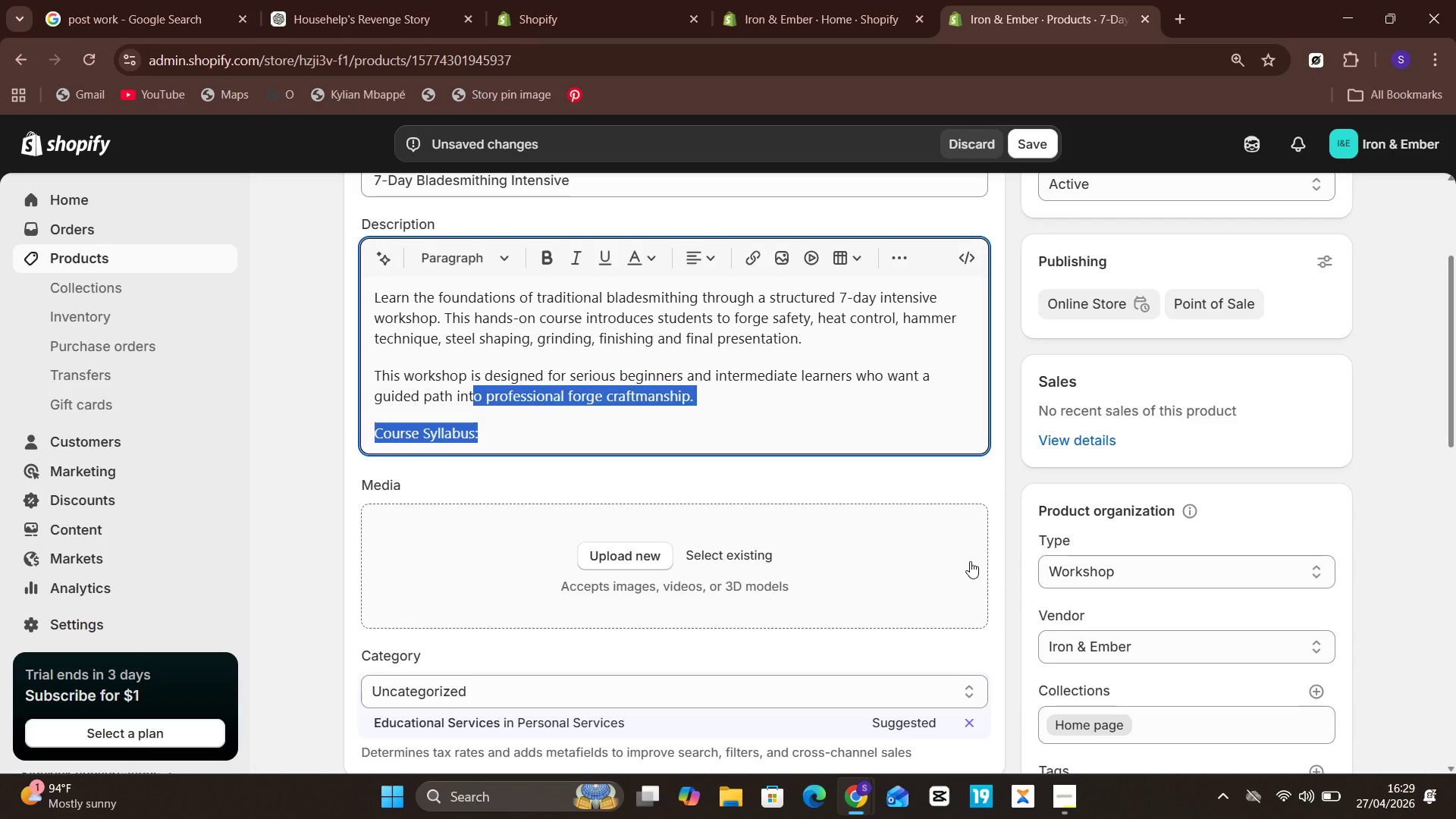 
key(Shift+ArrowDown)
 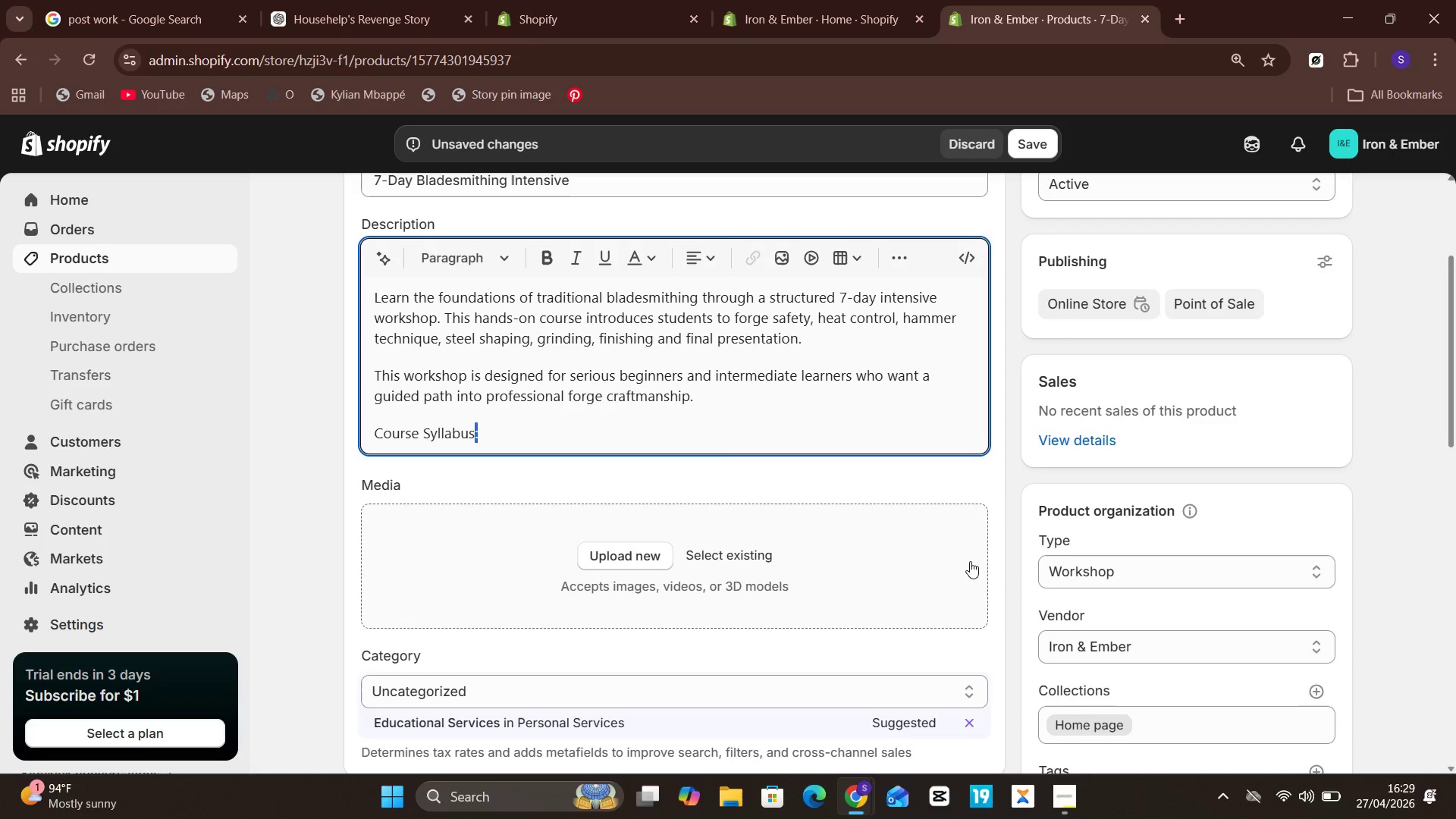 
hold_key(key=ArrowLeft, duration=0.8)
 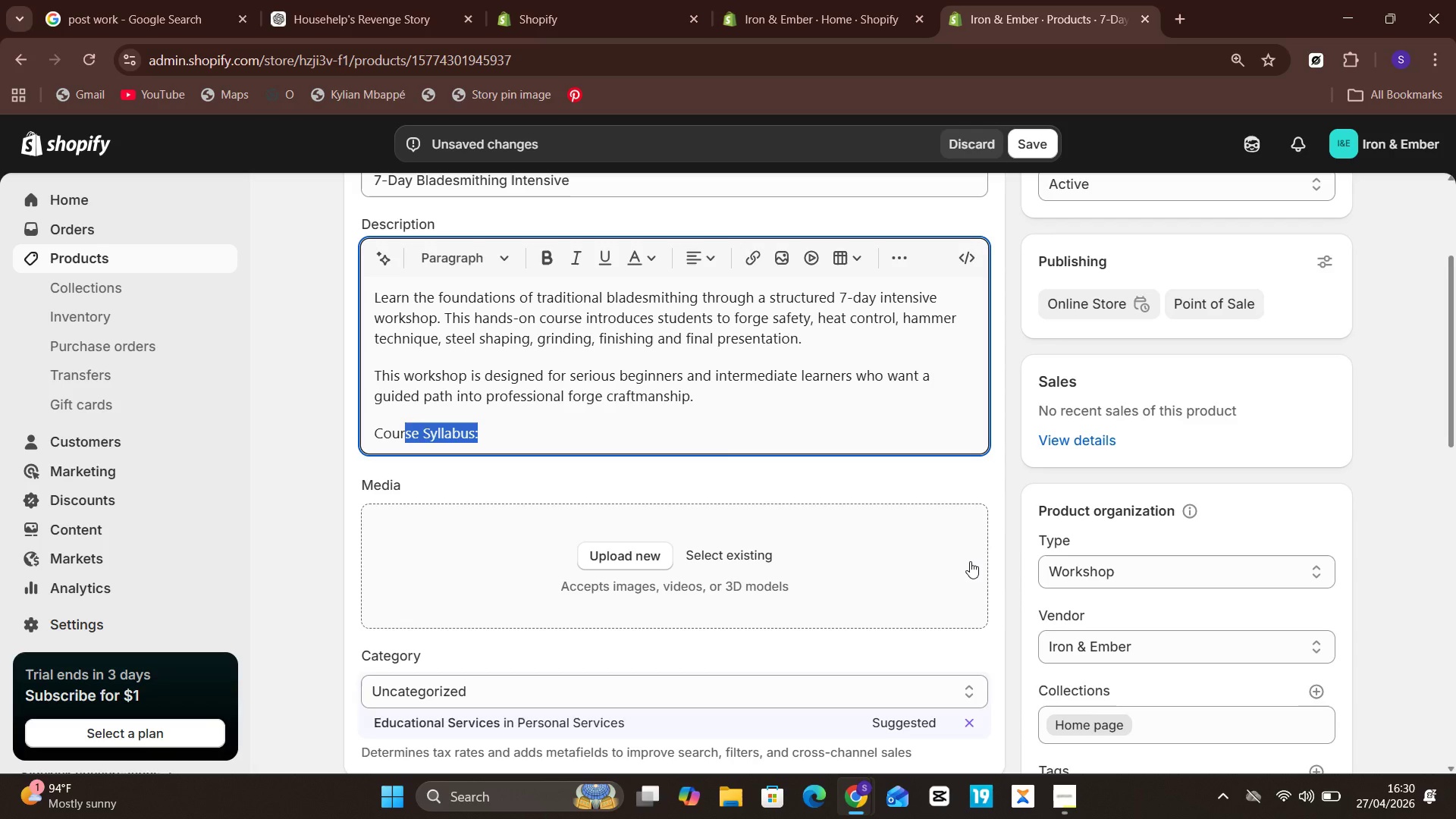 
key(Shift+ArrowLeft)
 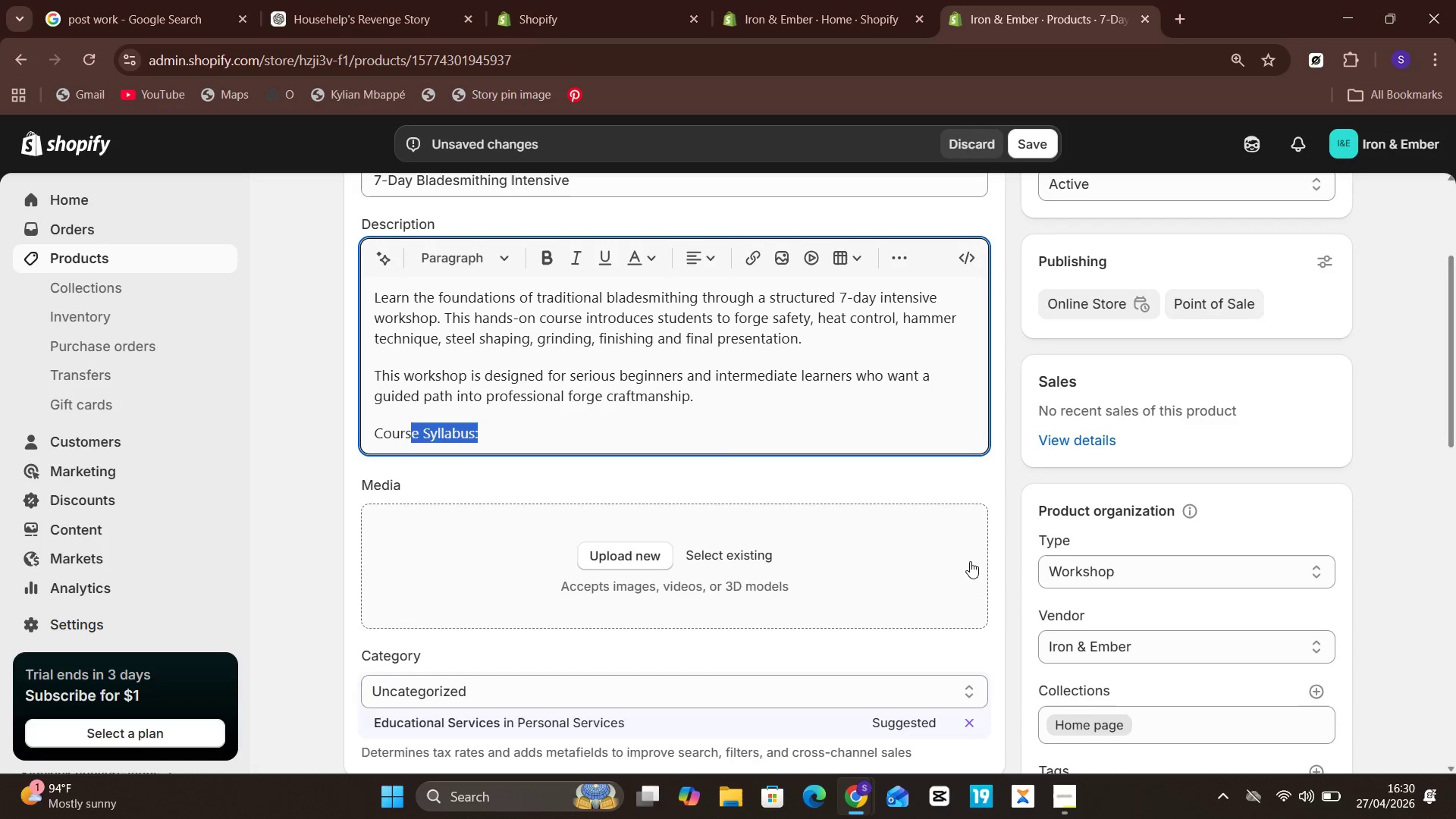 
hold_key(key=ArrowLeft, duration=0.53)
 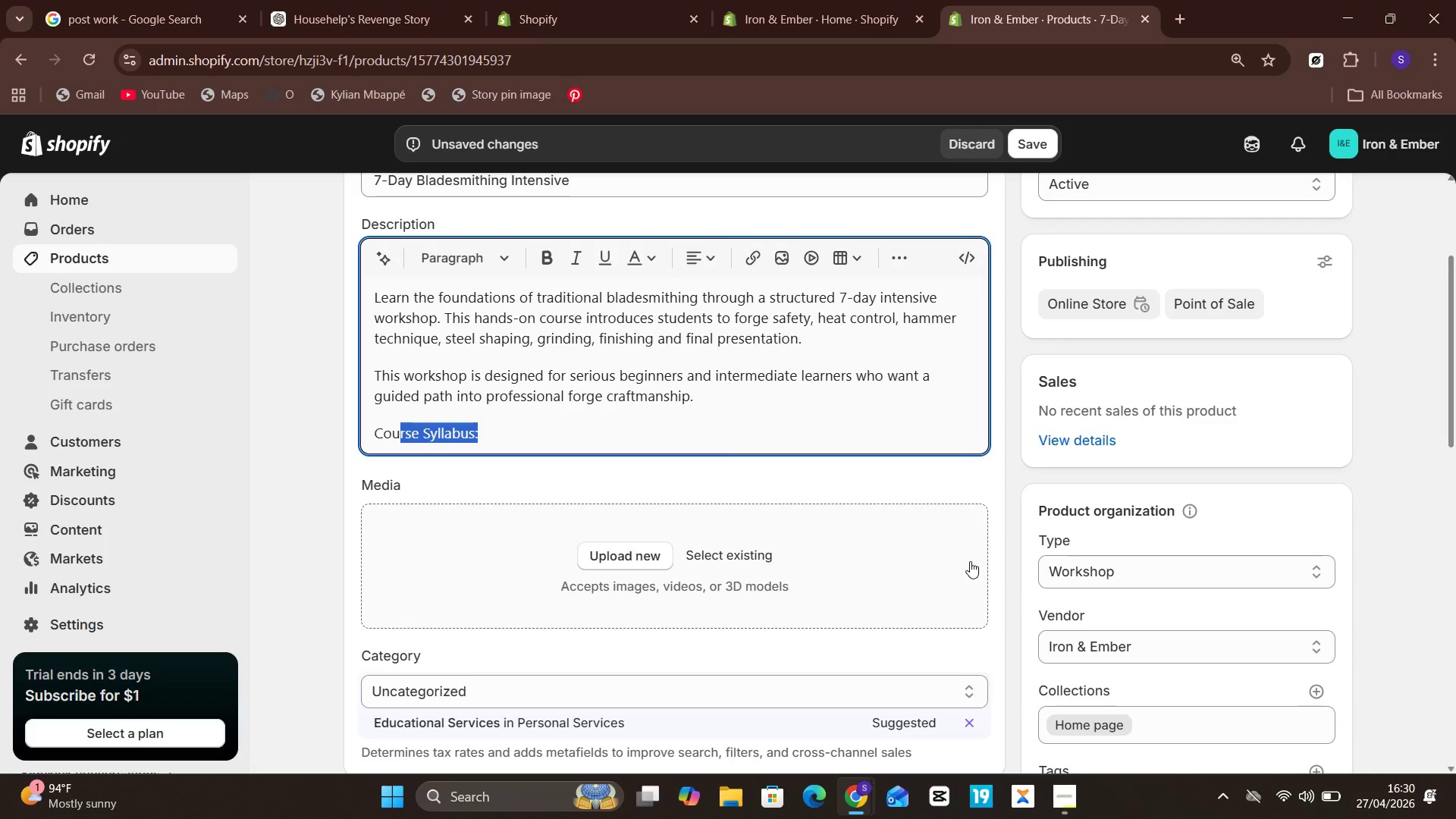 
key(Shift+ArrowLeft)
 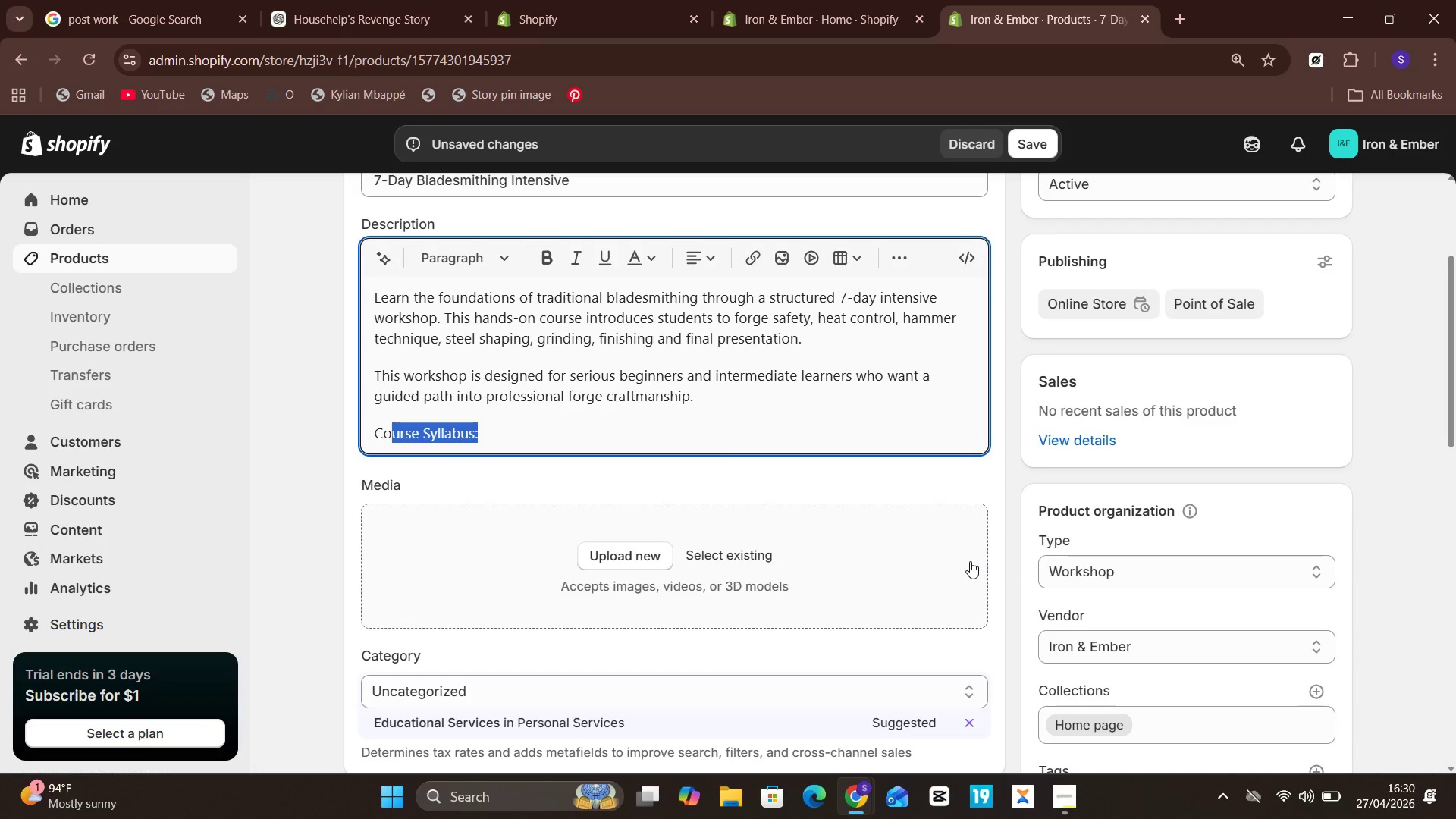 
key(Shift+ArrowLeft)
 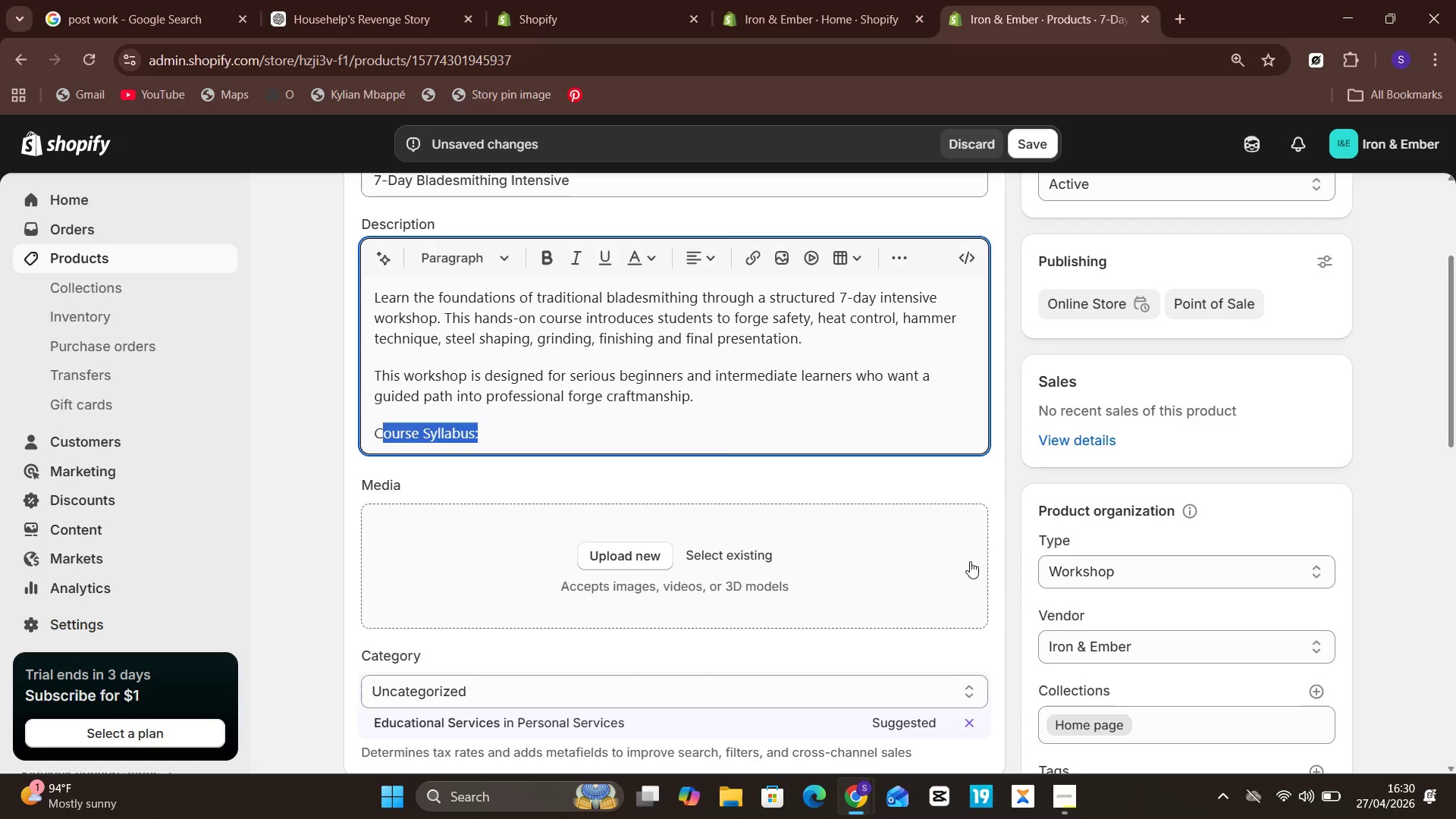 
key(Shift+ArrowLeft)
 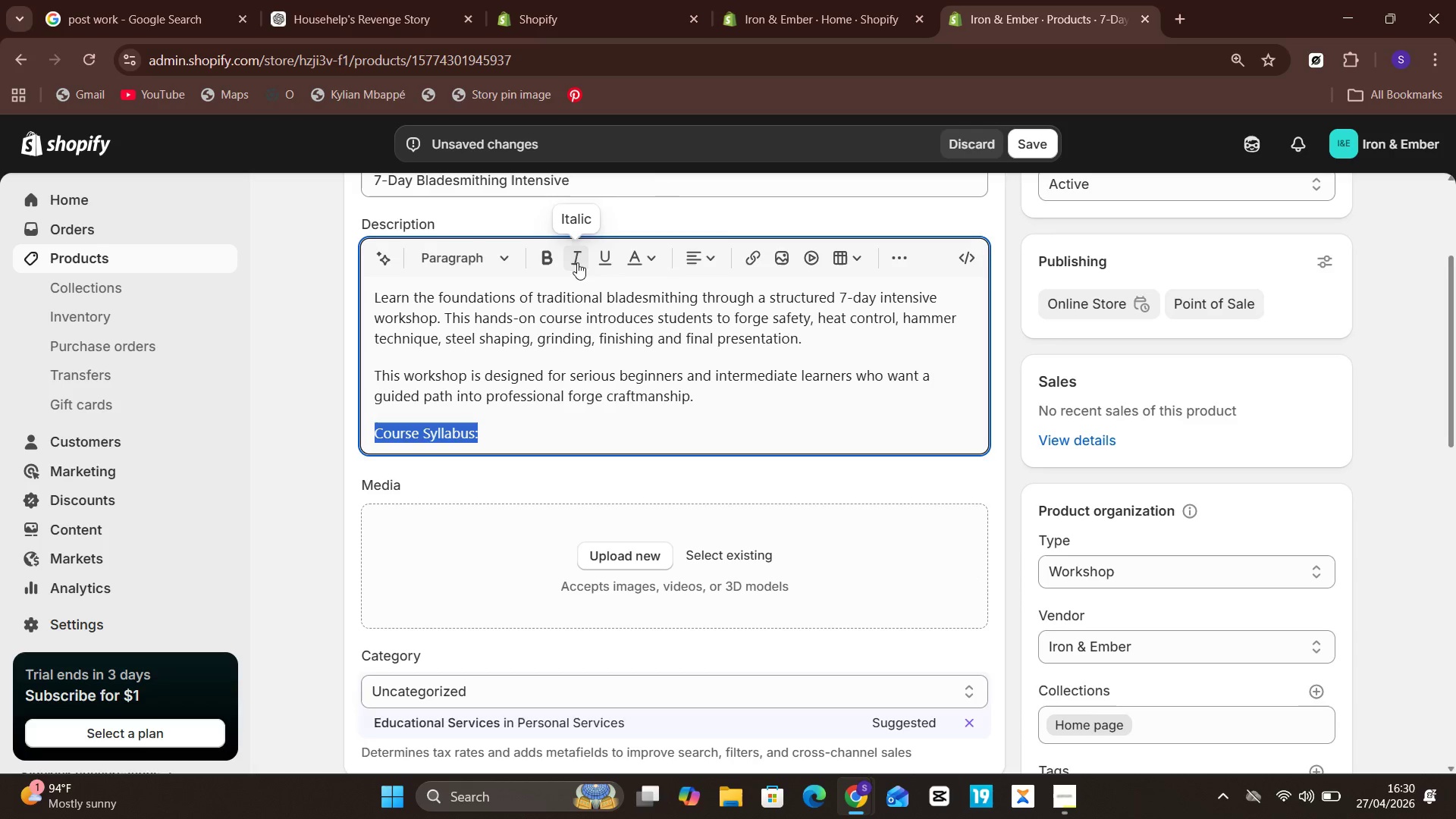 
left_click([549, 256])
 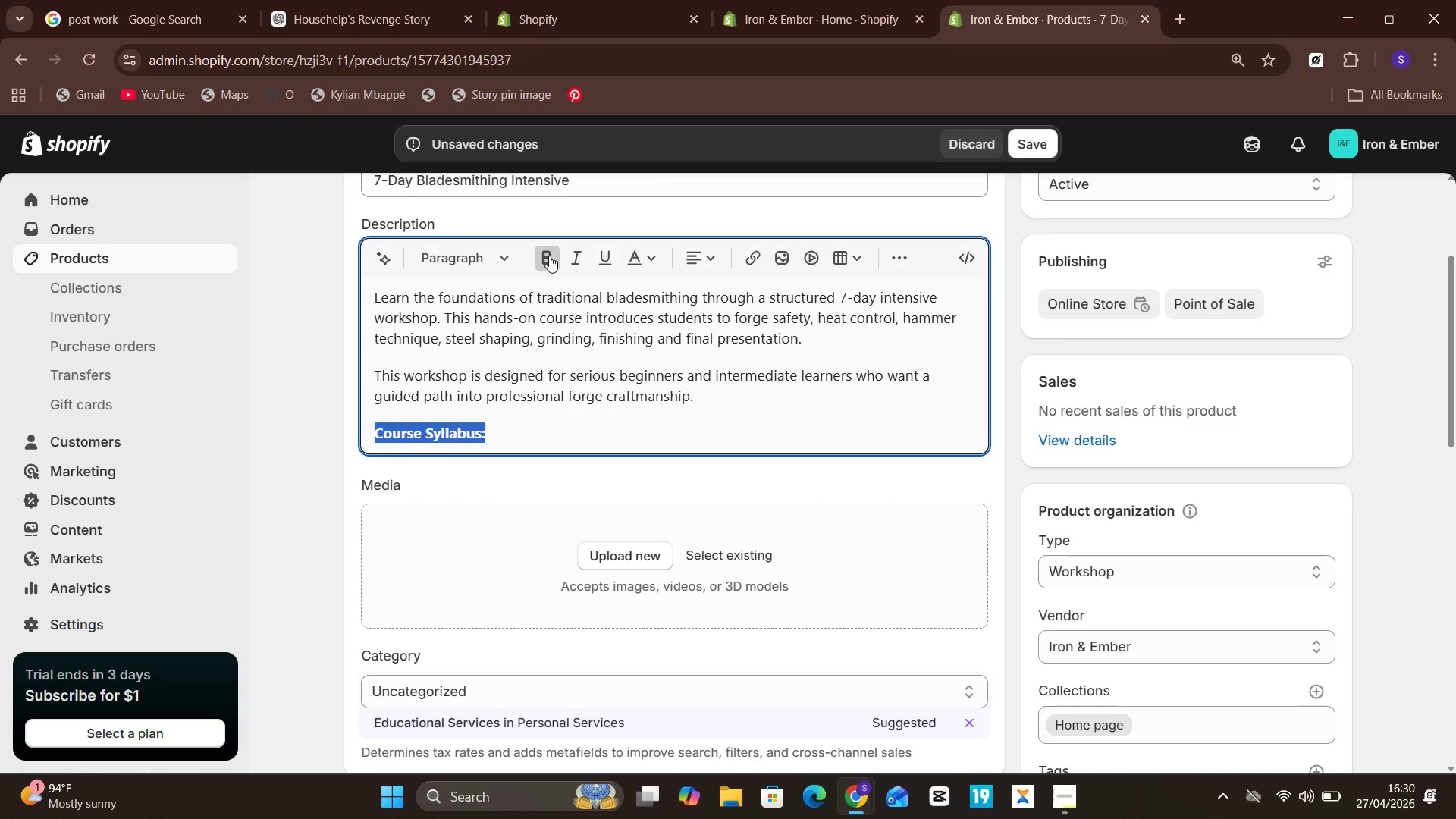 
key(ArrowRight)
 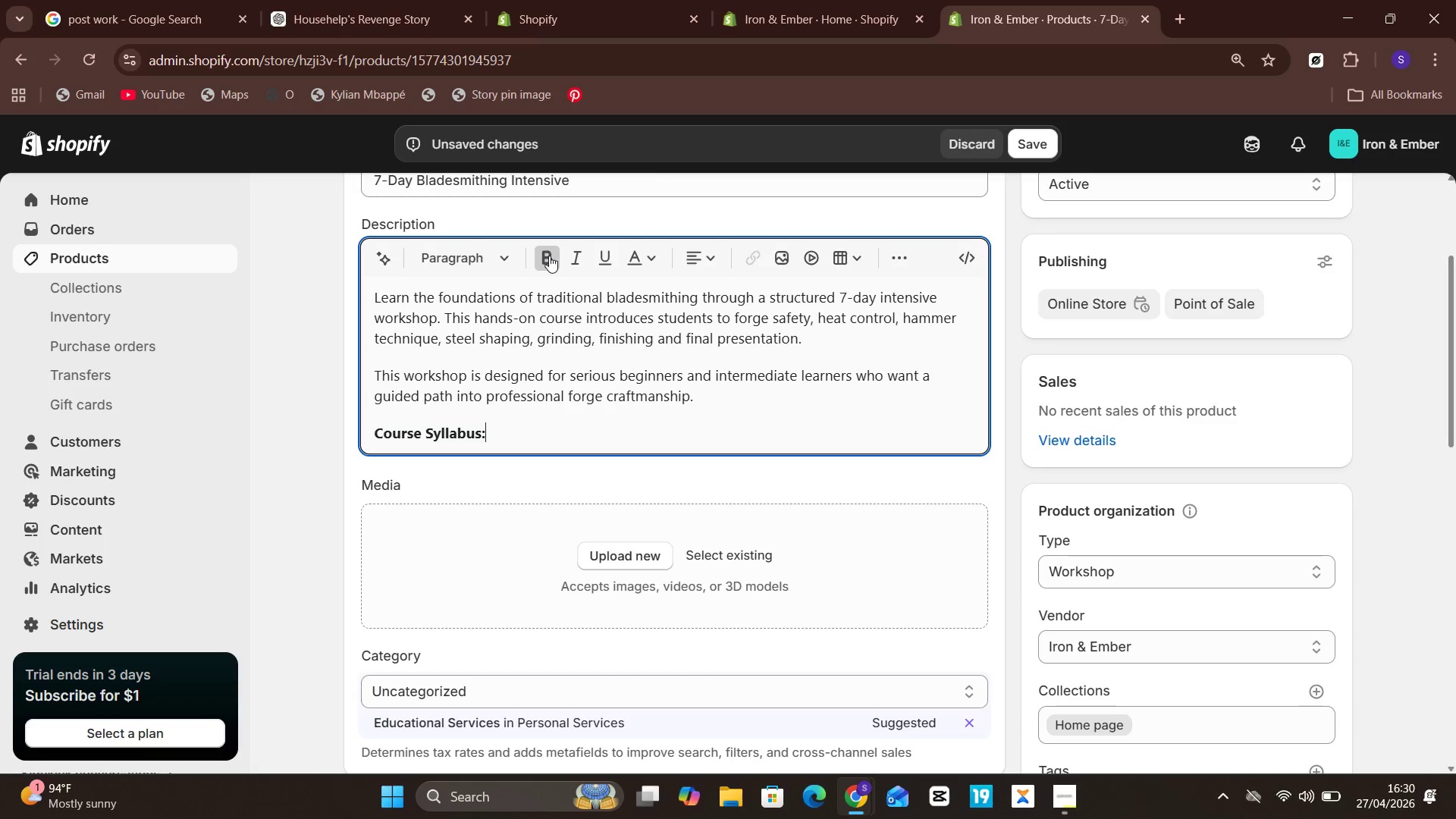 
key(Unknown)
 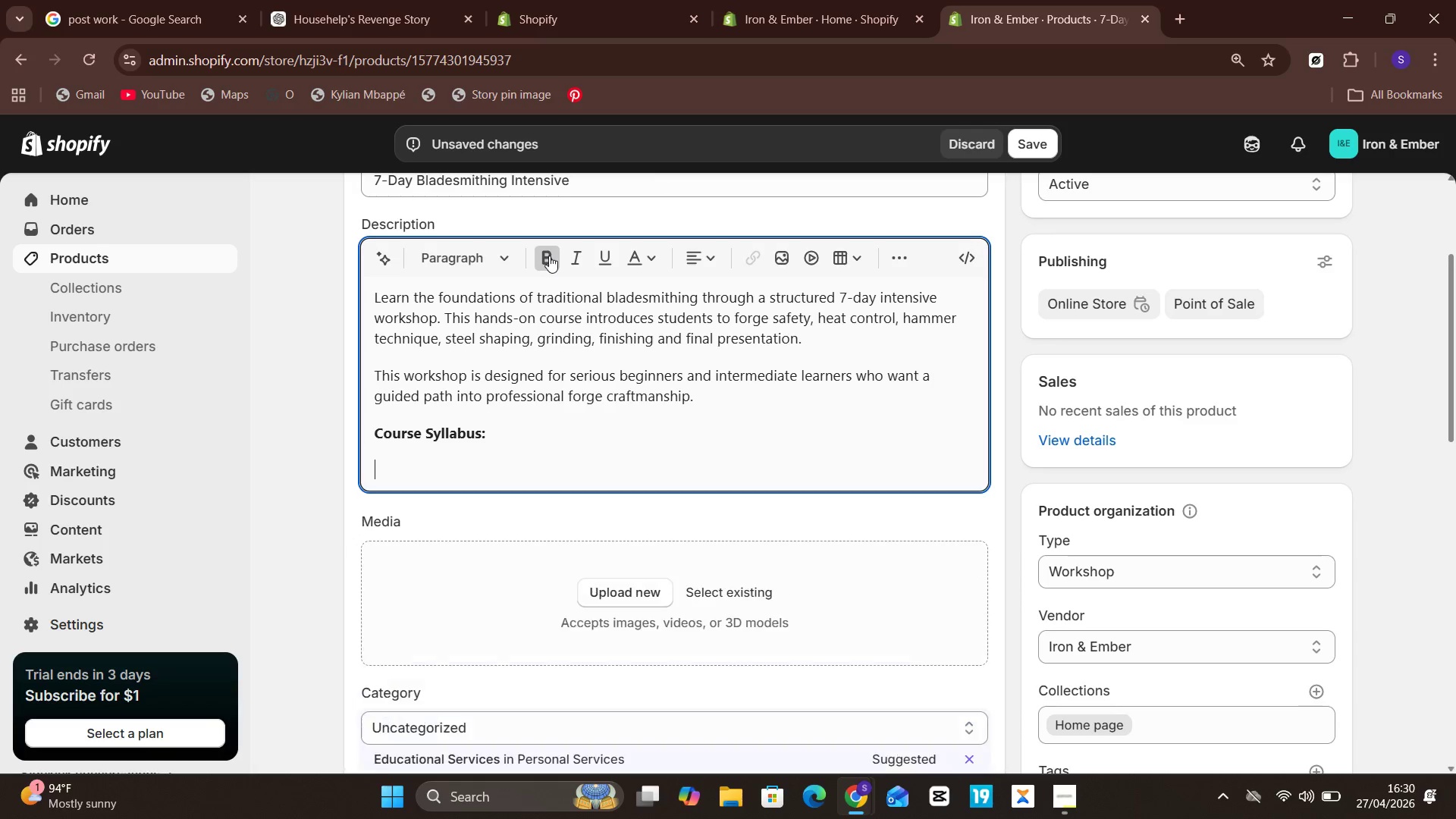 
key(Enter)
 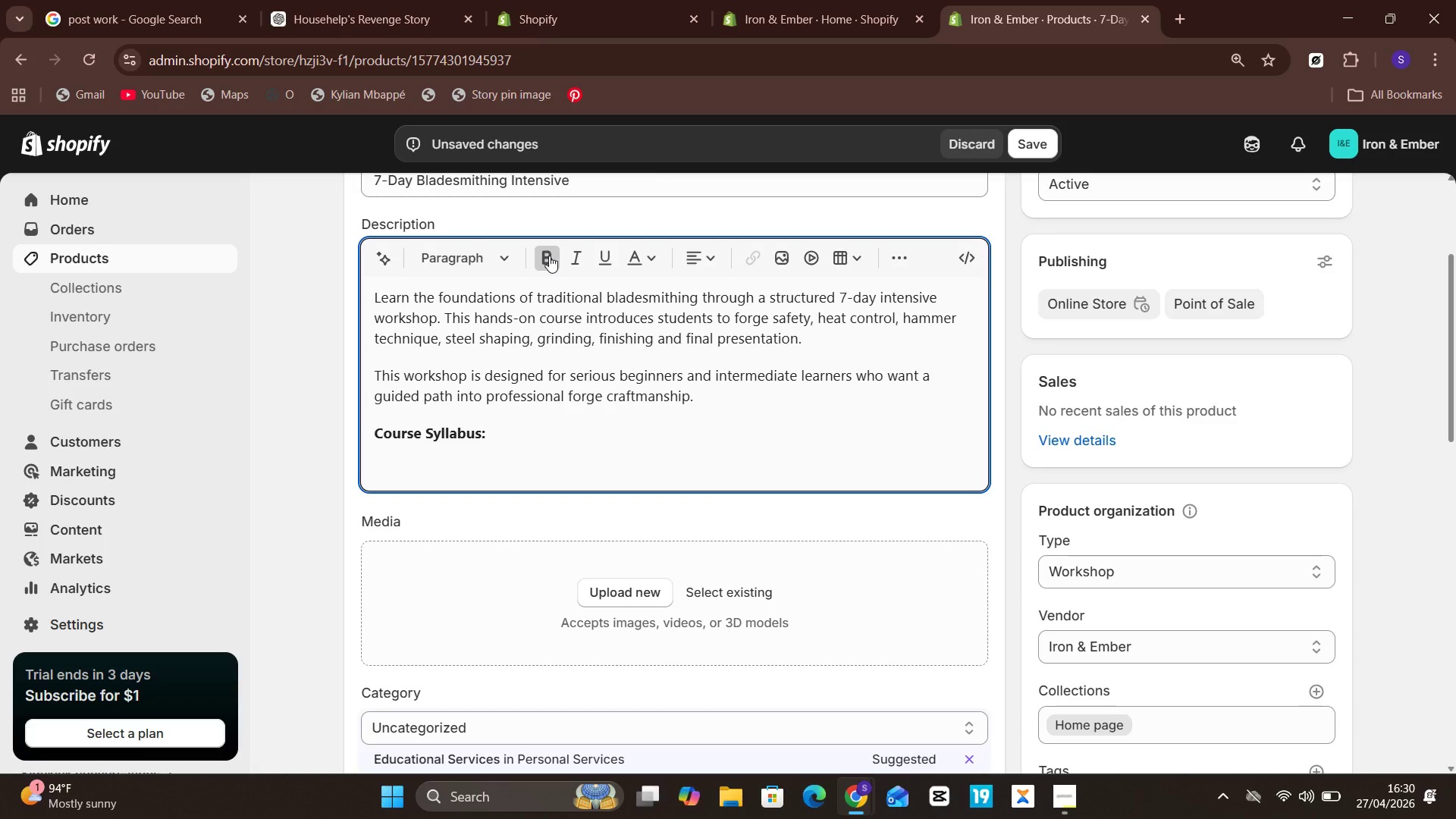 
left_click([549, 256])
 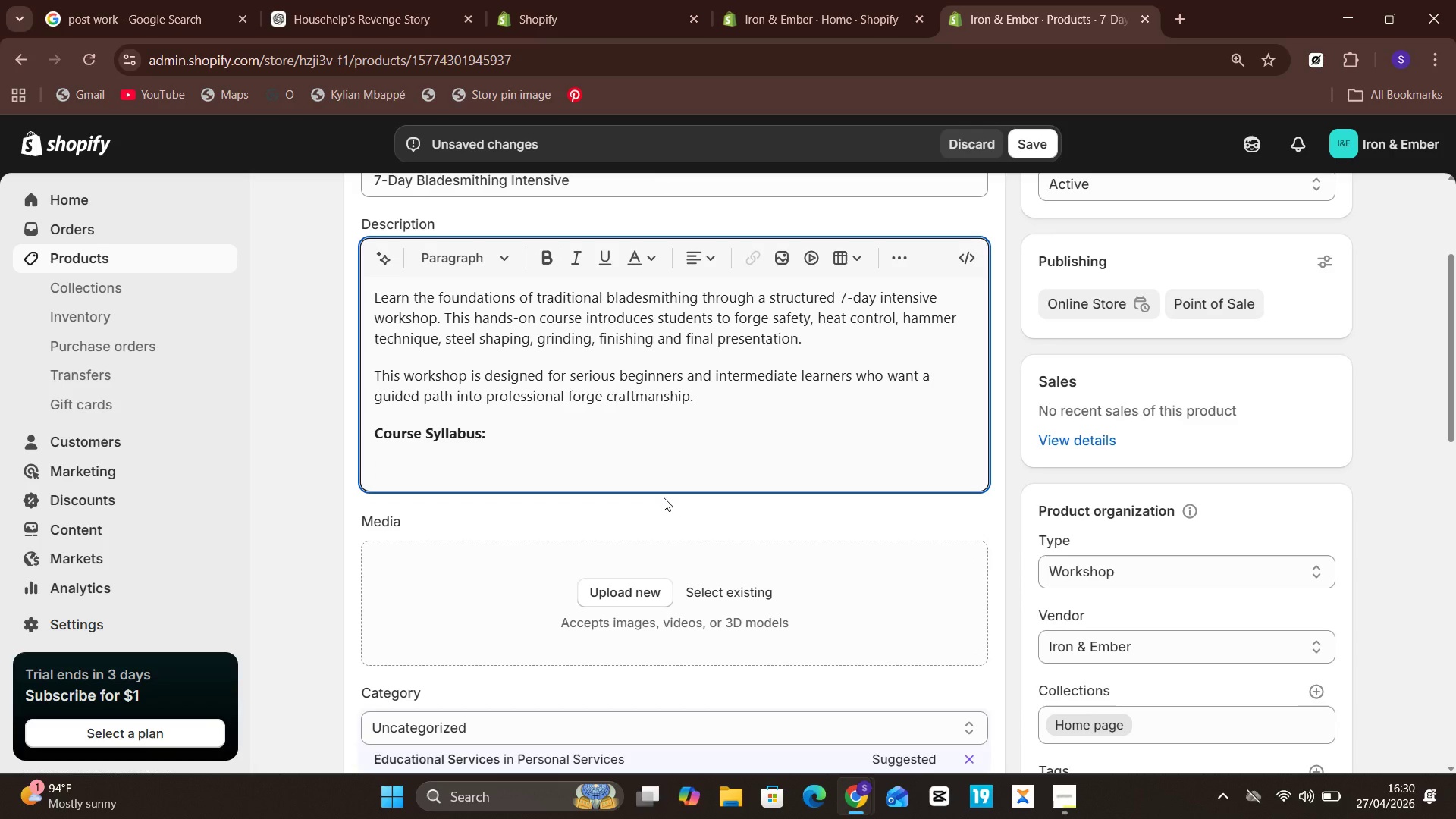 
type(Day 1: Forge safety and tool introduction)
 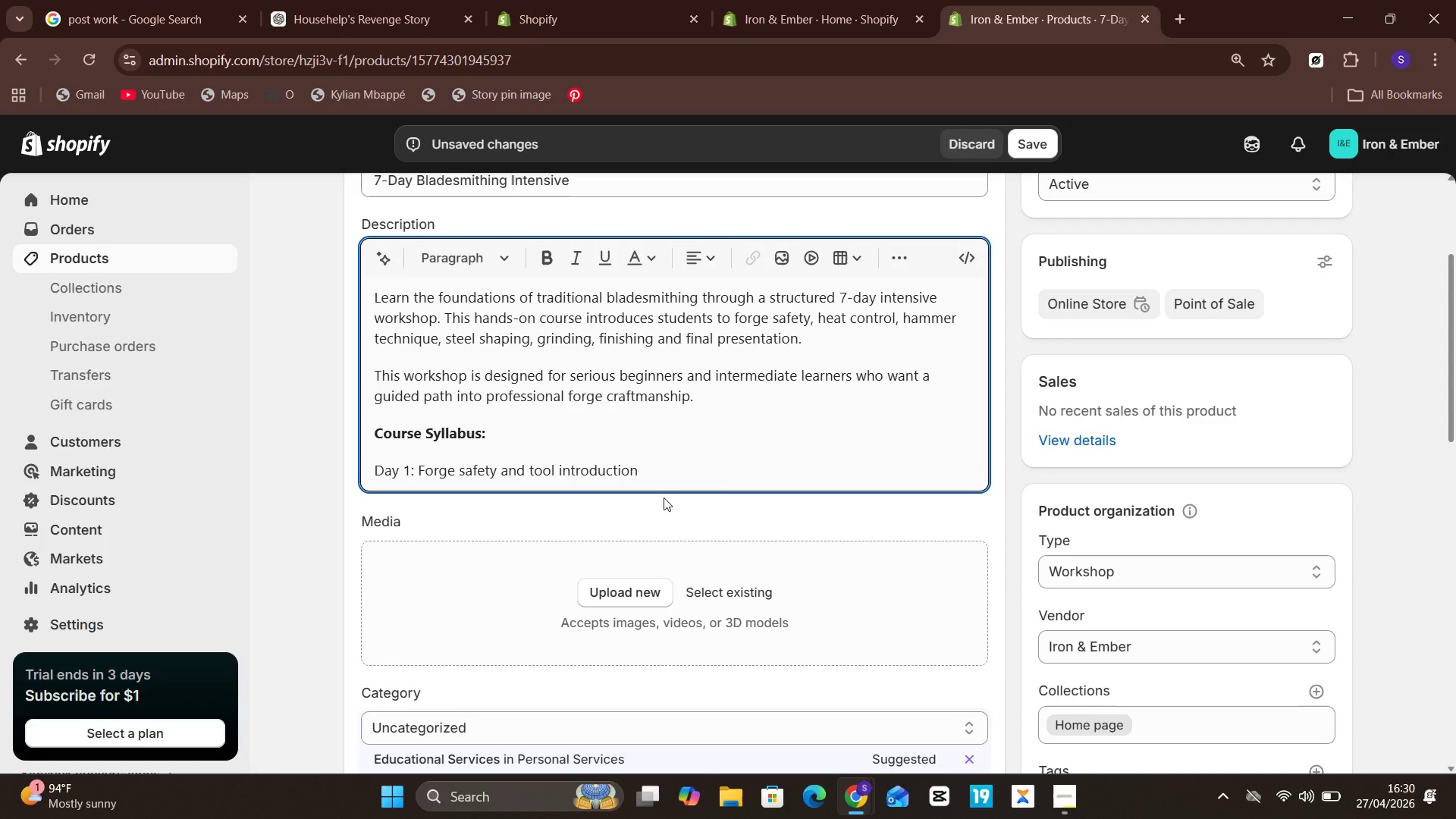 
key(Enter)
 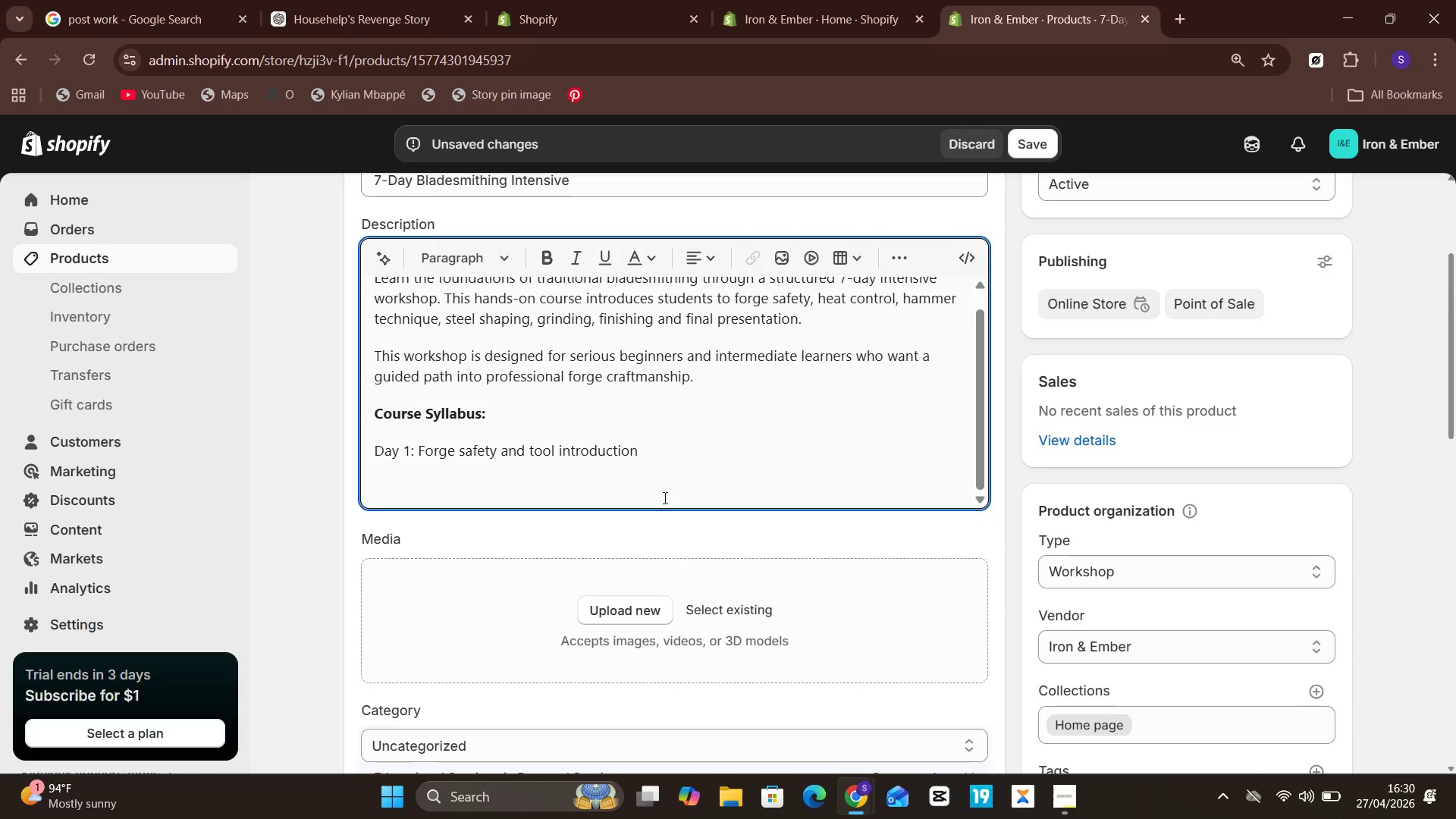 
type(Day 2: Heat control and hammer technique)
 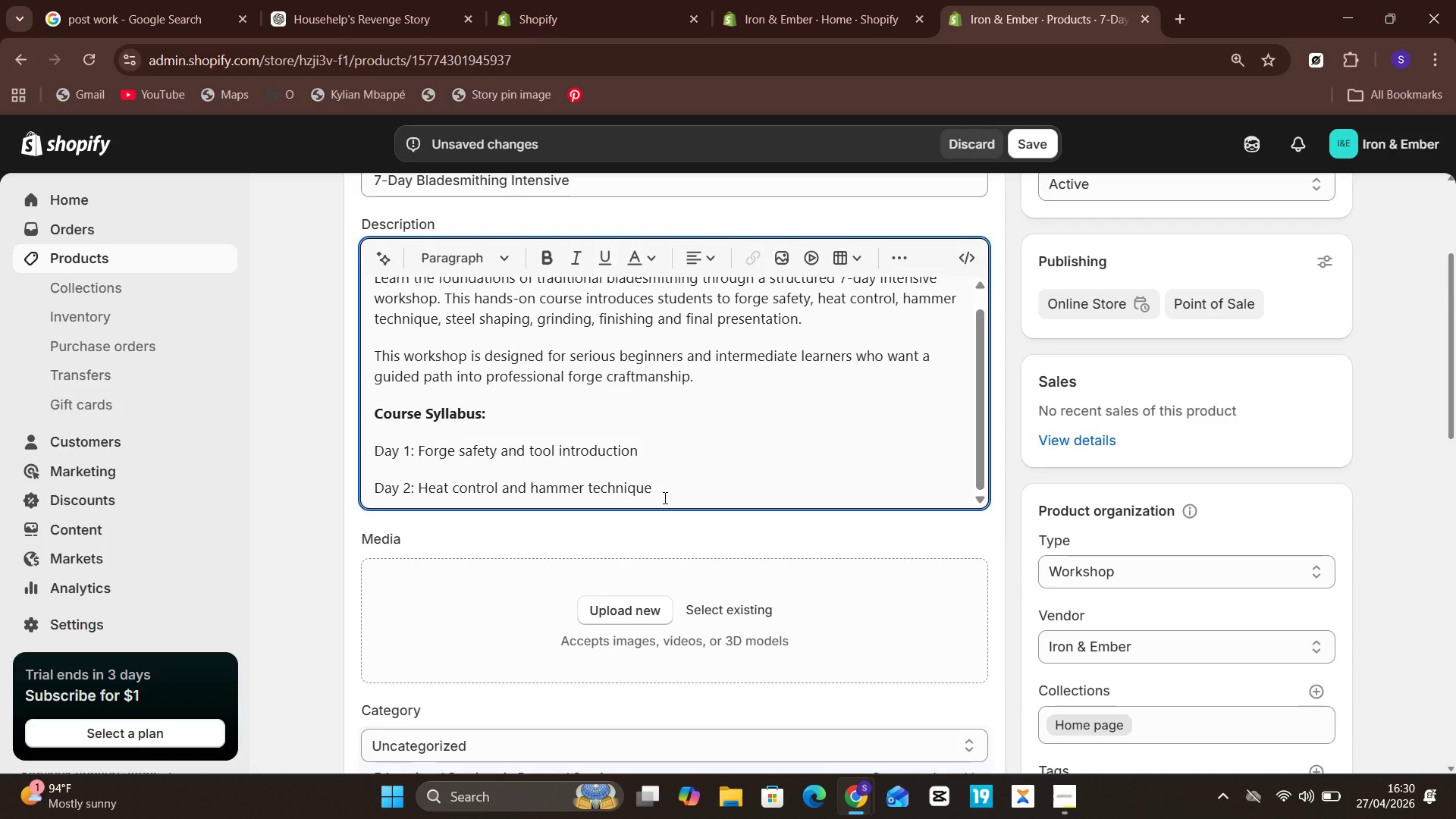 
key(Enter)
 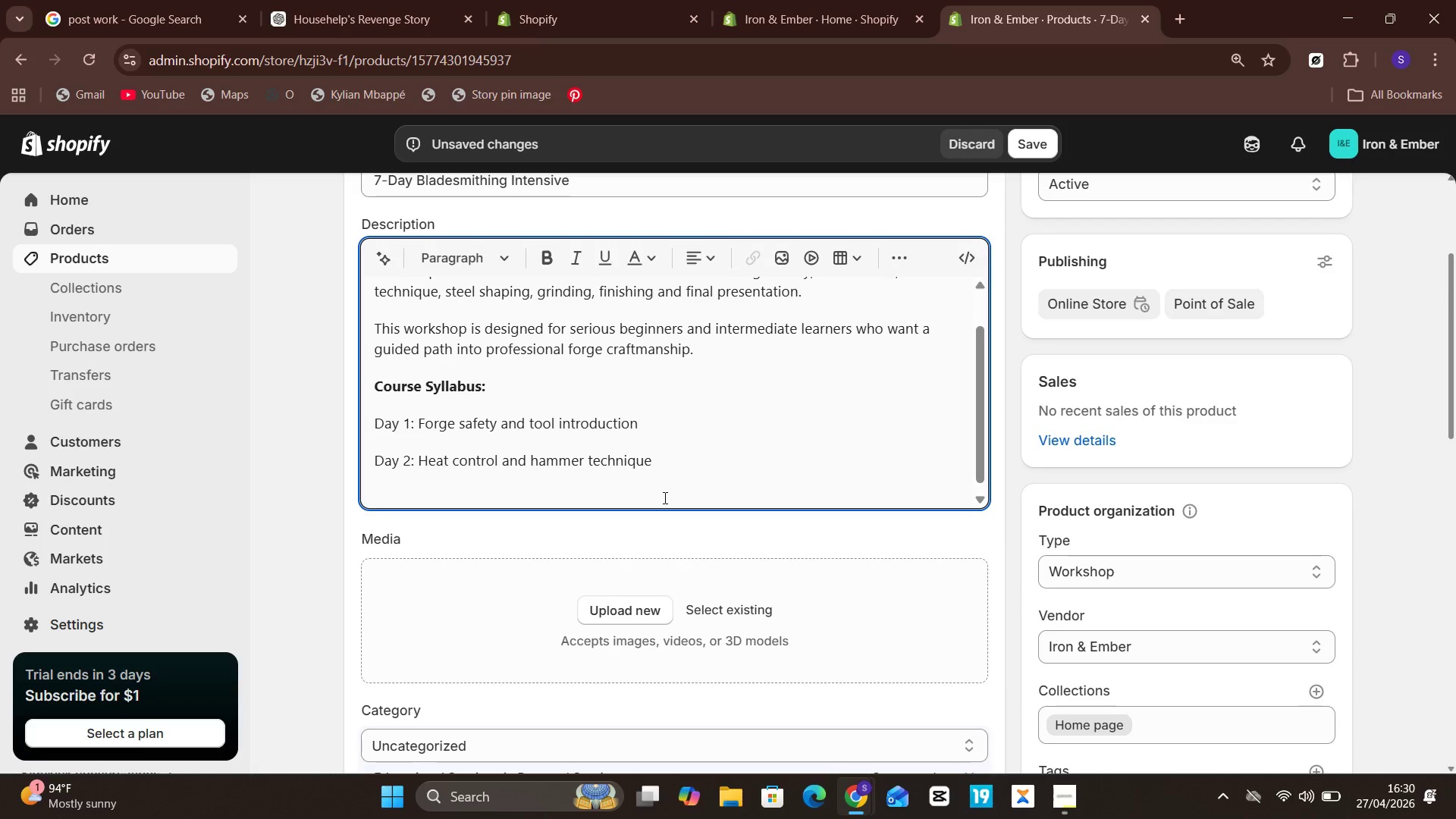 
type(Day 3: Steel an)
key(Backspace)
type(shaping and edge formation)
 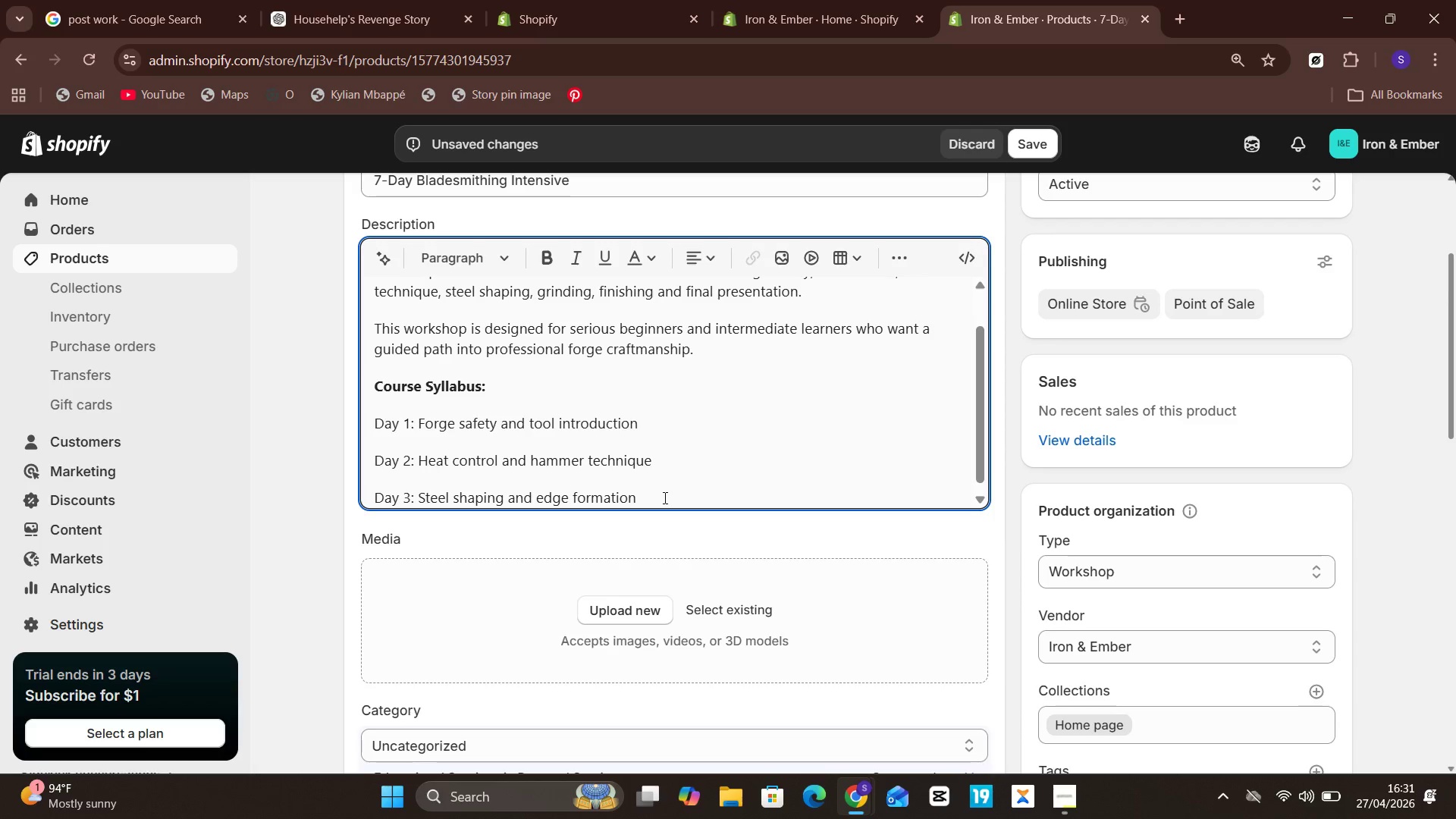 
key(Enter)
 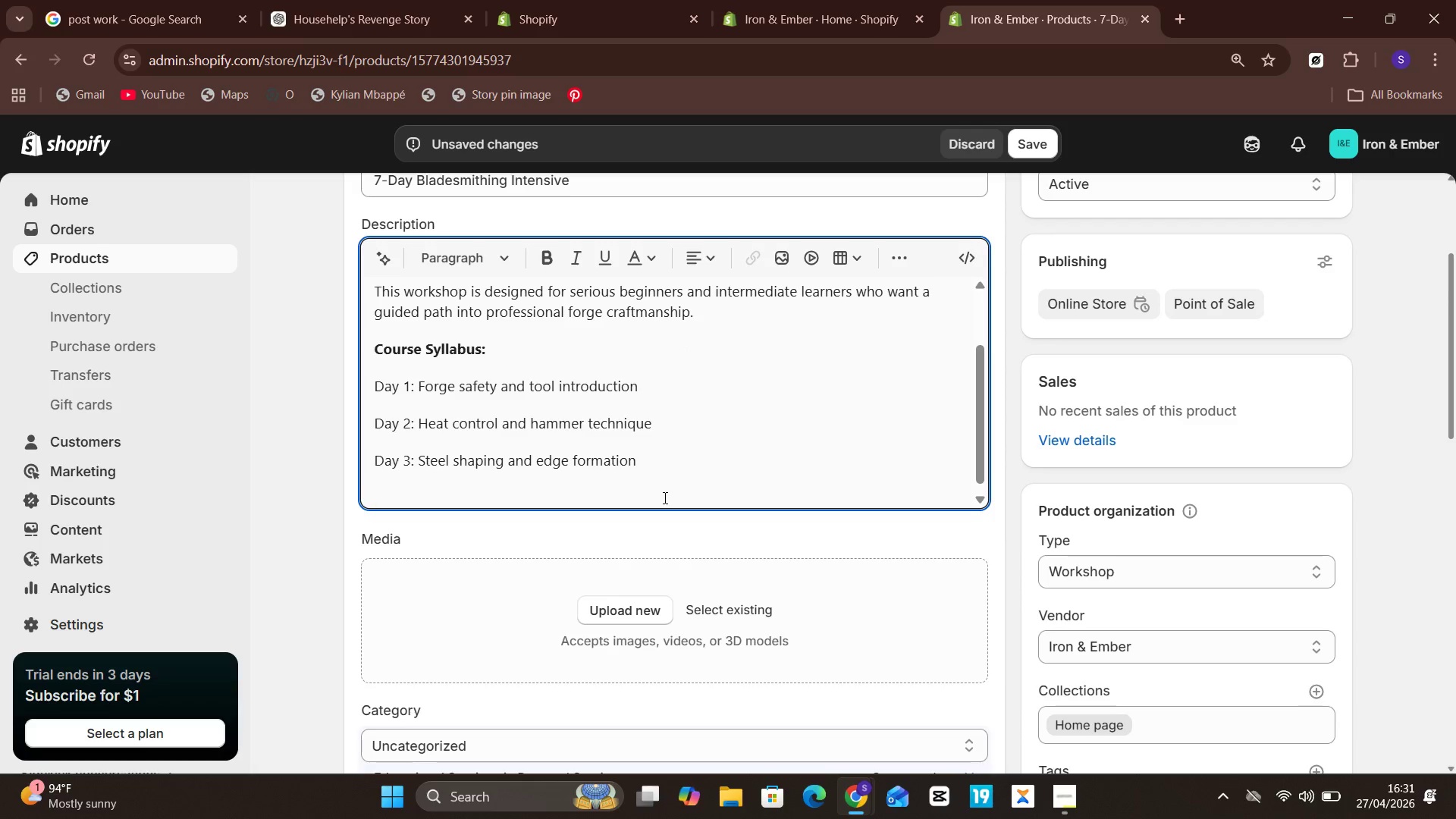 
type(Day 4 )
key(Backspace)
type(: )
 